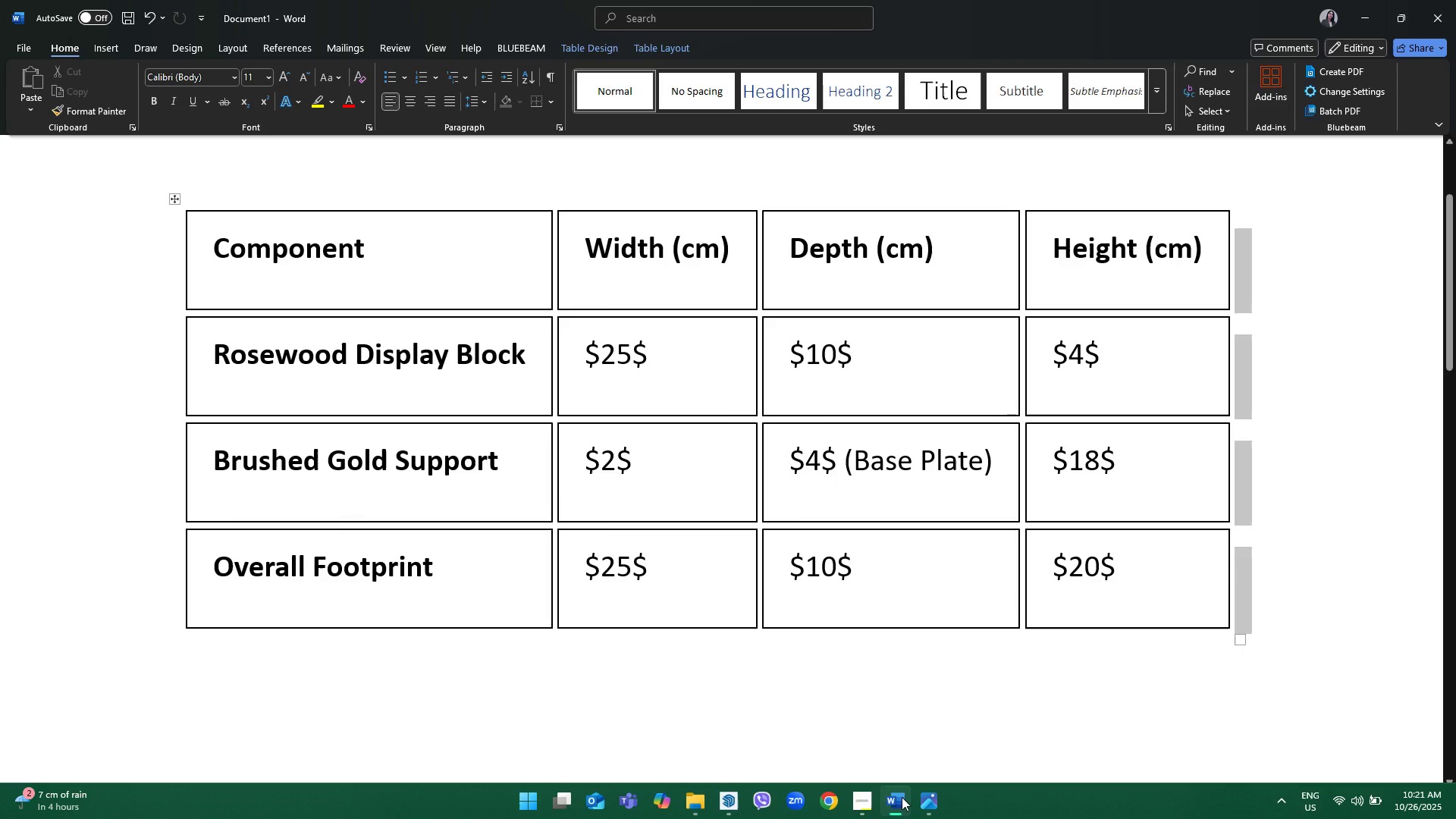 
left_click([953, 788])
 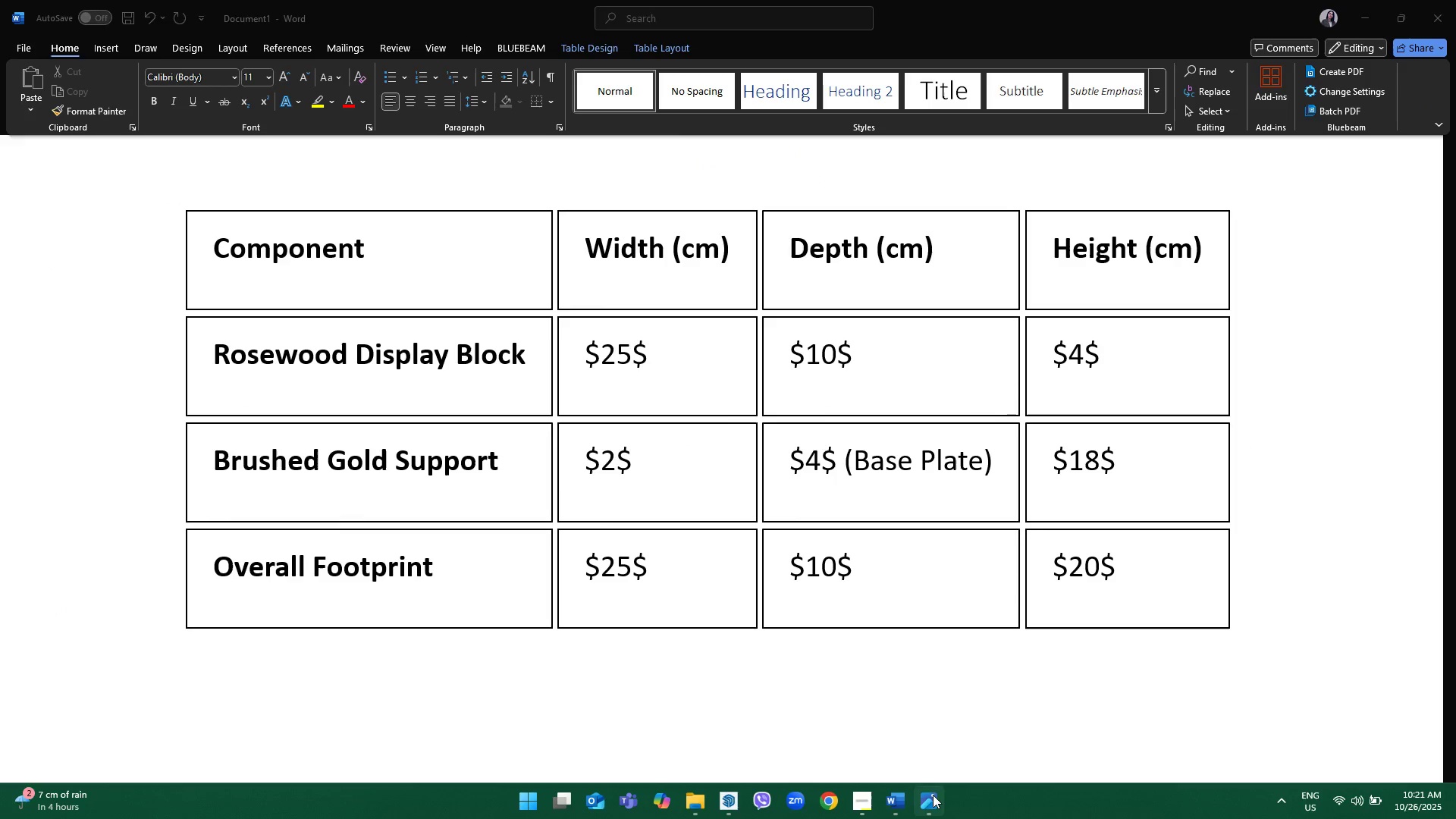 
left_click([929, 797])
 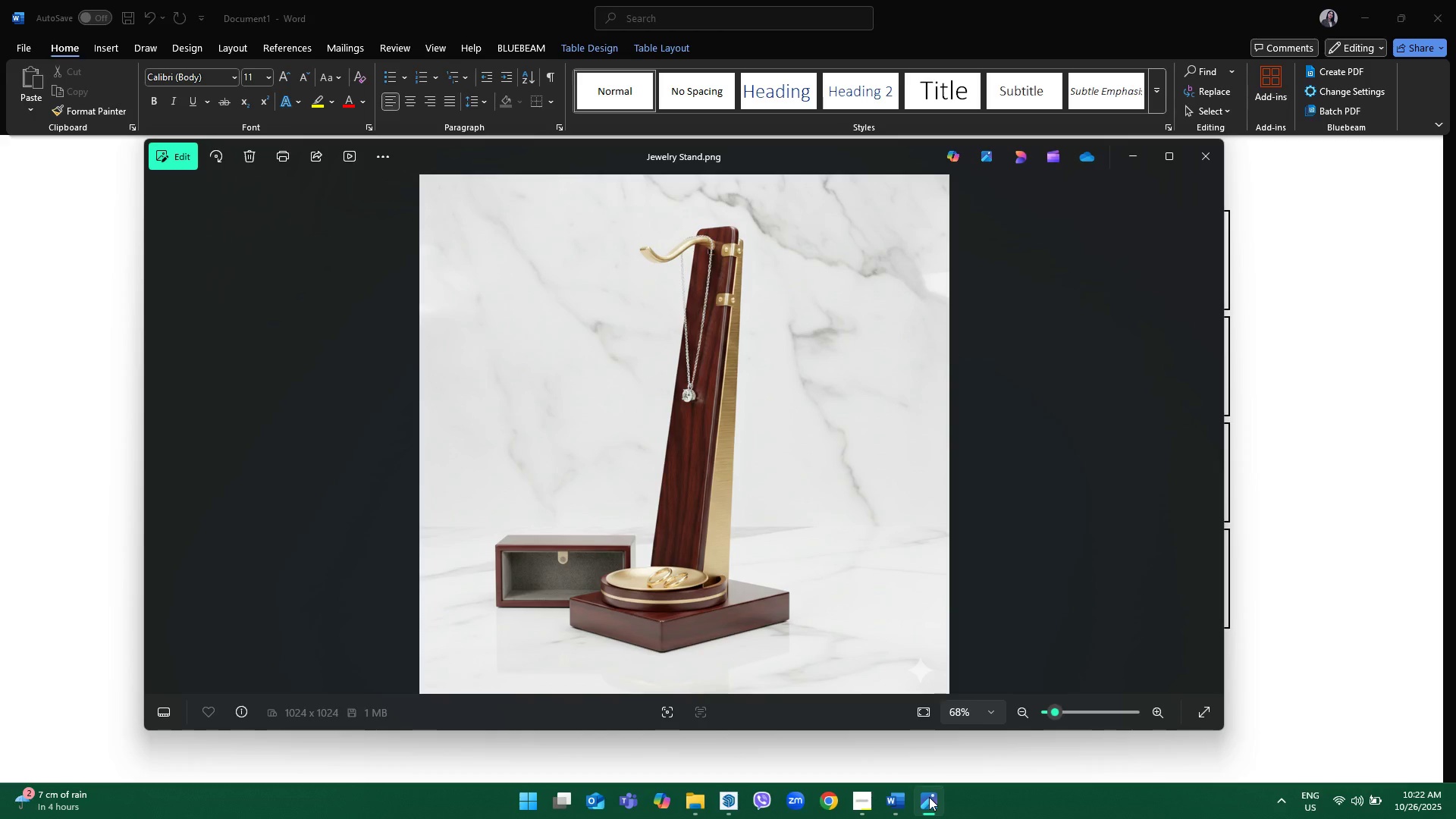 
left_click([929, 797])
 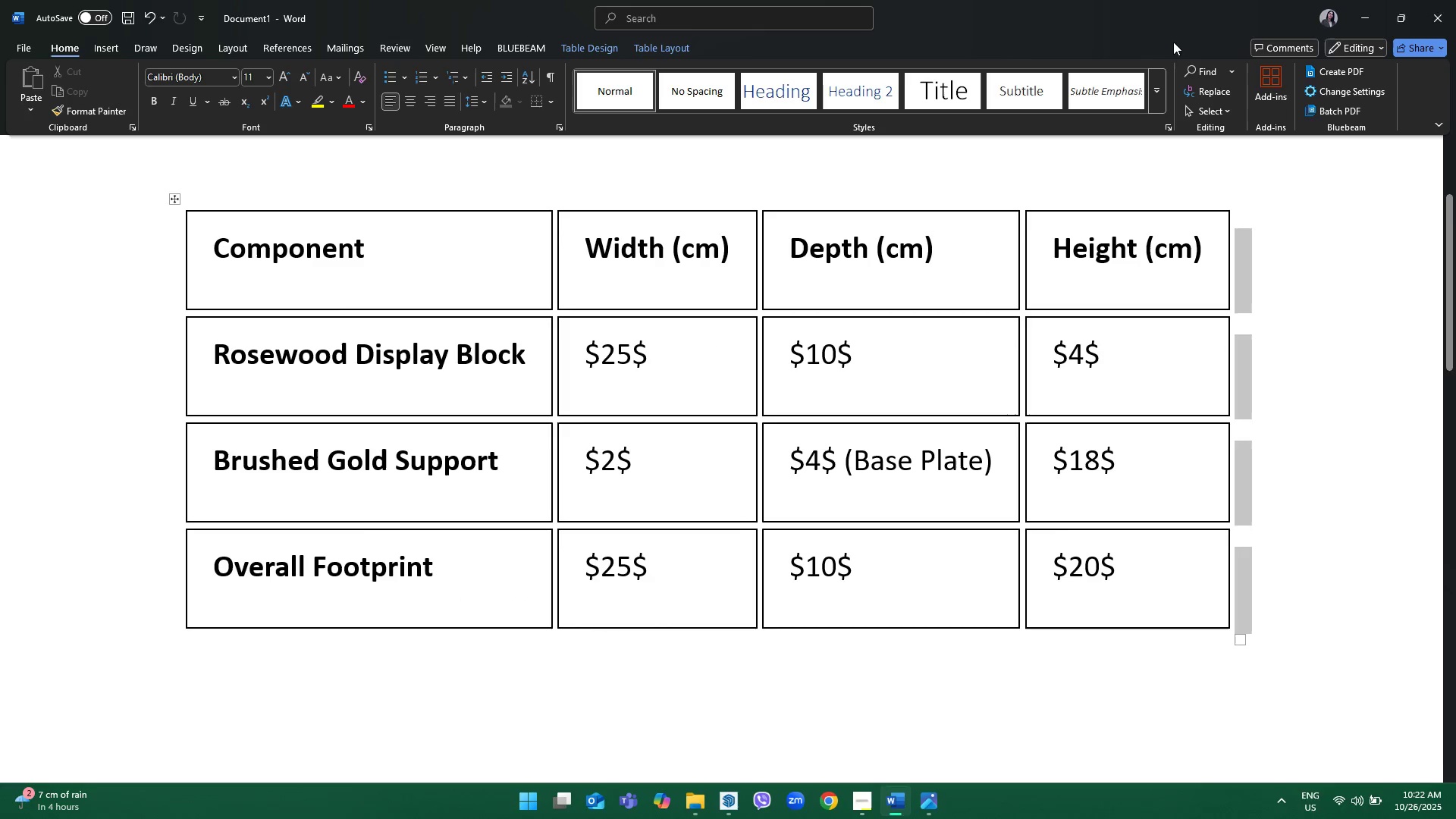 
left_click_drag(start_coordinate=[1119, 0], to_coordinate=[1455, 315])
 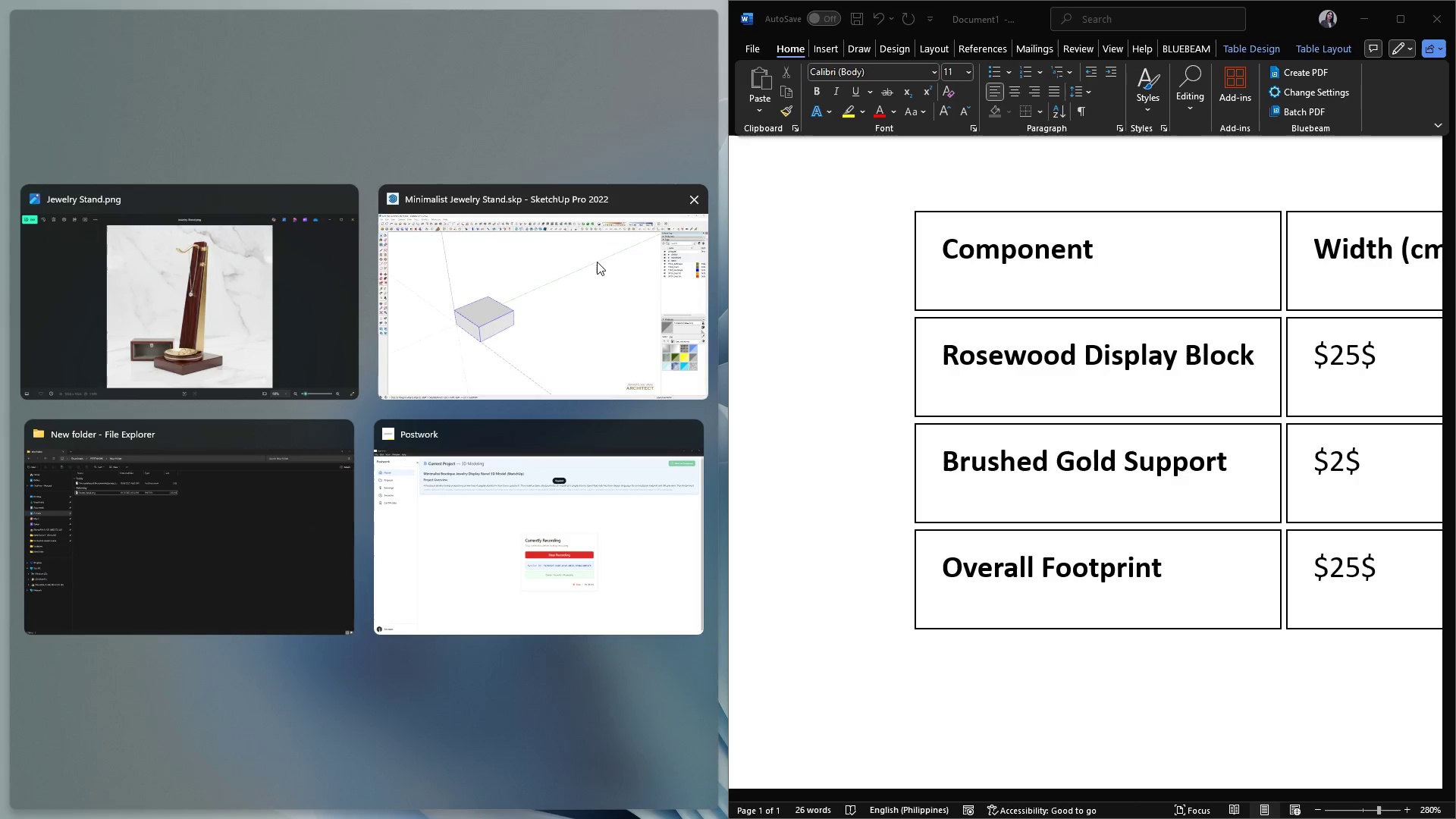 
left_click([597, 262])
 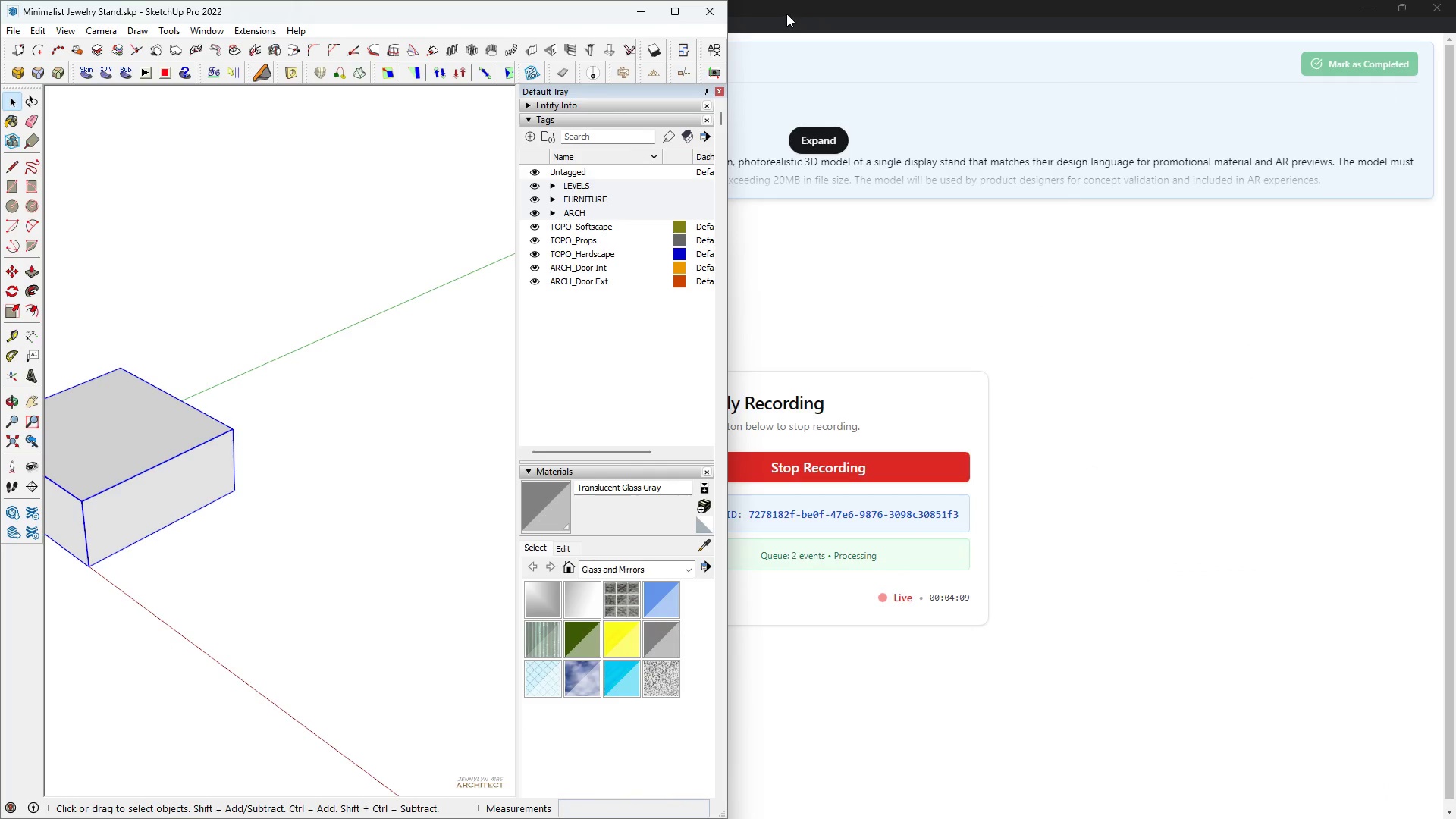 
left_click([667, 11])
 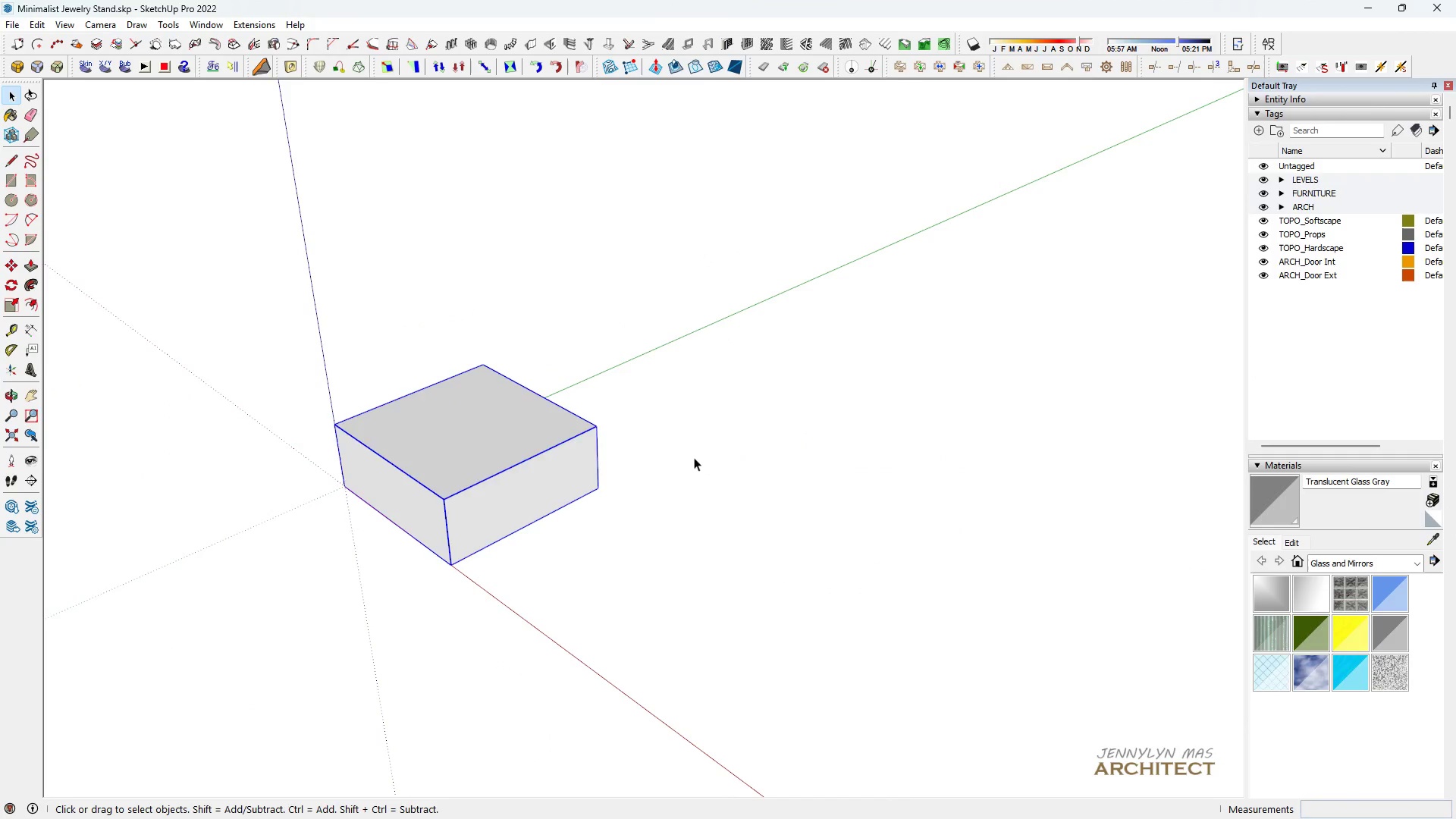 
left_click([694, 457])
 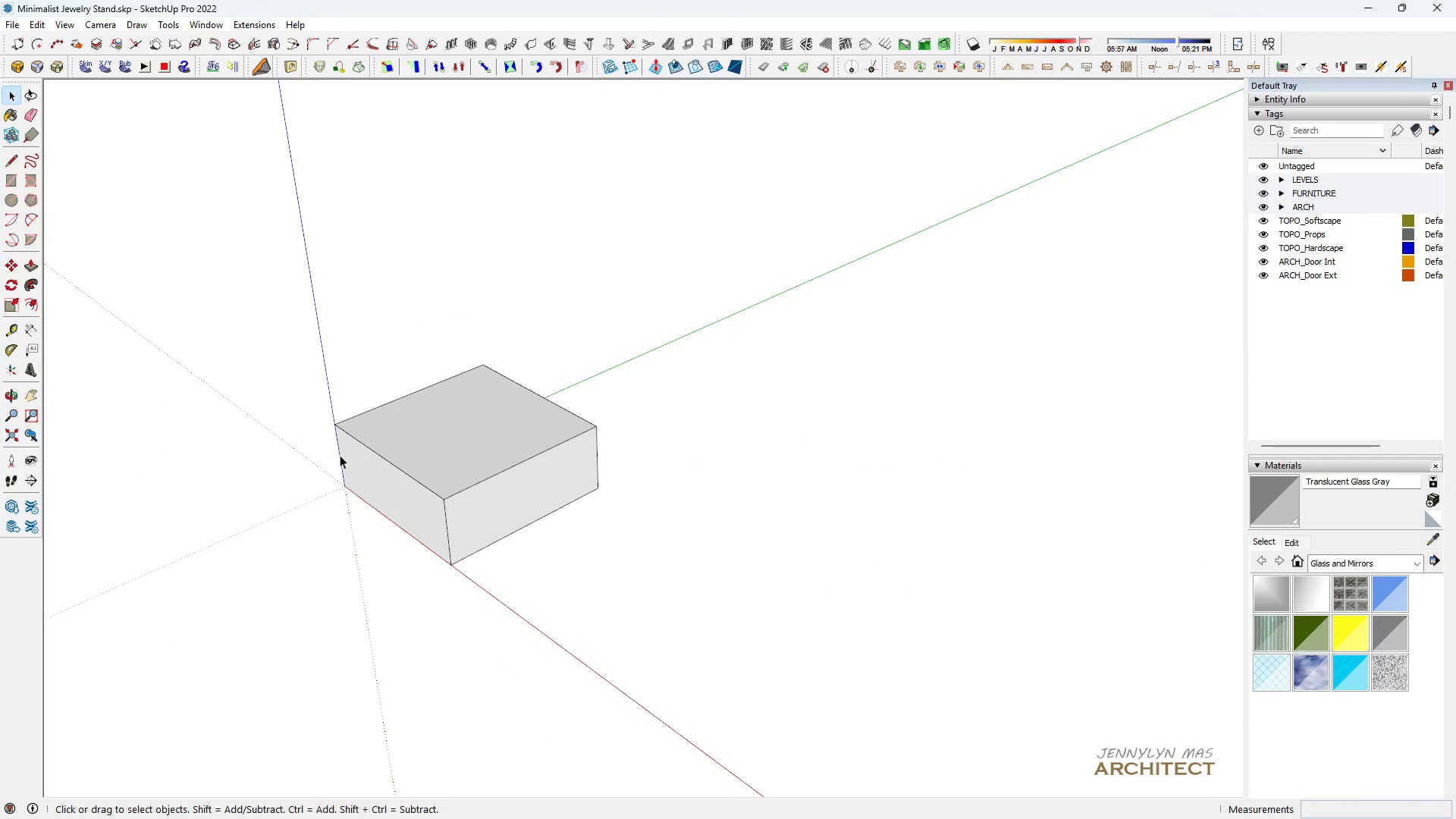 
scroll: coordinate [362, 466], scroll_direction: none, amount: 0.0
 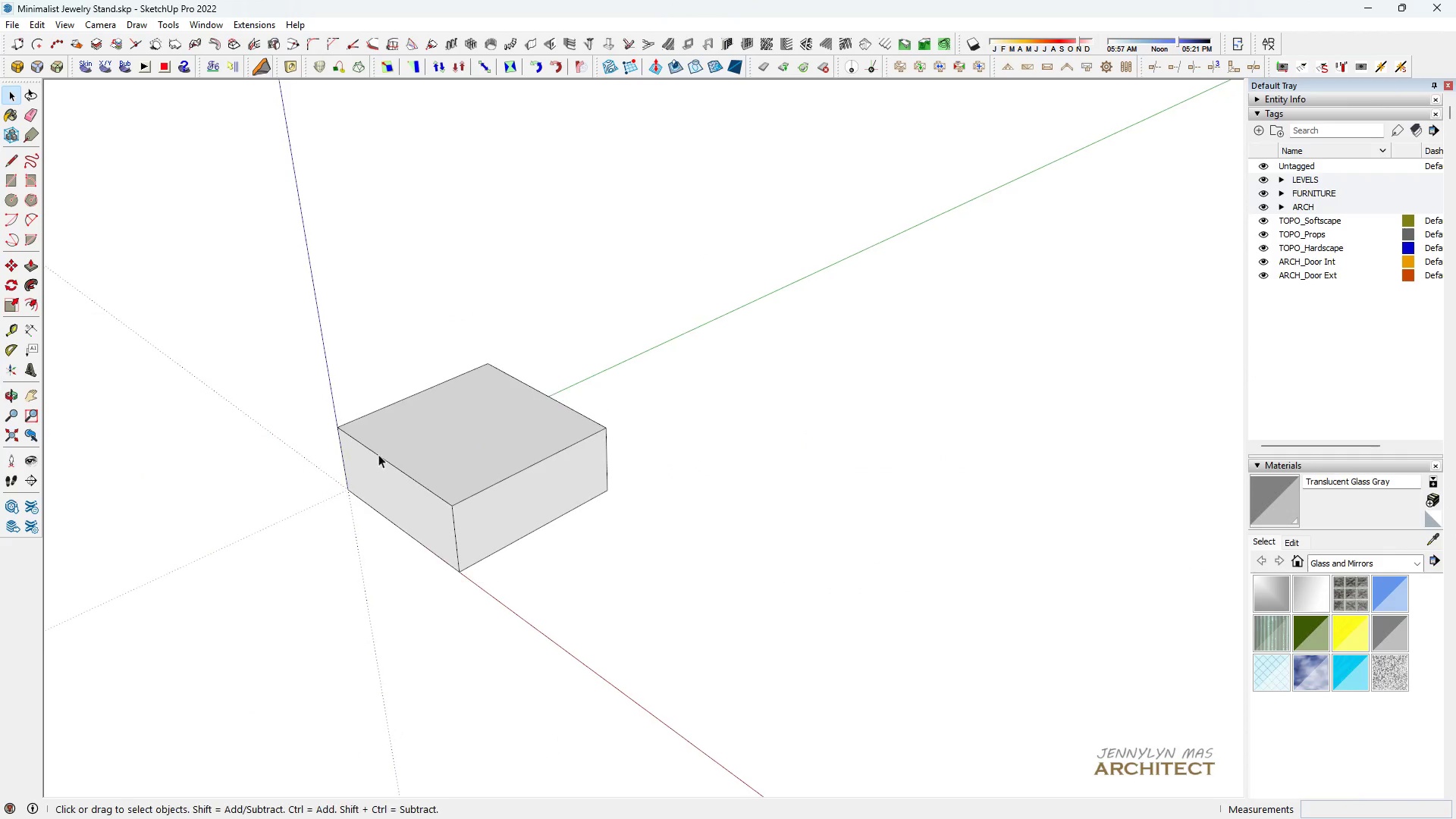 
type( ht)
 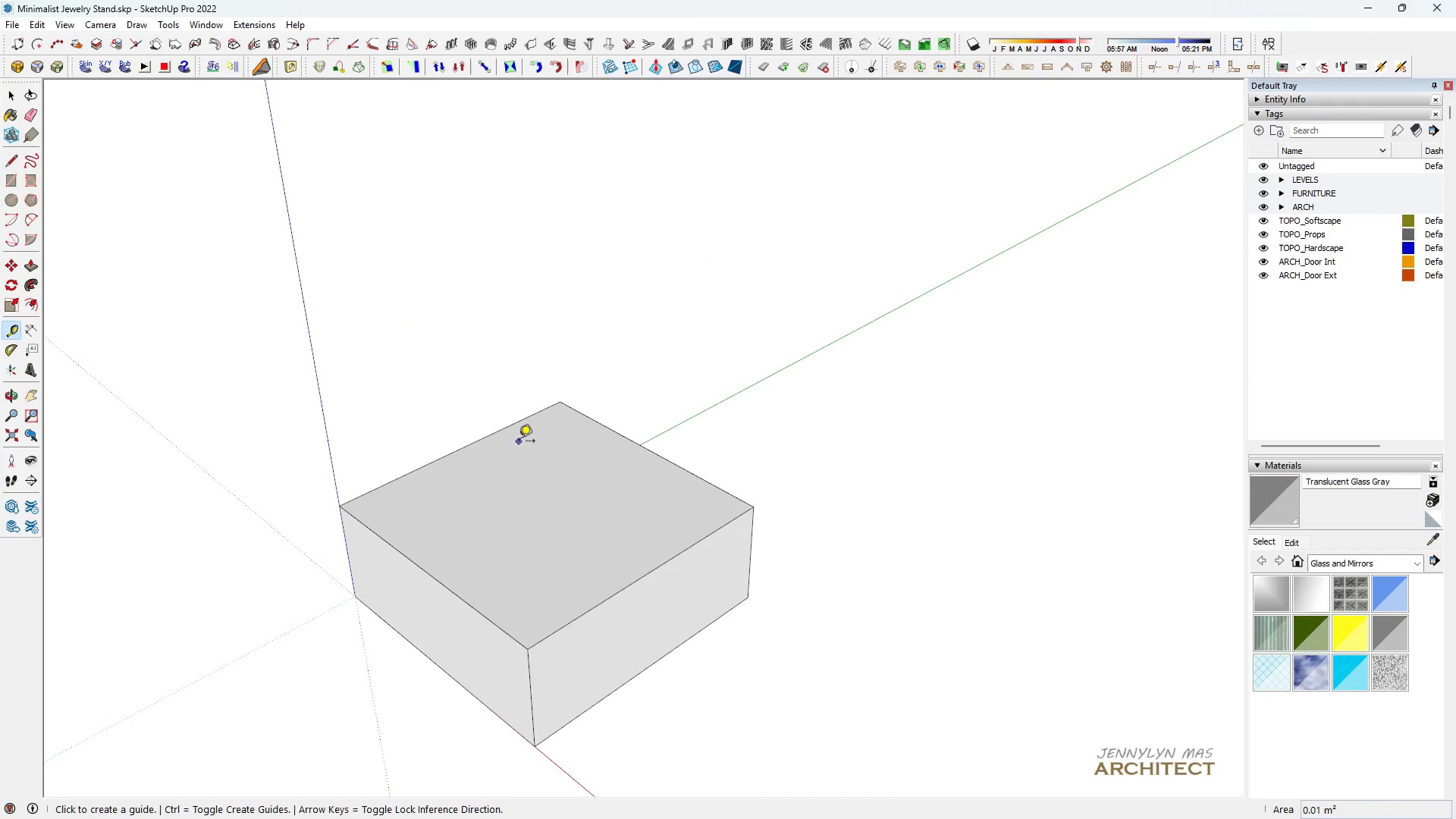 
left_click_drag(start_coordinate=[384, 450], to_coordinate=[471, 522])
 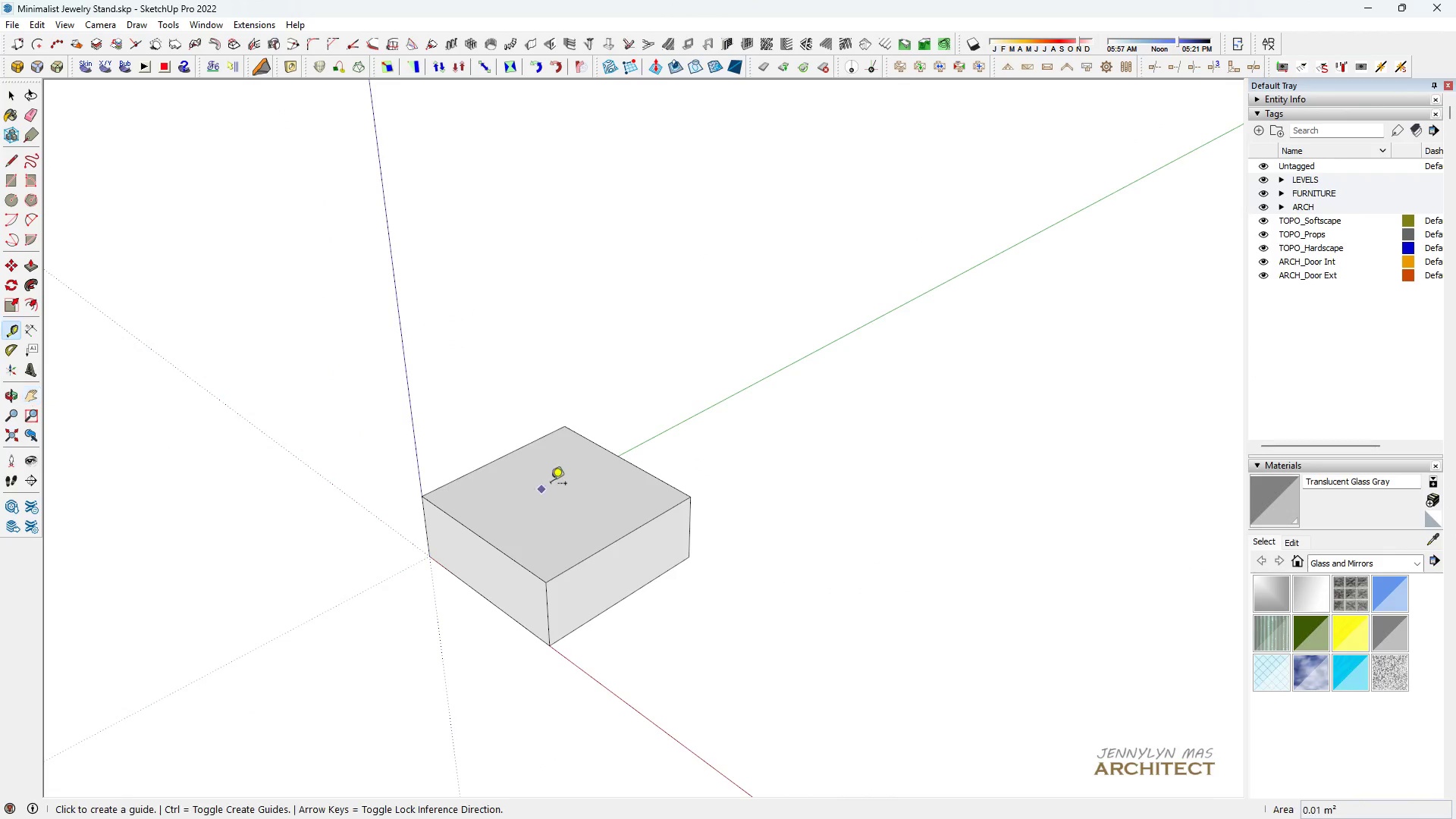 
scroll: coordinate [580, 475], scroll_direction: up, amount: 4.0
 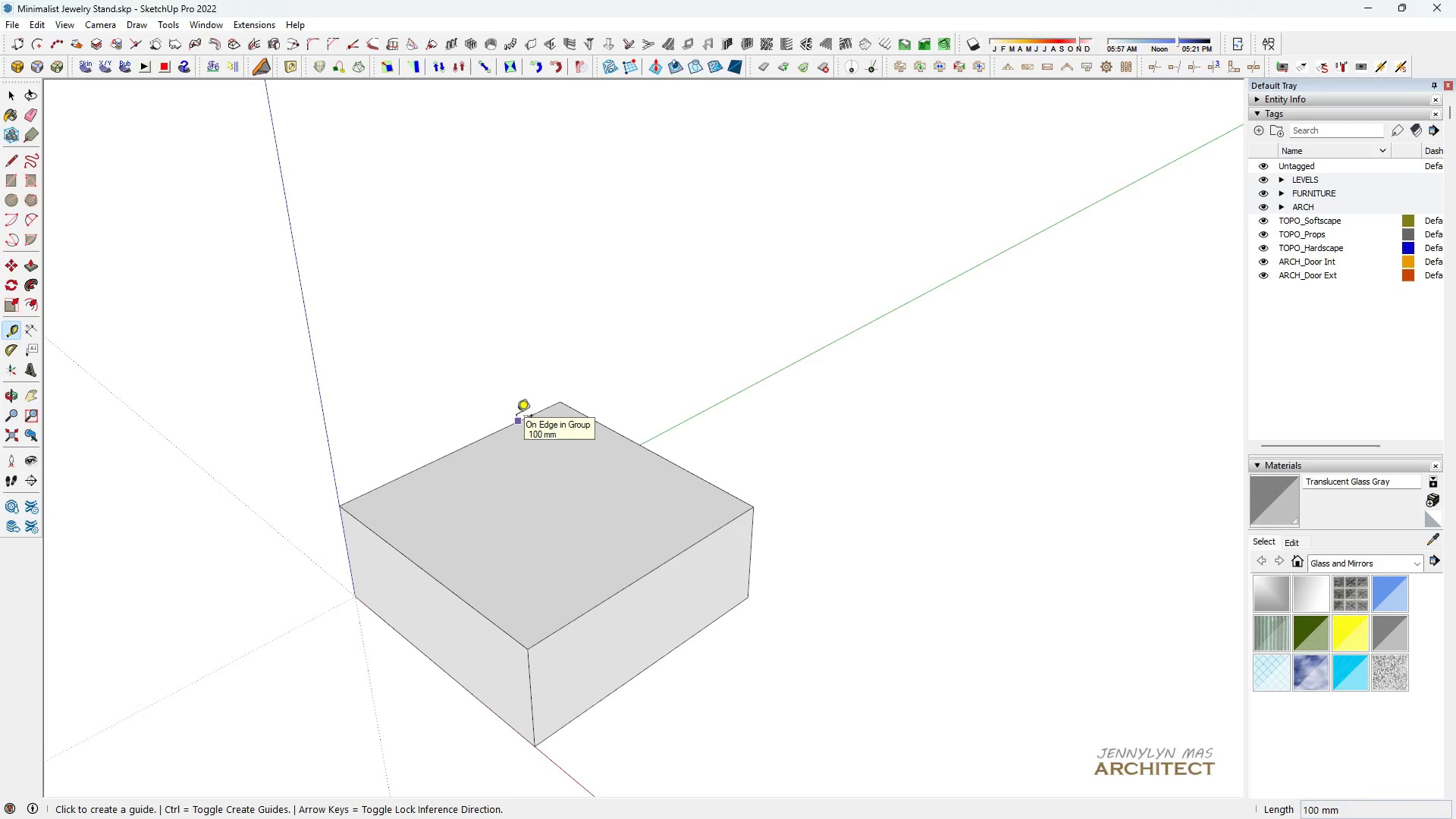 
left_click([516, 417])
 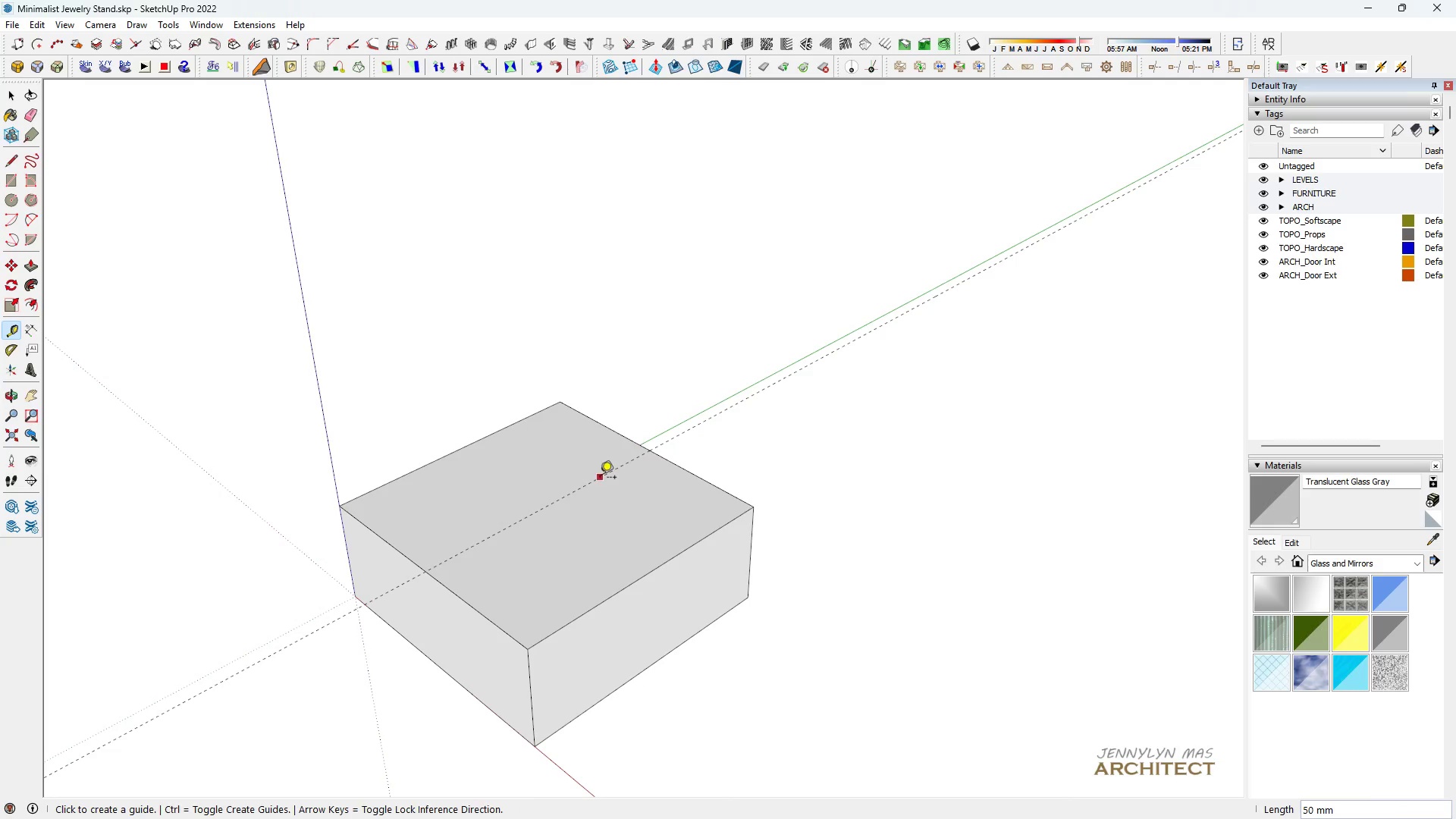 
left_click([599, 479])
 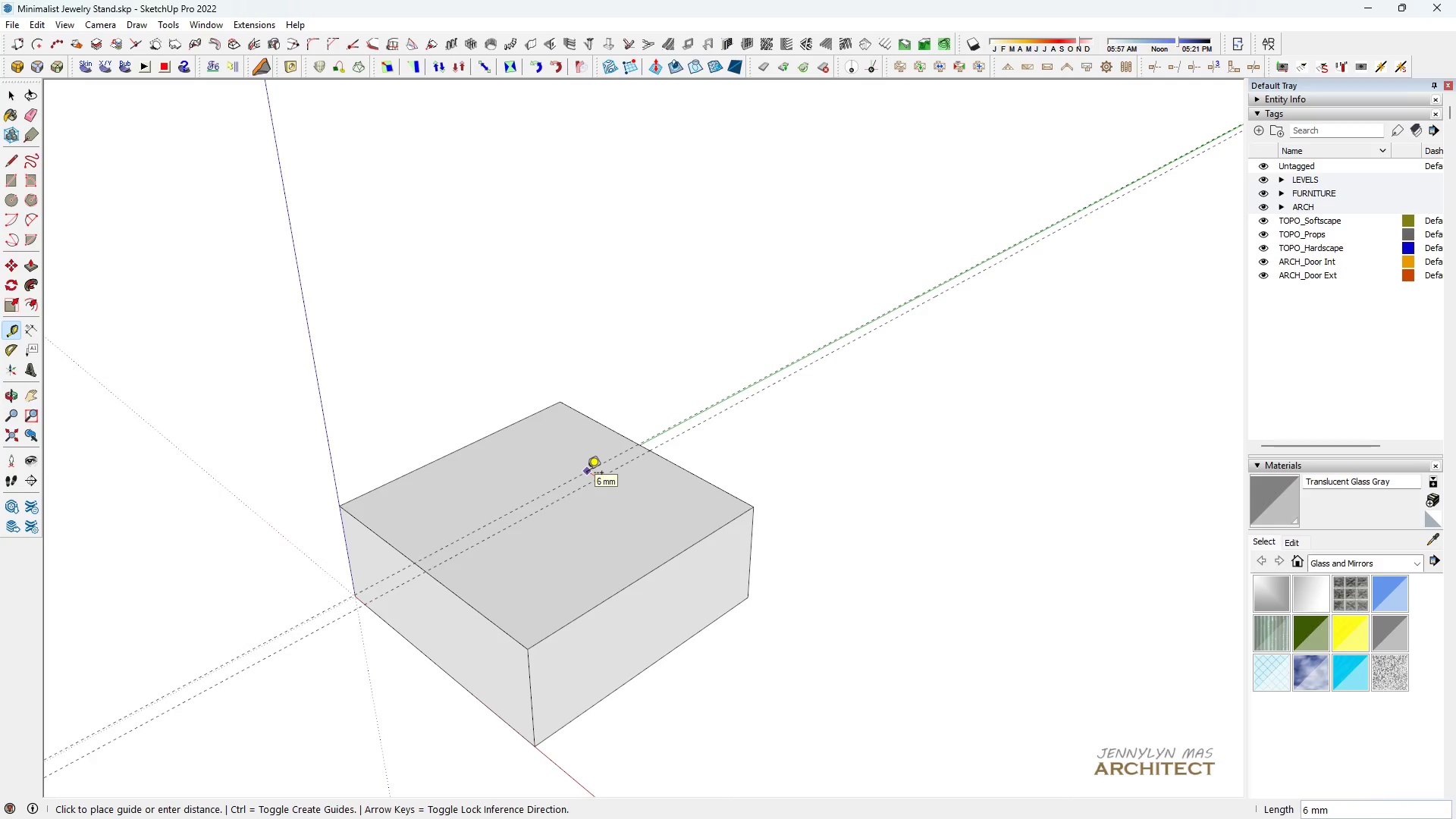 
type(20)
 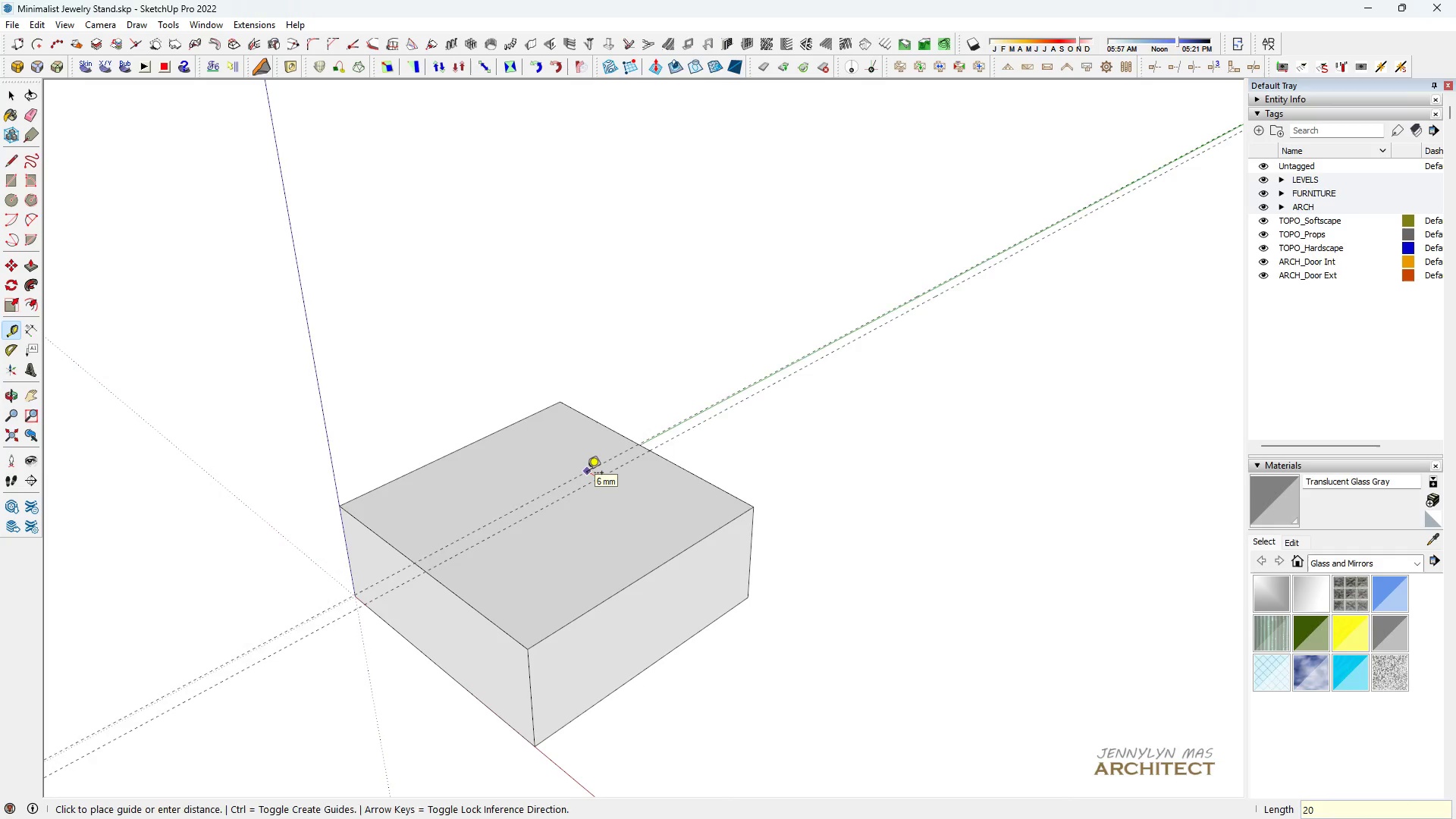 
key(Enter)
 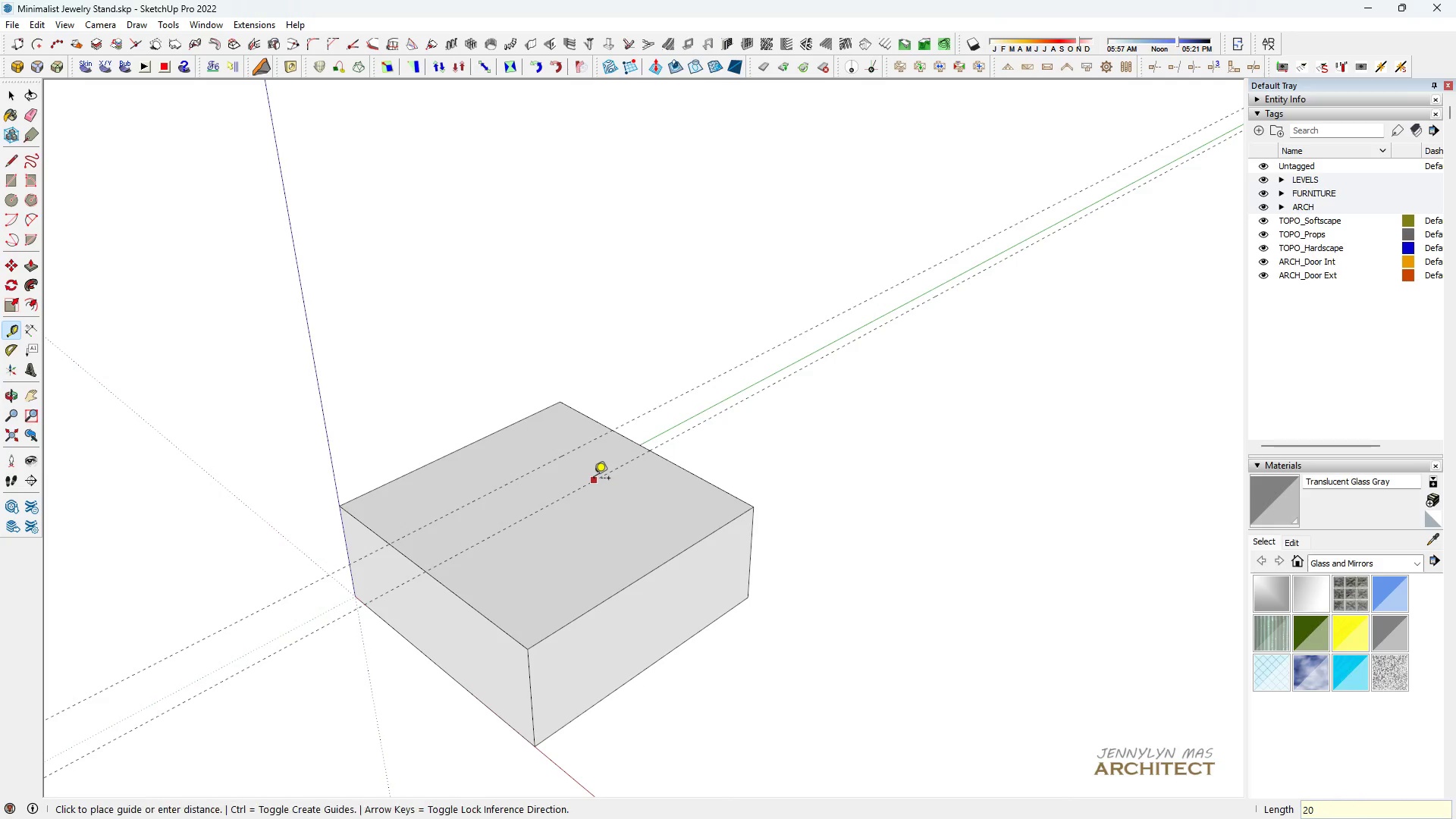 
left_click([594, 479])
 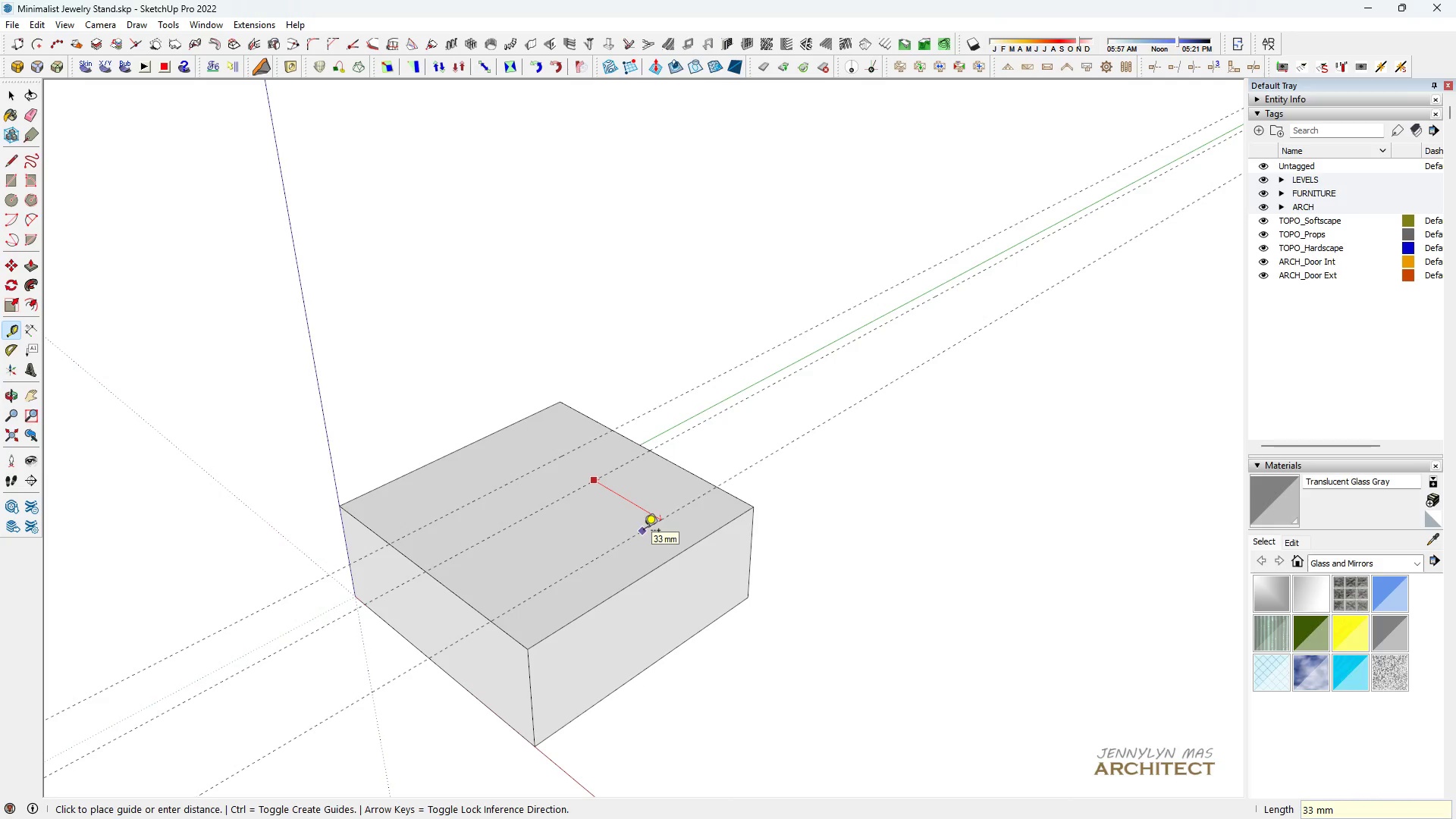 
type(20)
 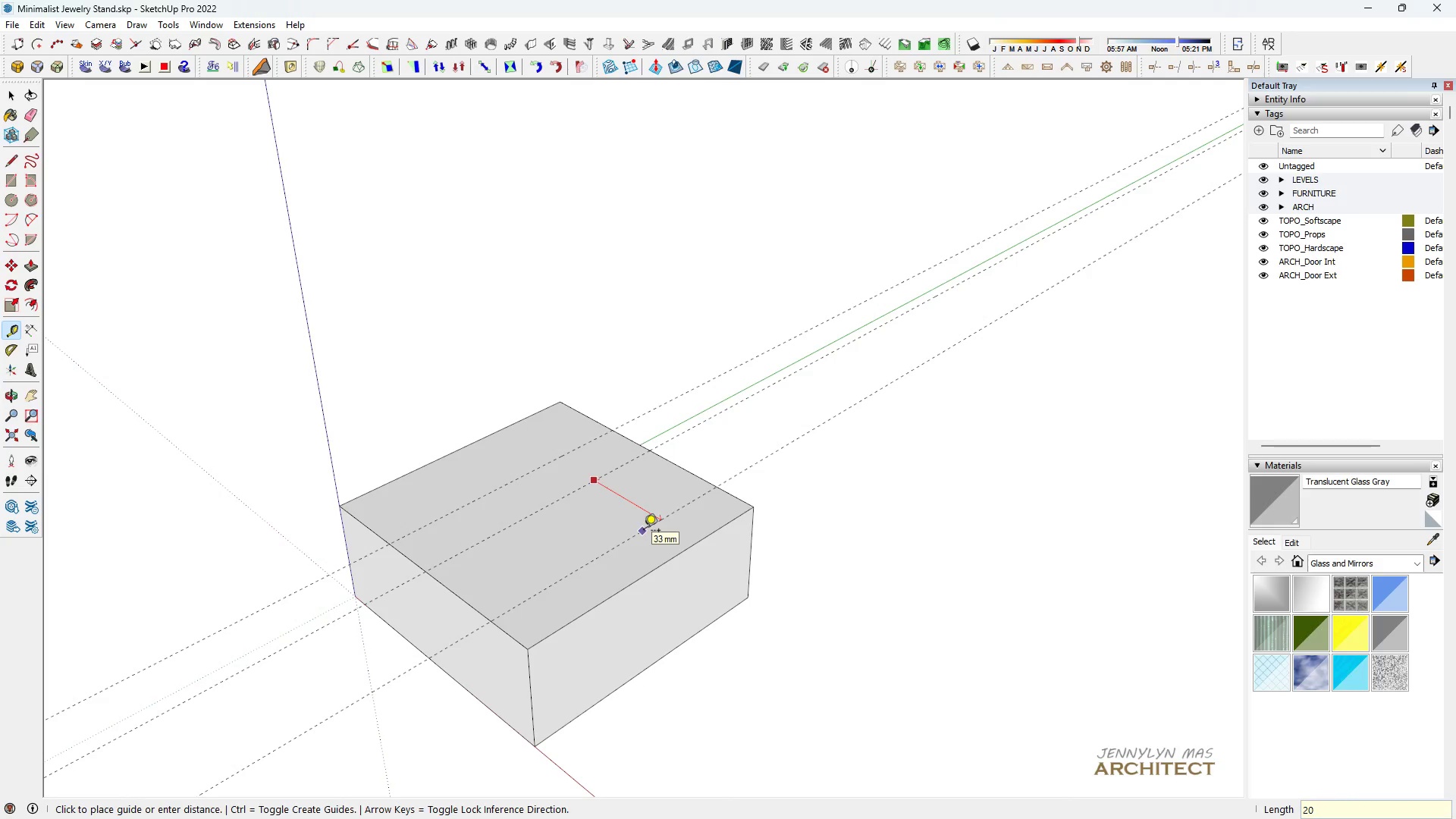 
key(Enter)
 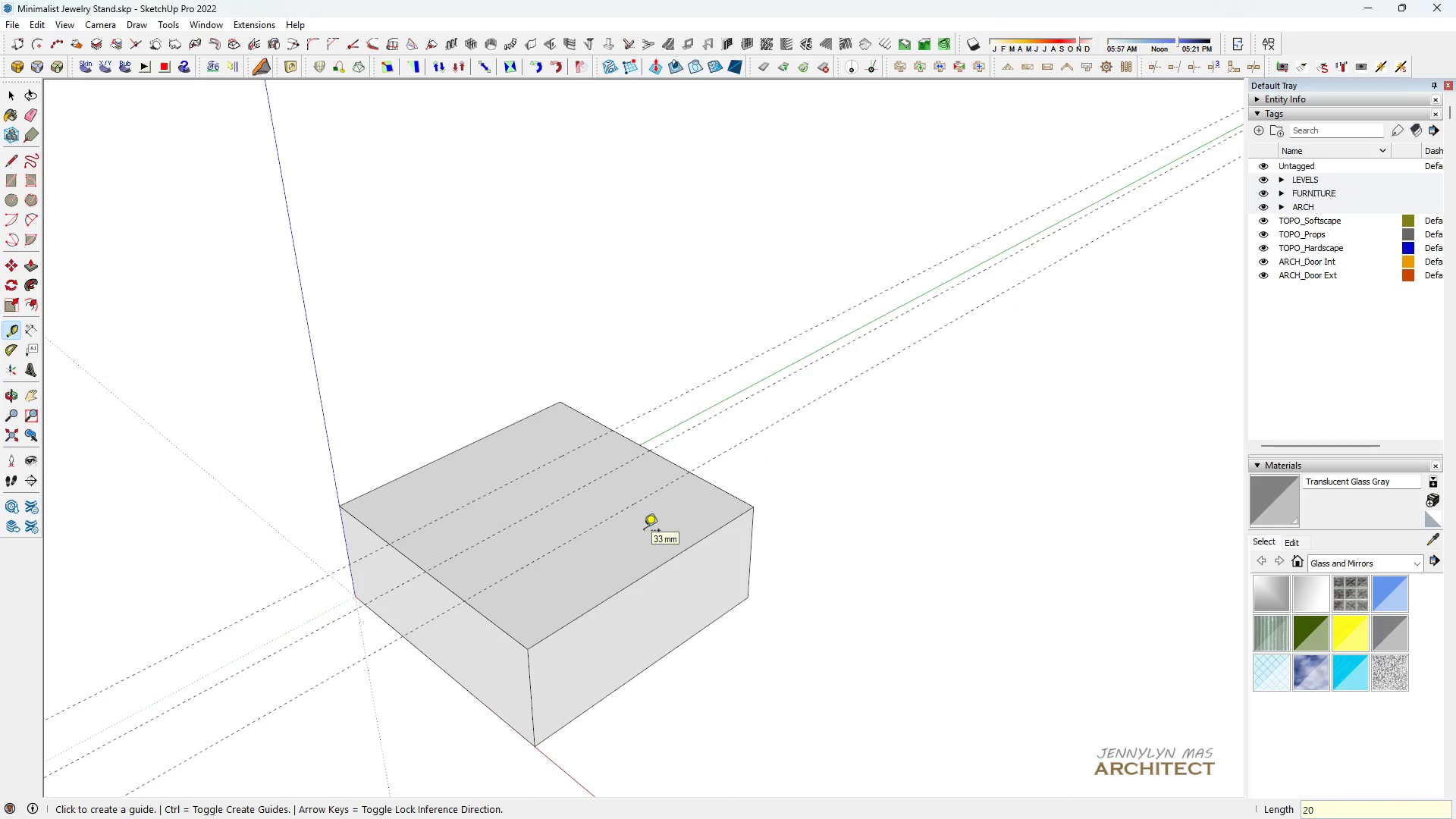 
key(Space)
 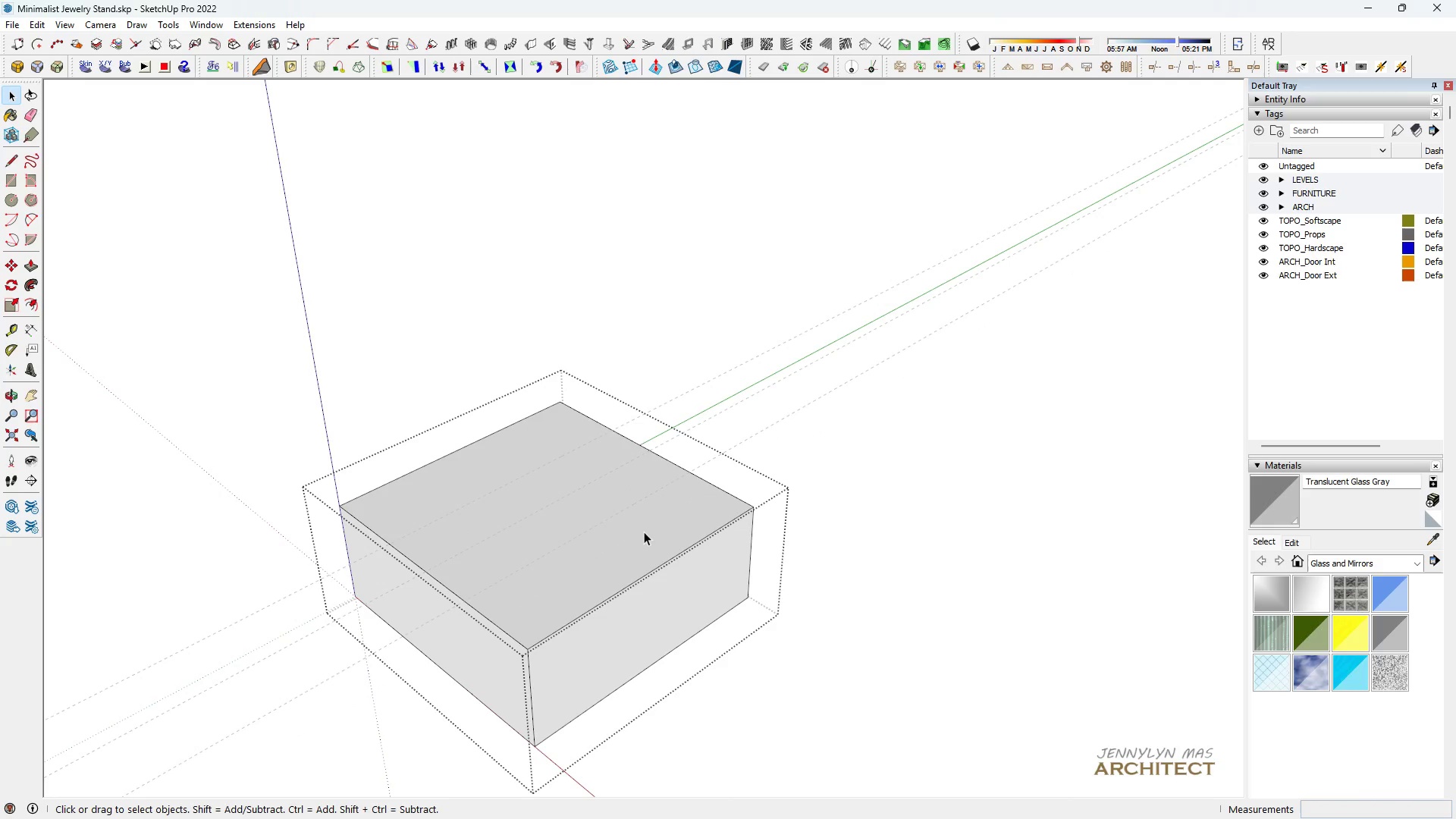 
double_click([644, 532])
 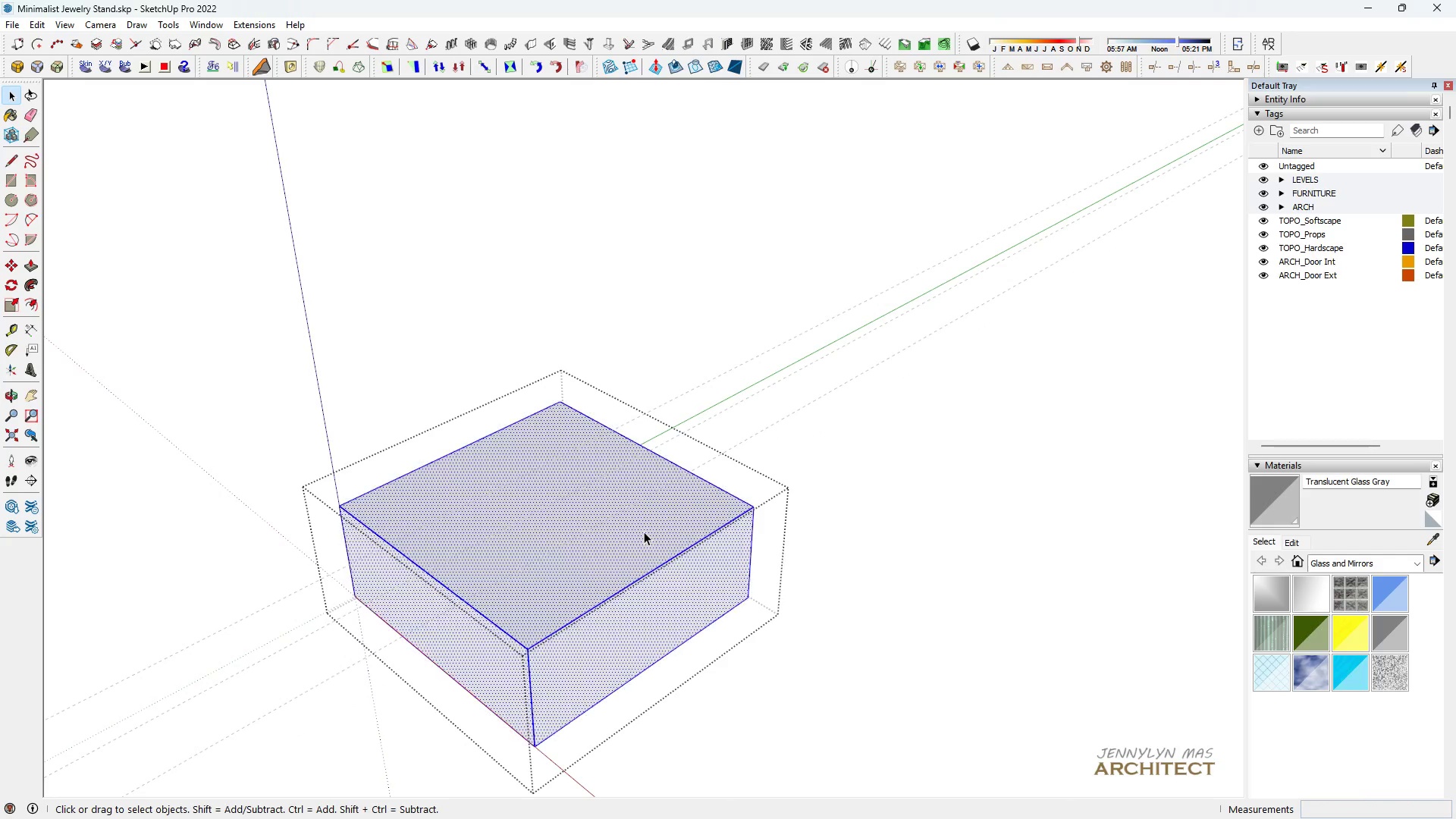 
triple_click([644, 532])
 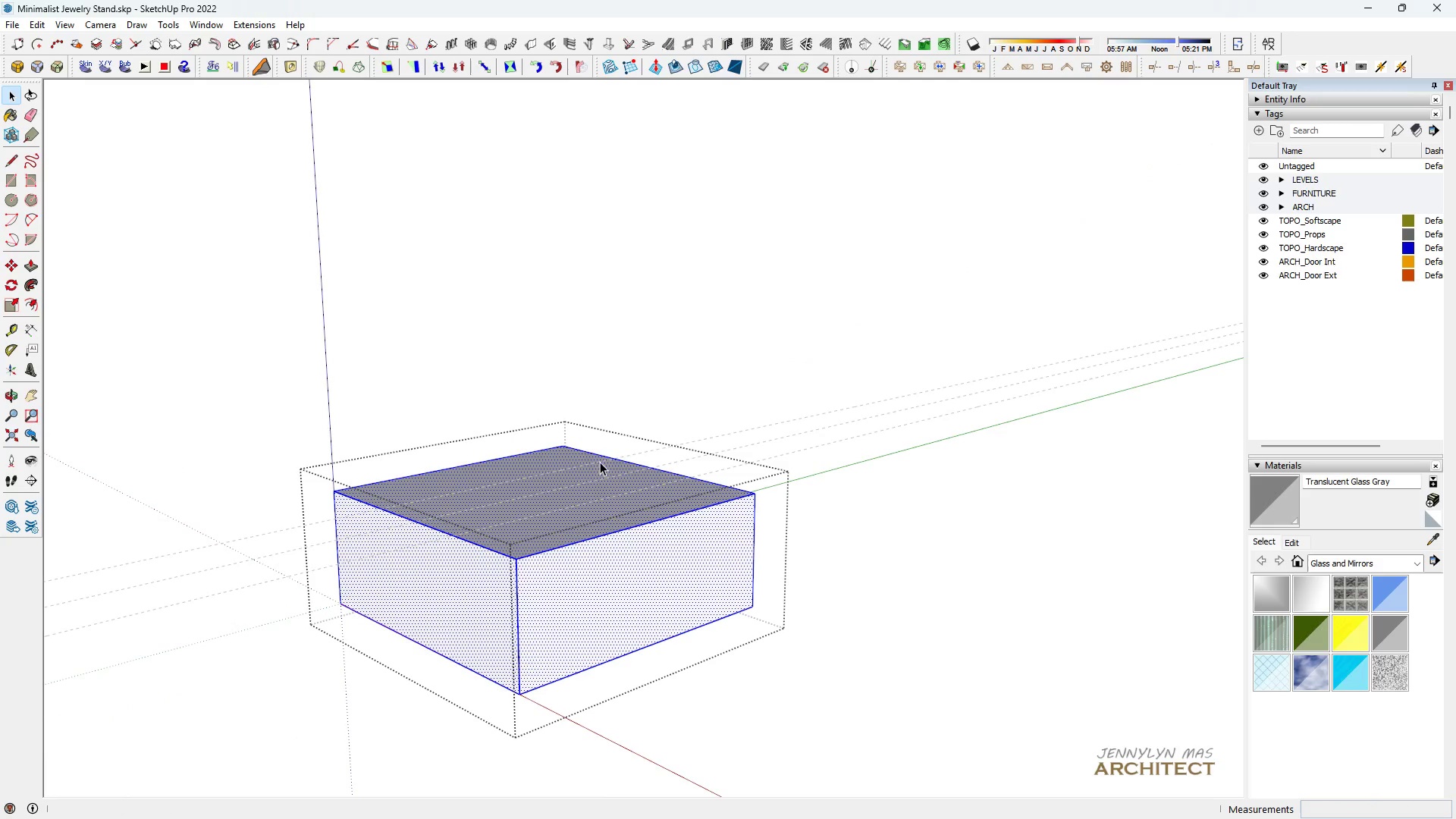 
left_click([557, 341])
 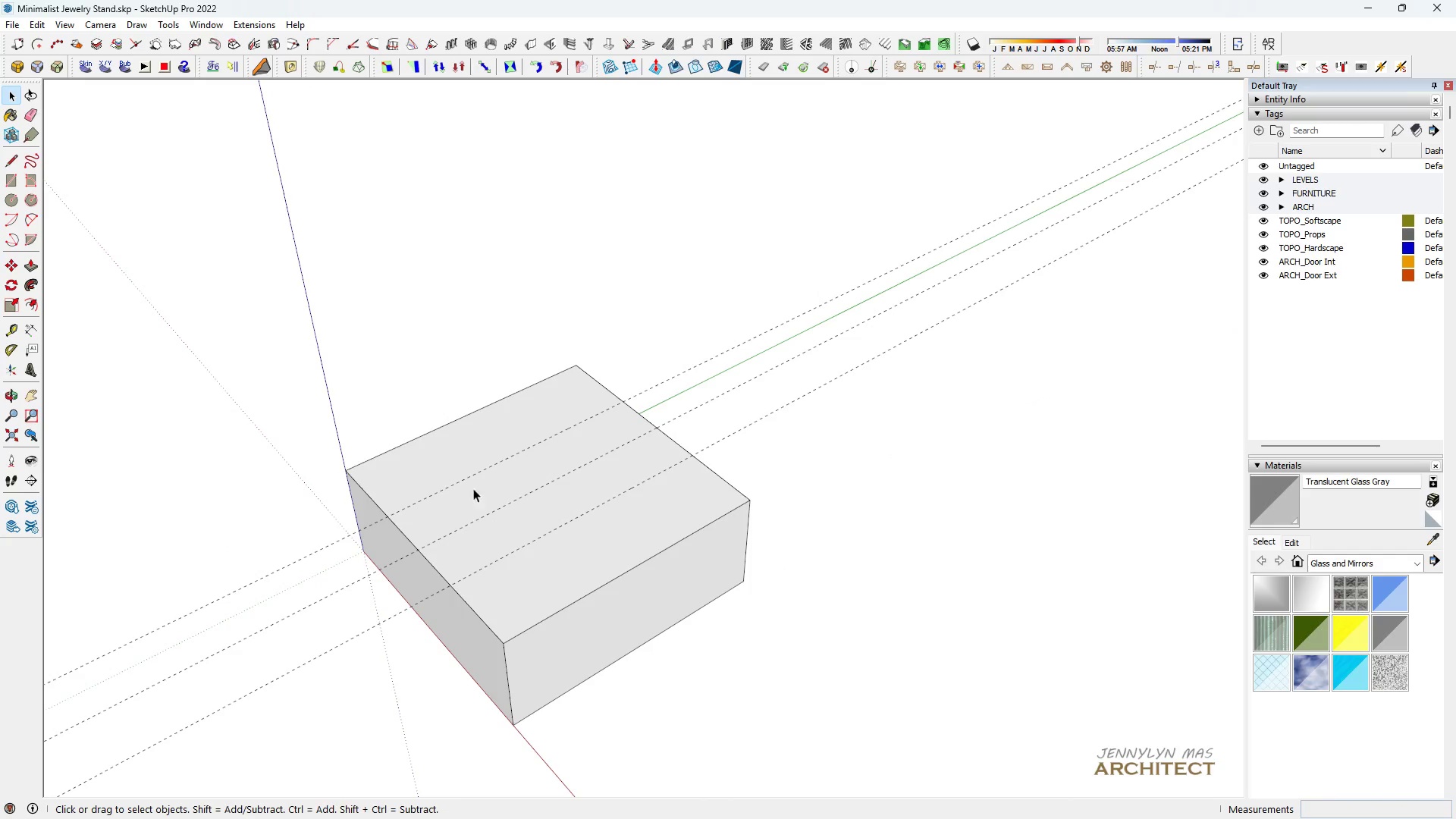 
key(T)
 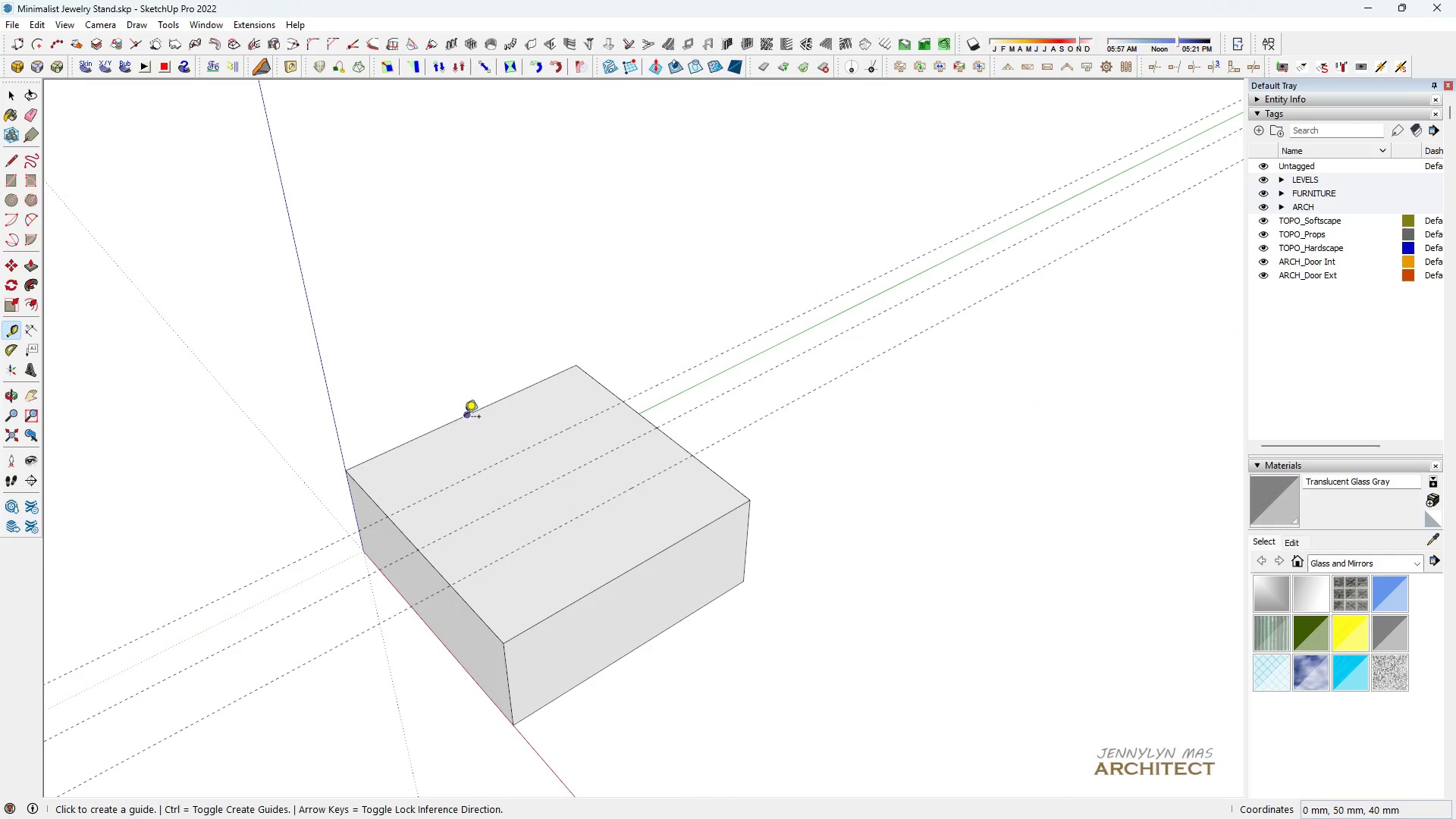 
left_click([464, 418])
 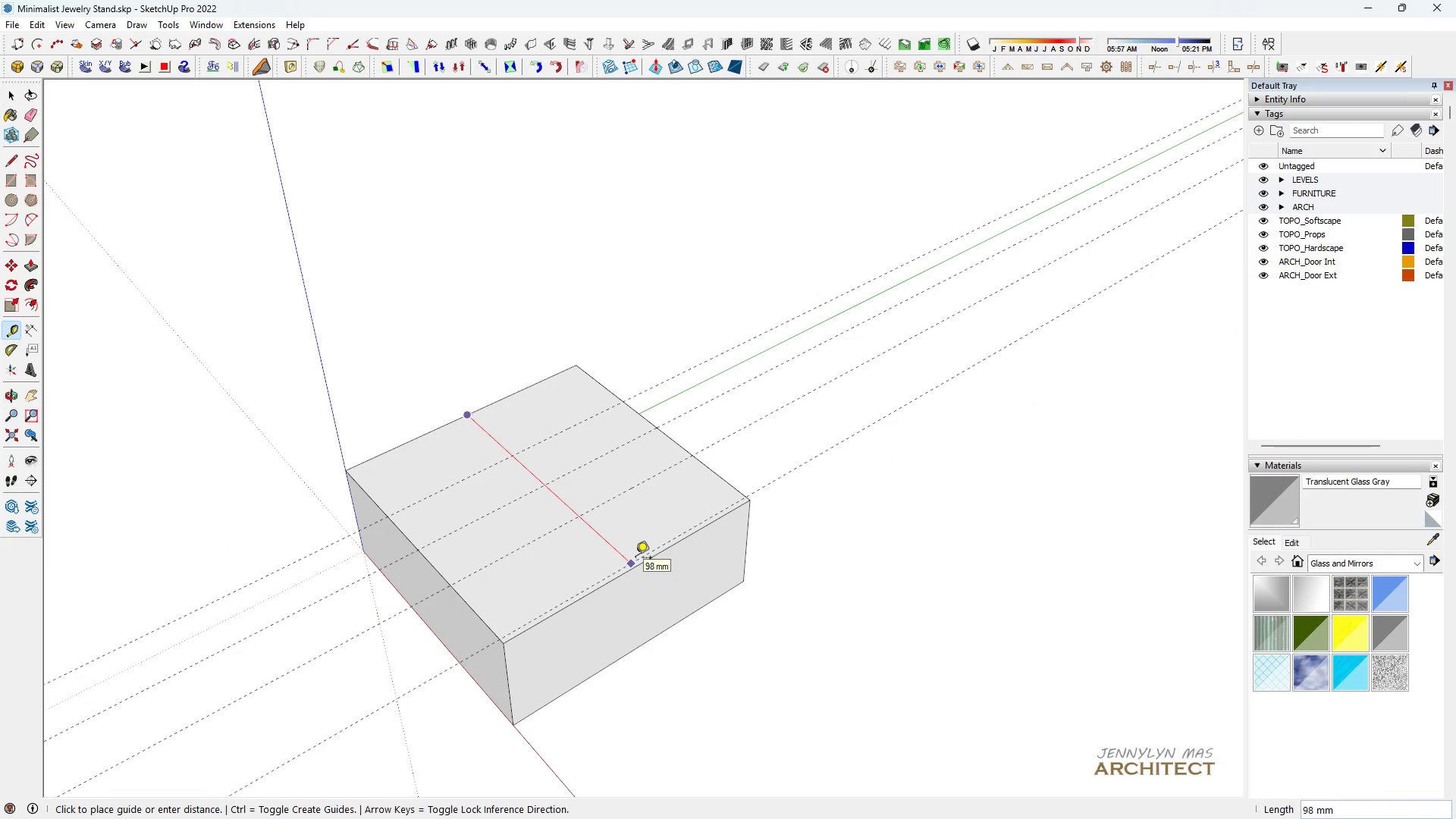 
key(Space)
 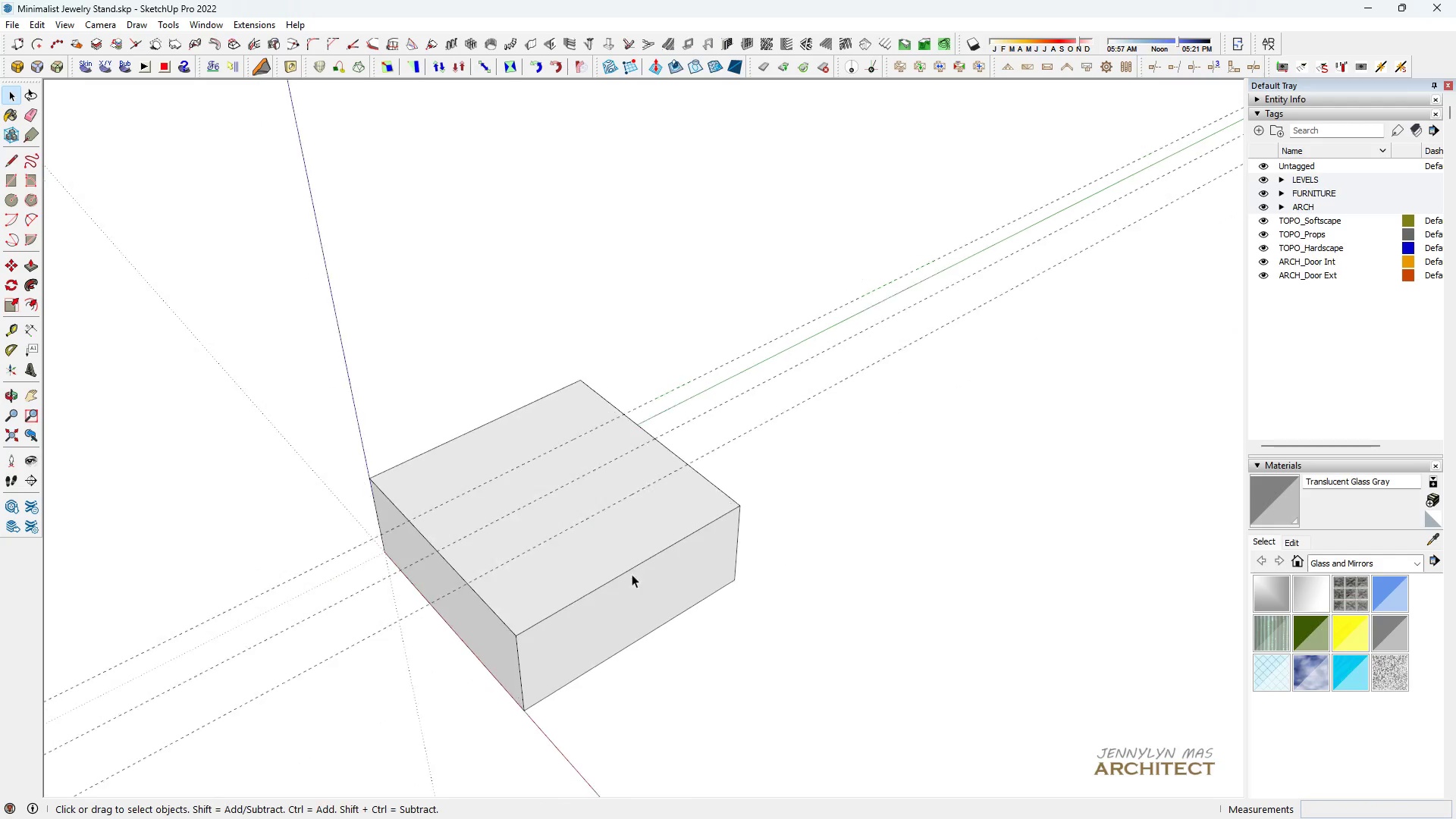 
scroll: coordinate [610, 667], scroll_direction: down, amount: 5.0
 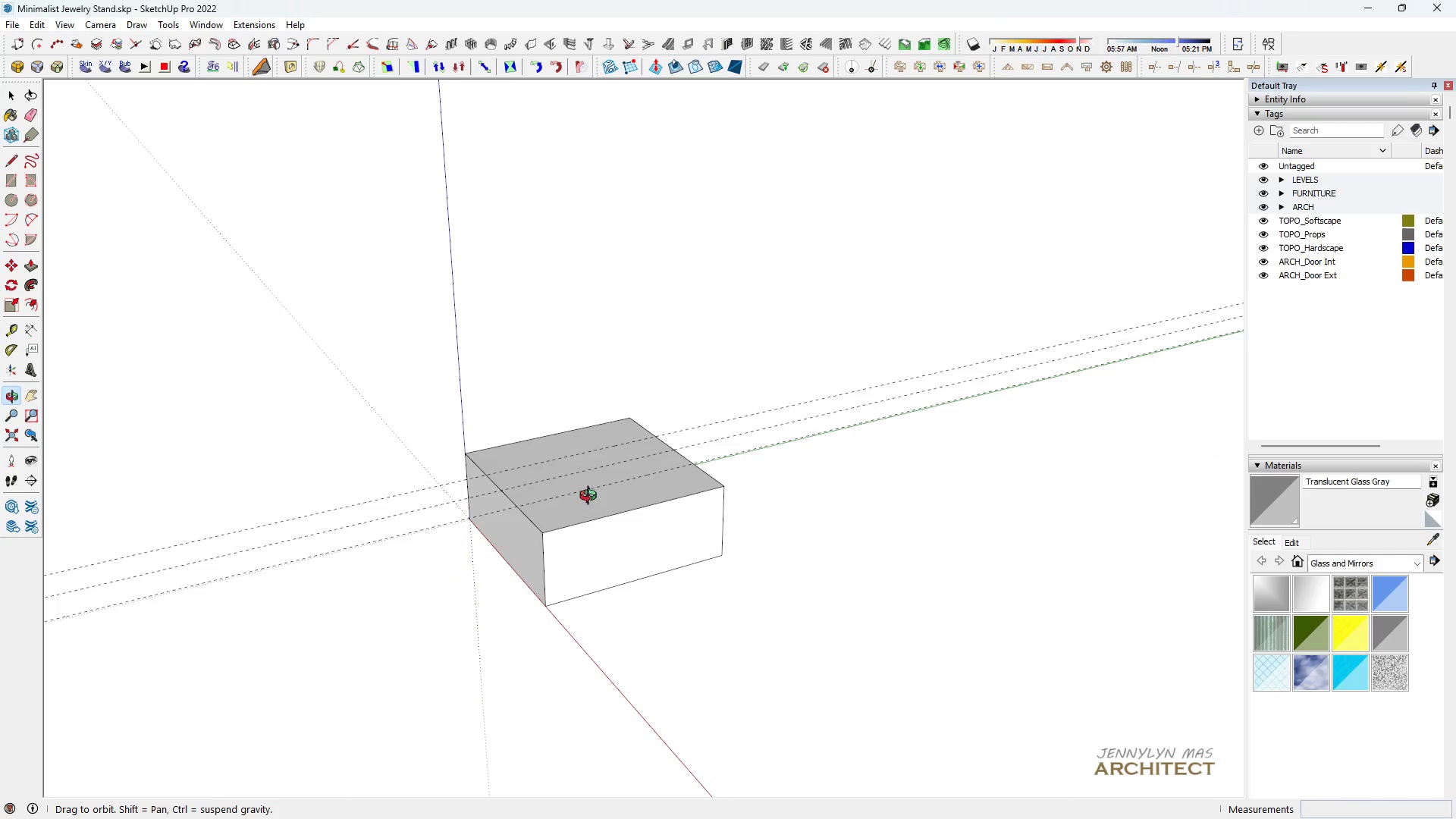 
scroll: coordinate [632, 436], scroll_direction: up, amount: 5.0
 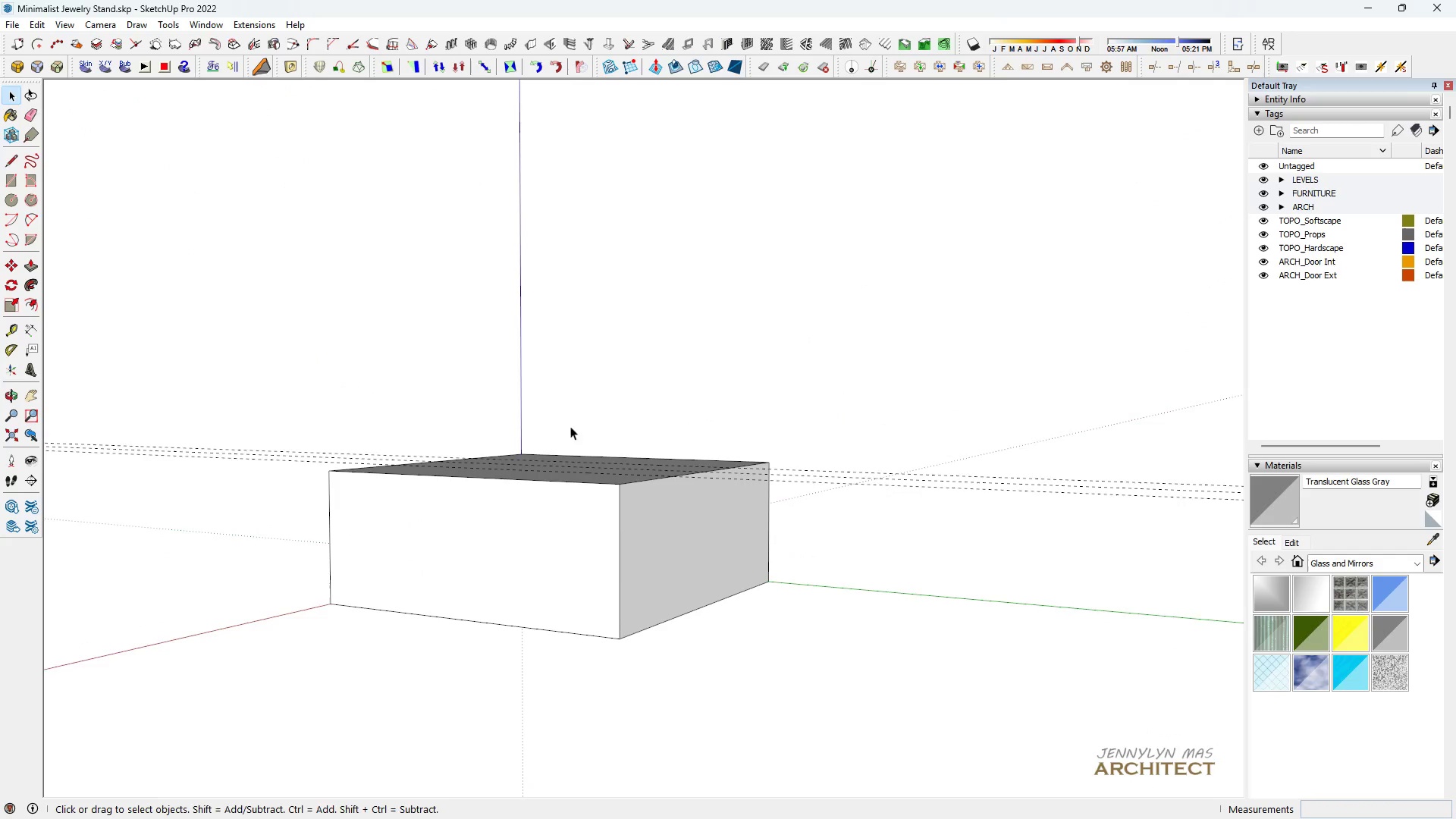 
key(Space)
 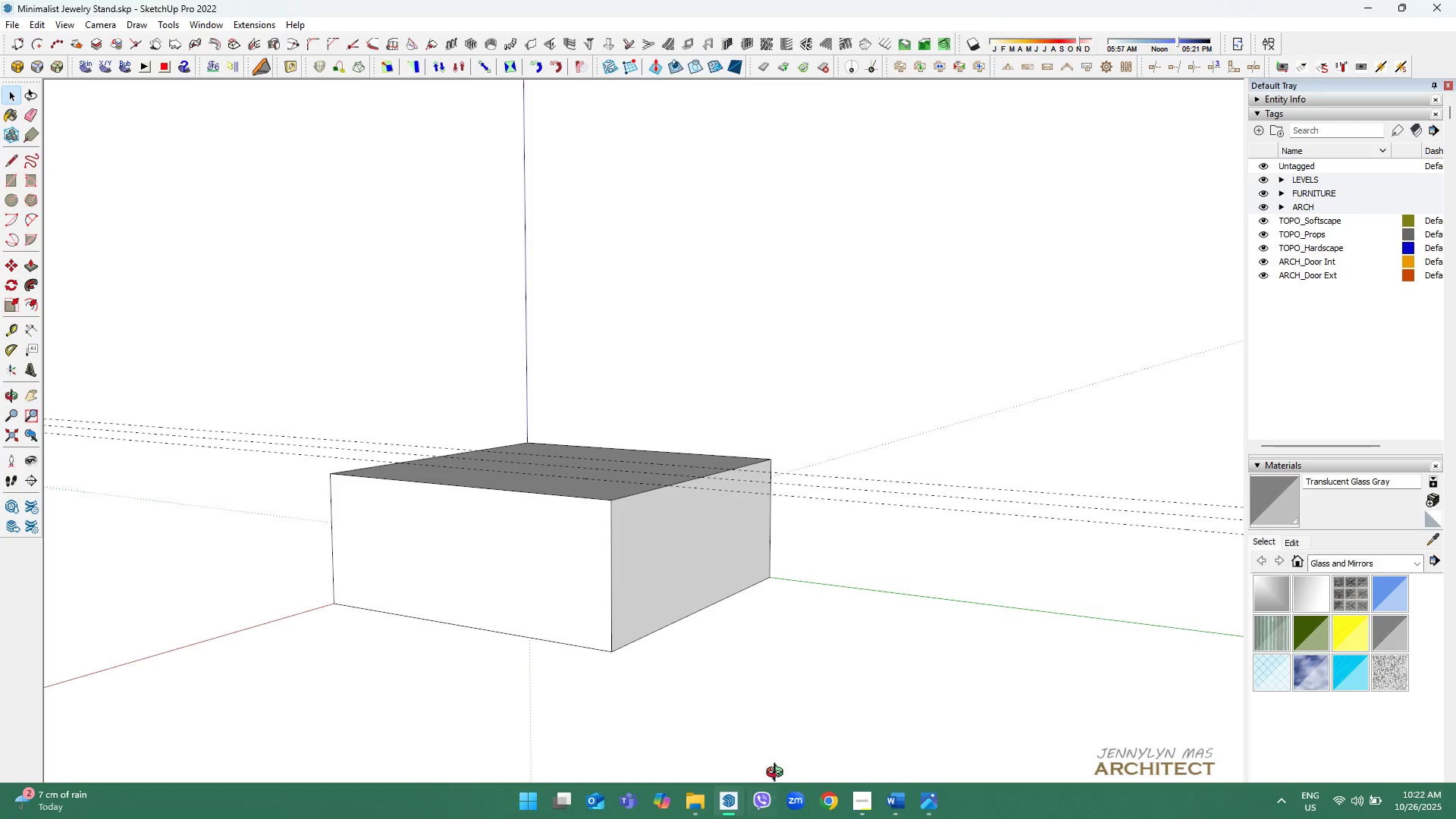 
key(T)
 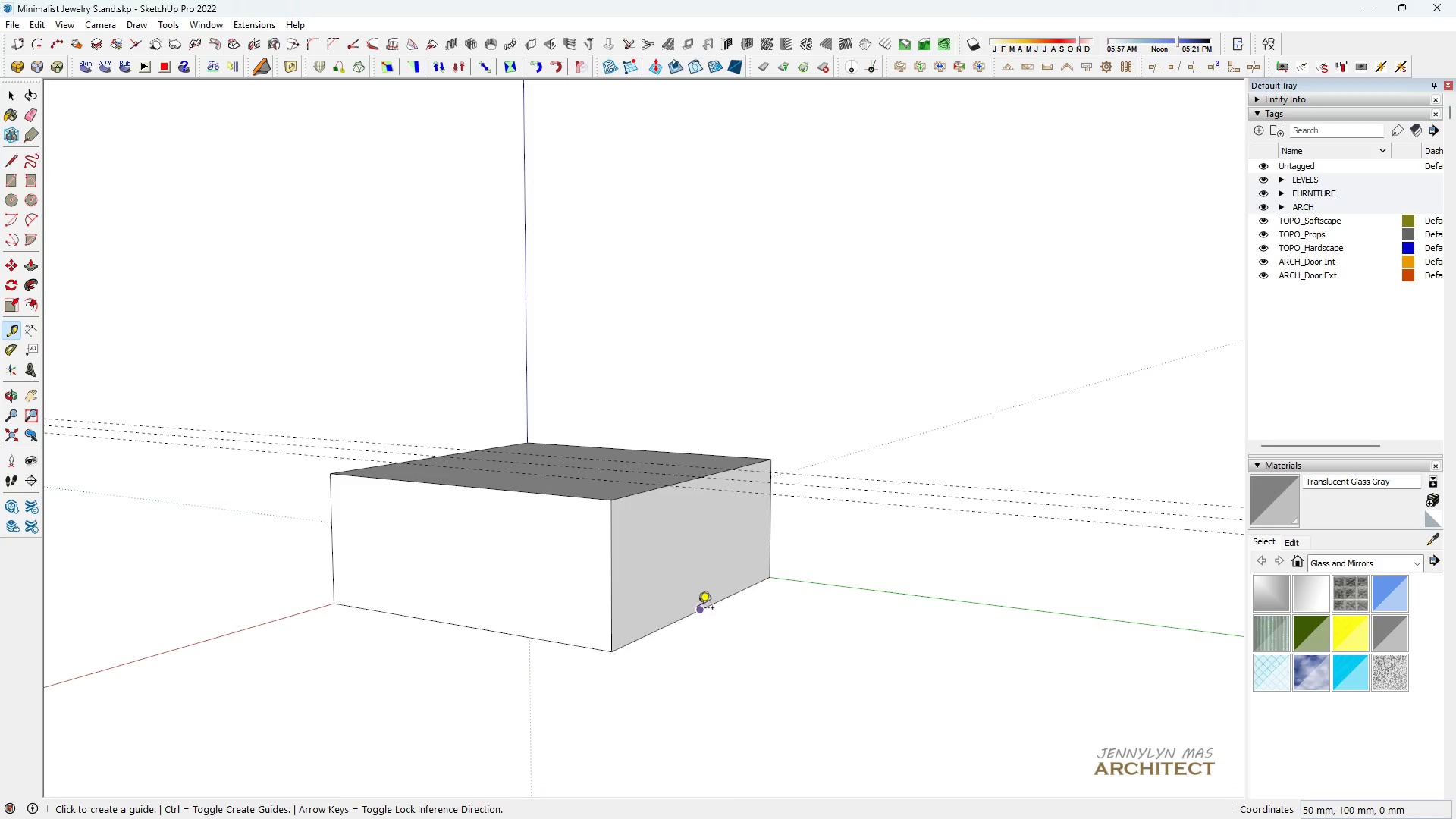 
left_click([698, 609])
 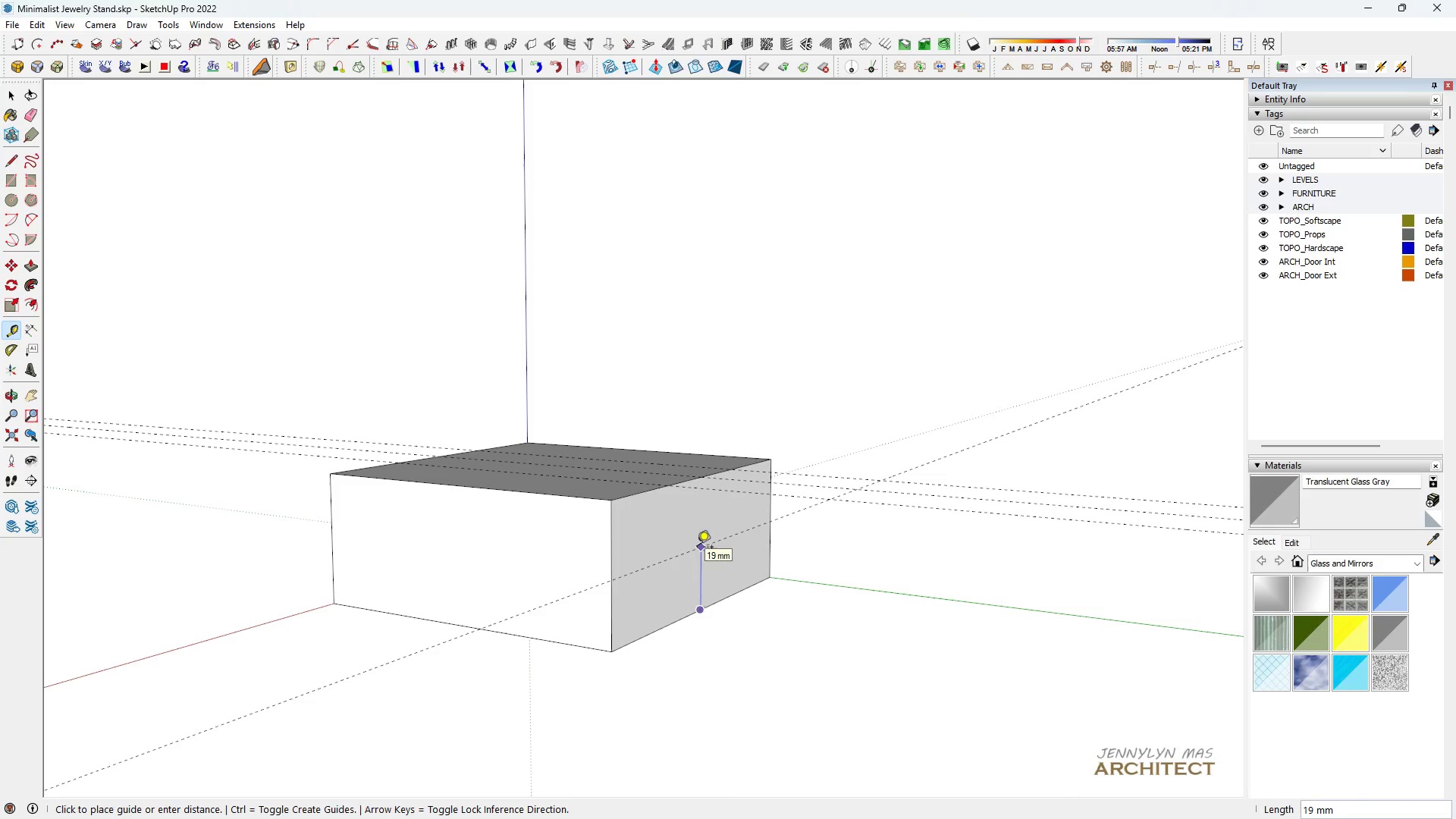 
type(250)
 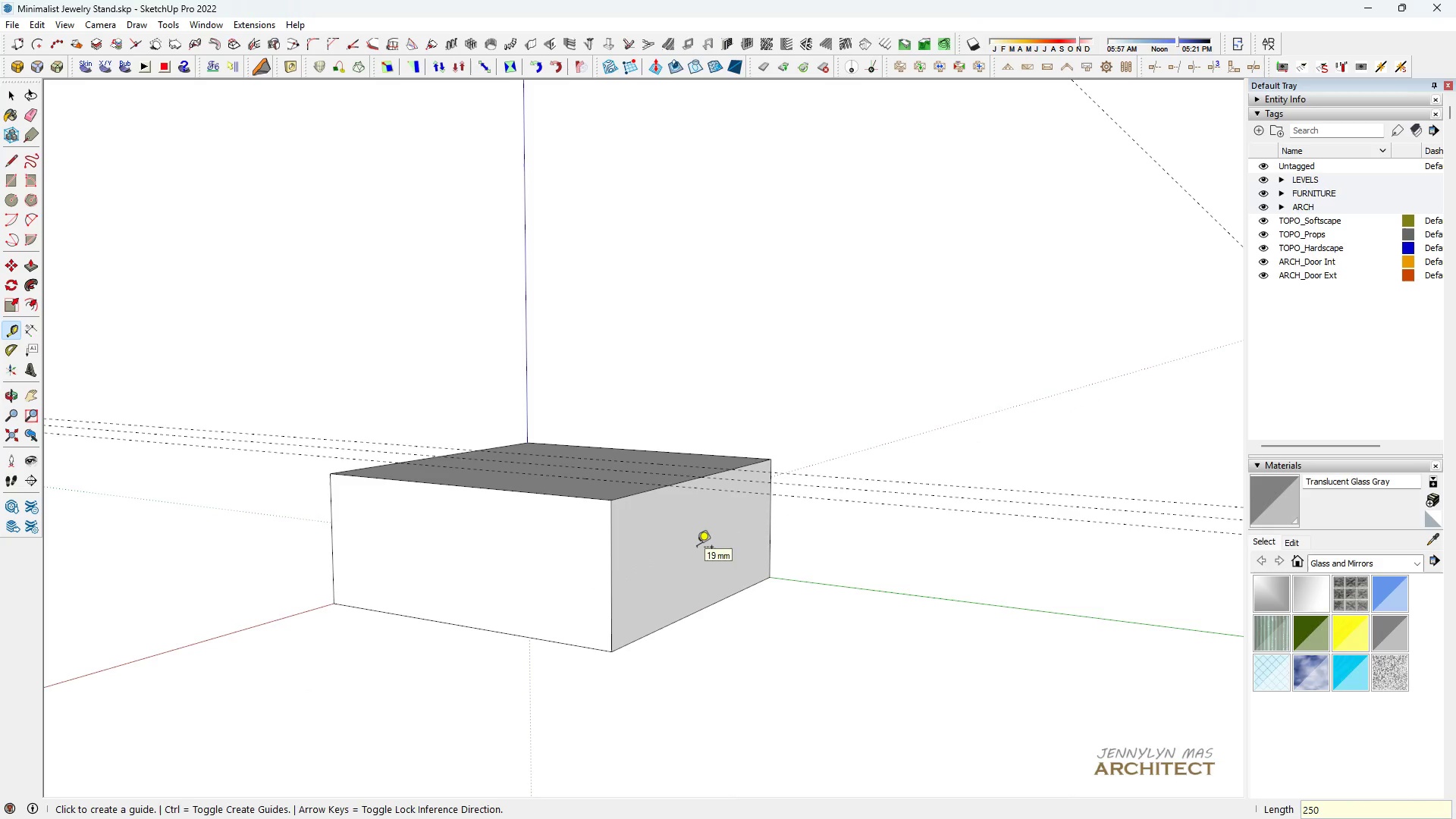 
key(Enter)
 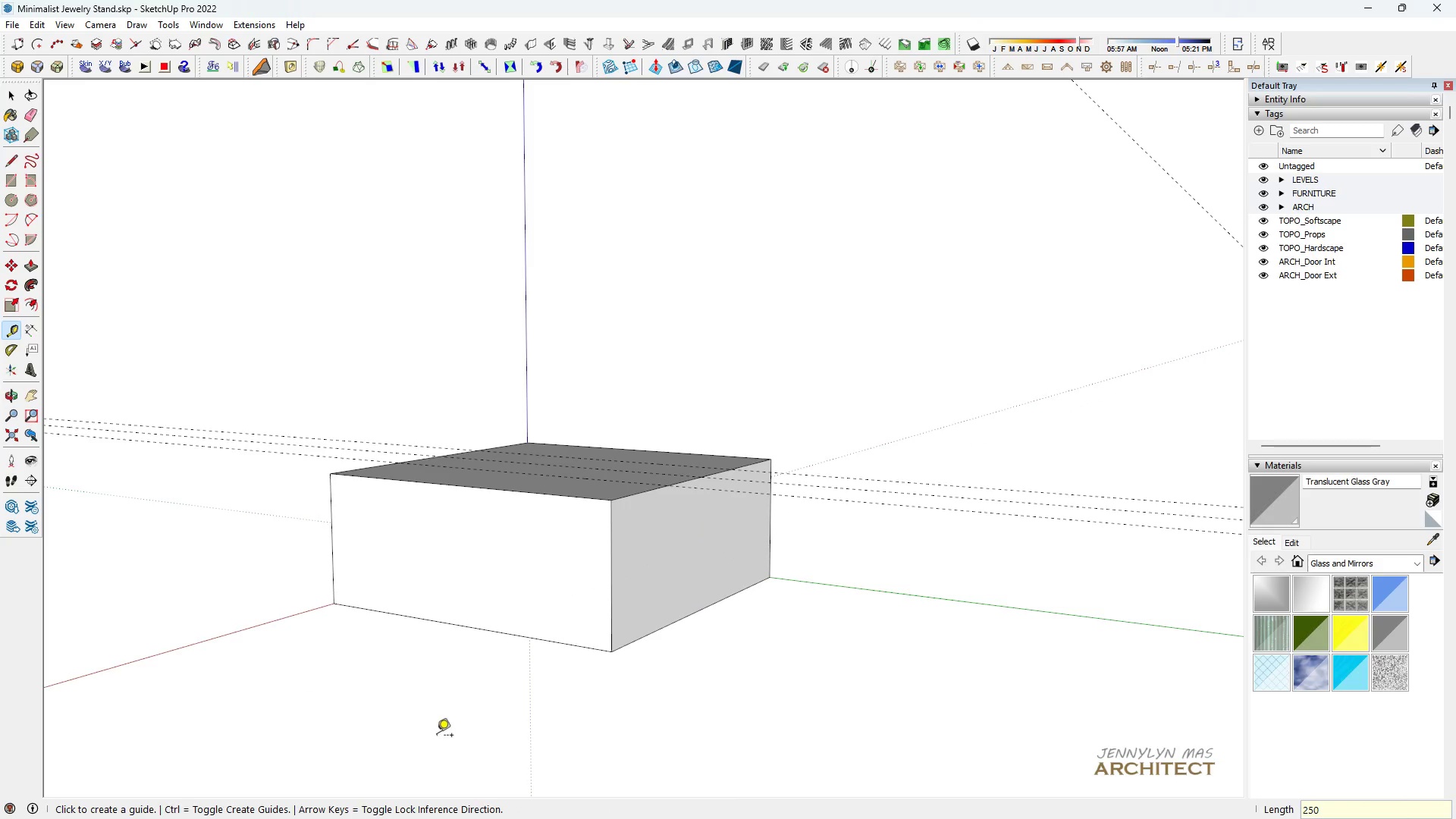 
scroll: coordinate [444, 740], scroll_direction: down, amount: 6.0
 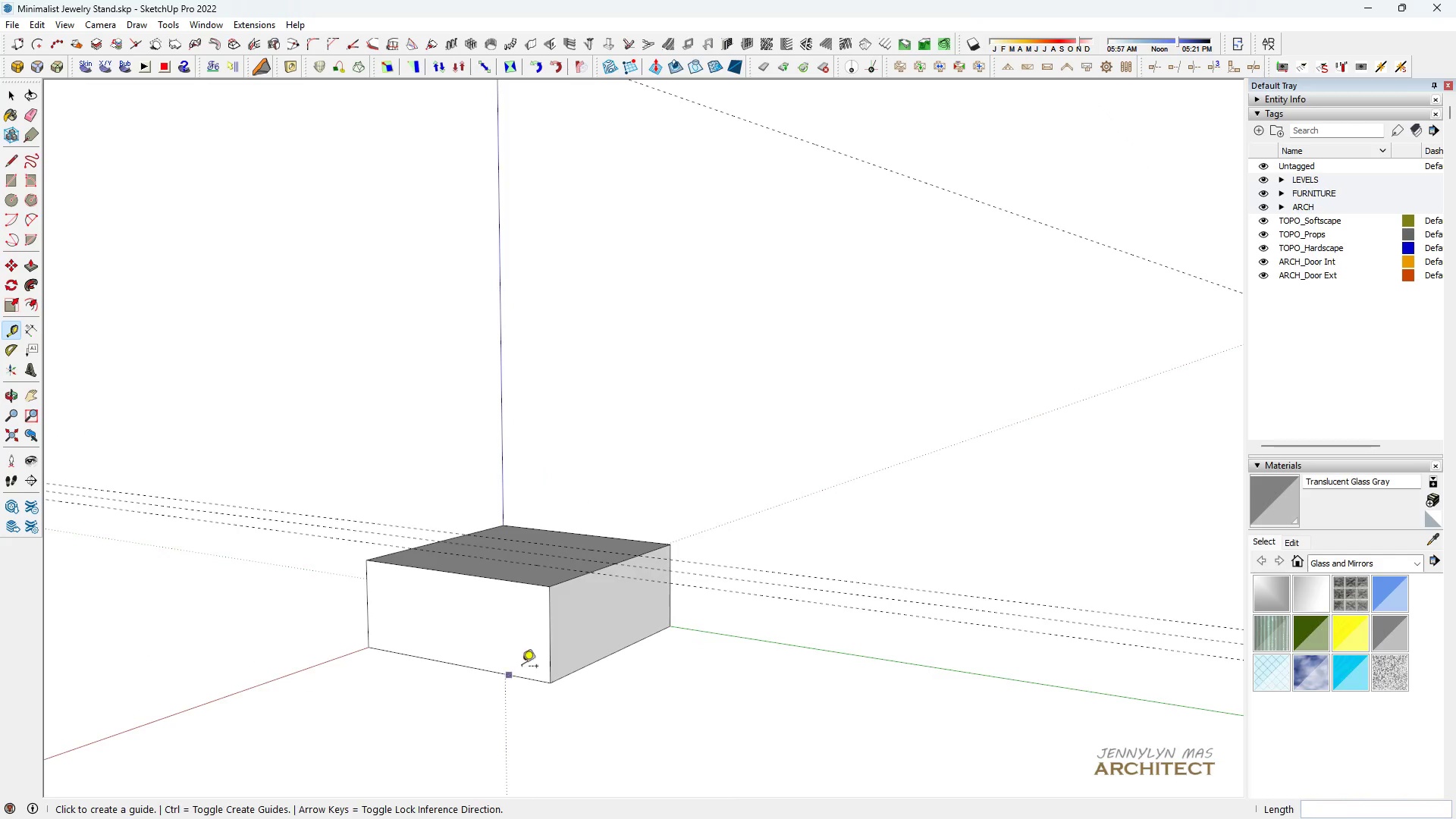 
key(Space)
 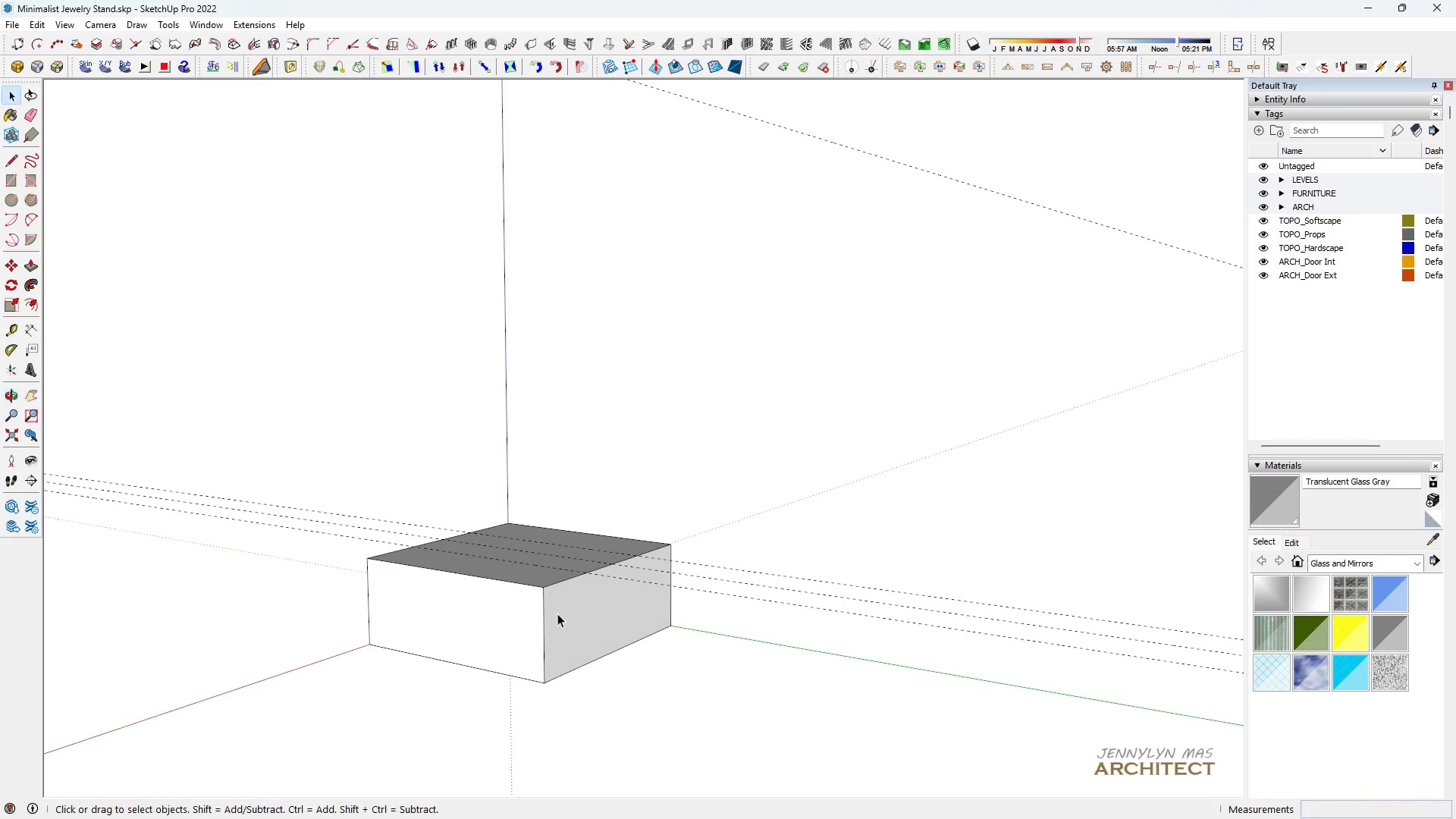 
key(T)
 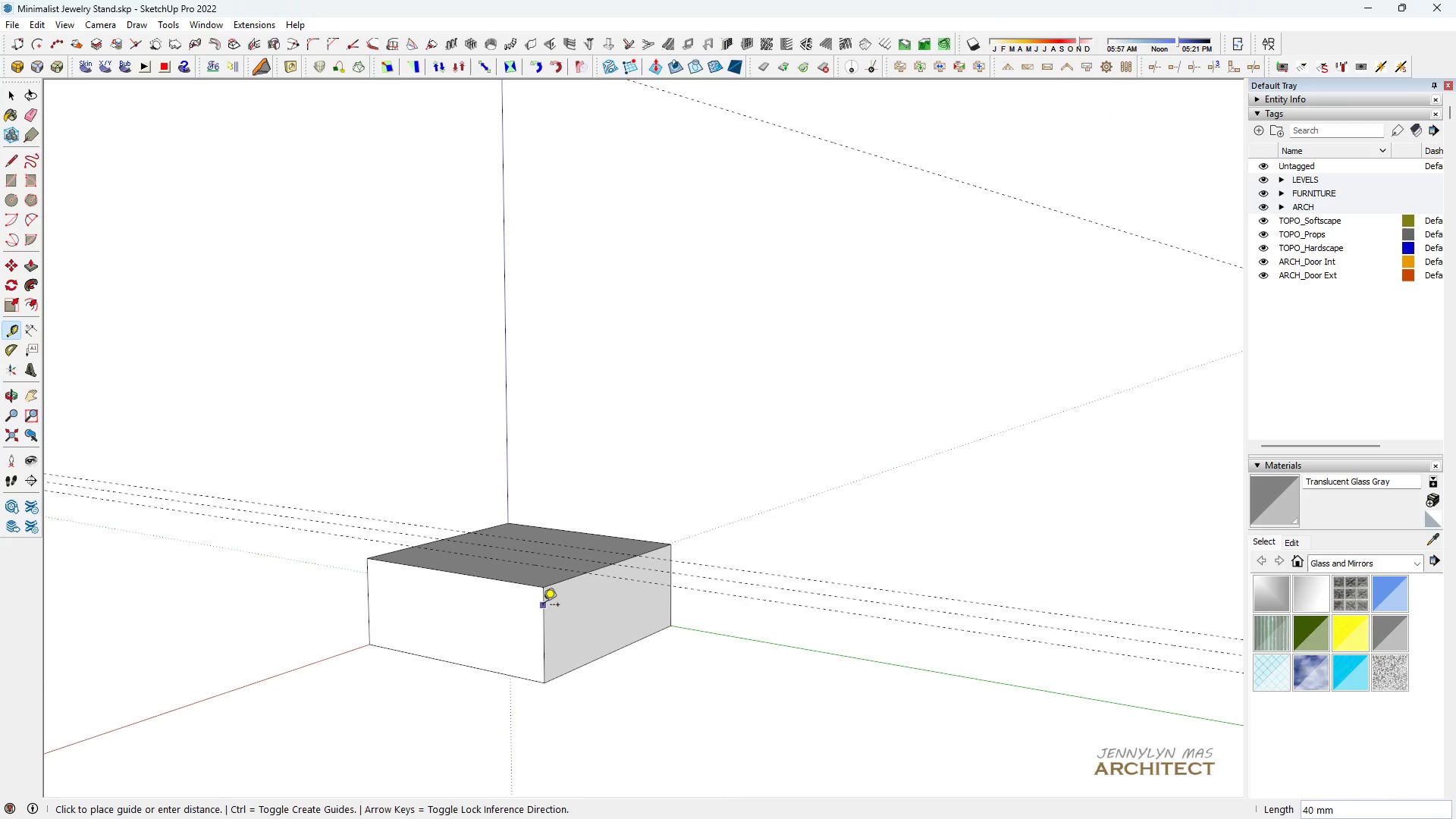 
left_click([543, 606])
 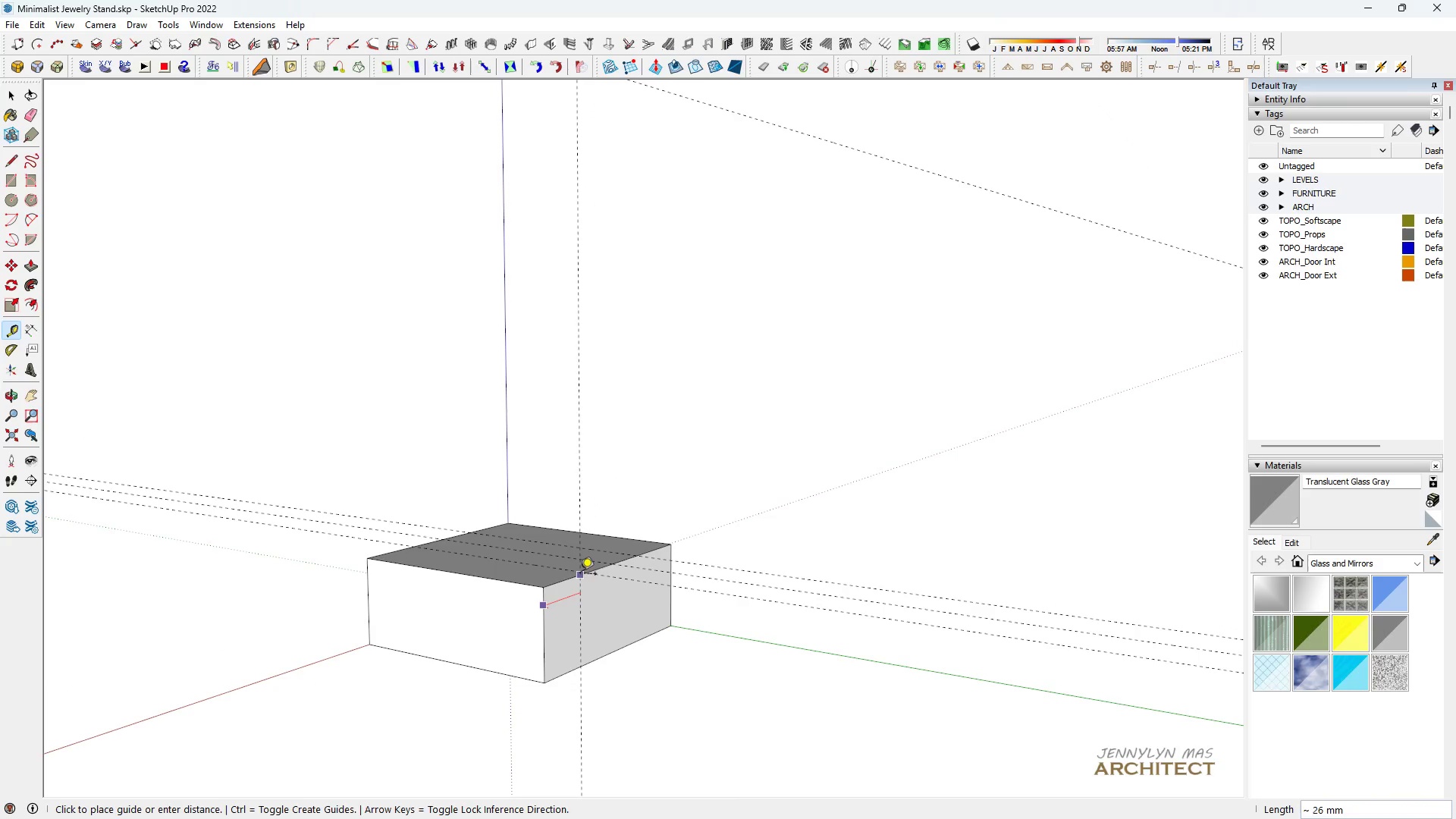 
left_click([585, 574])
 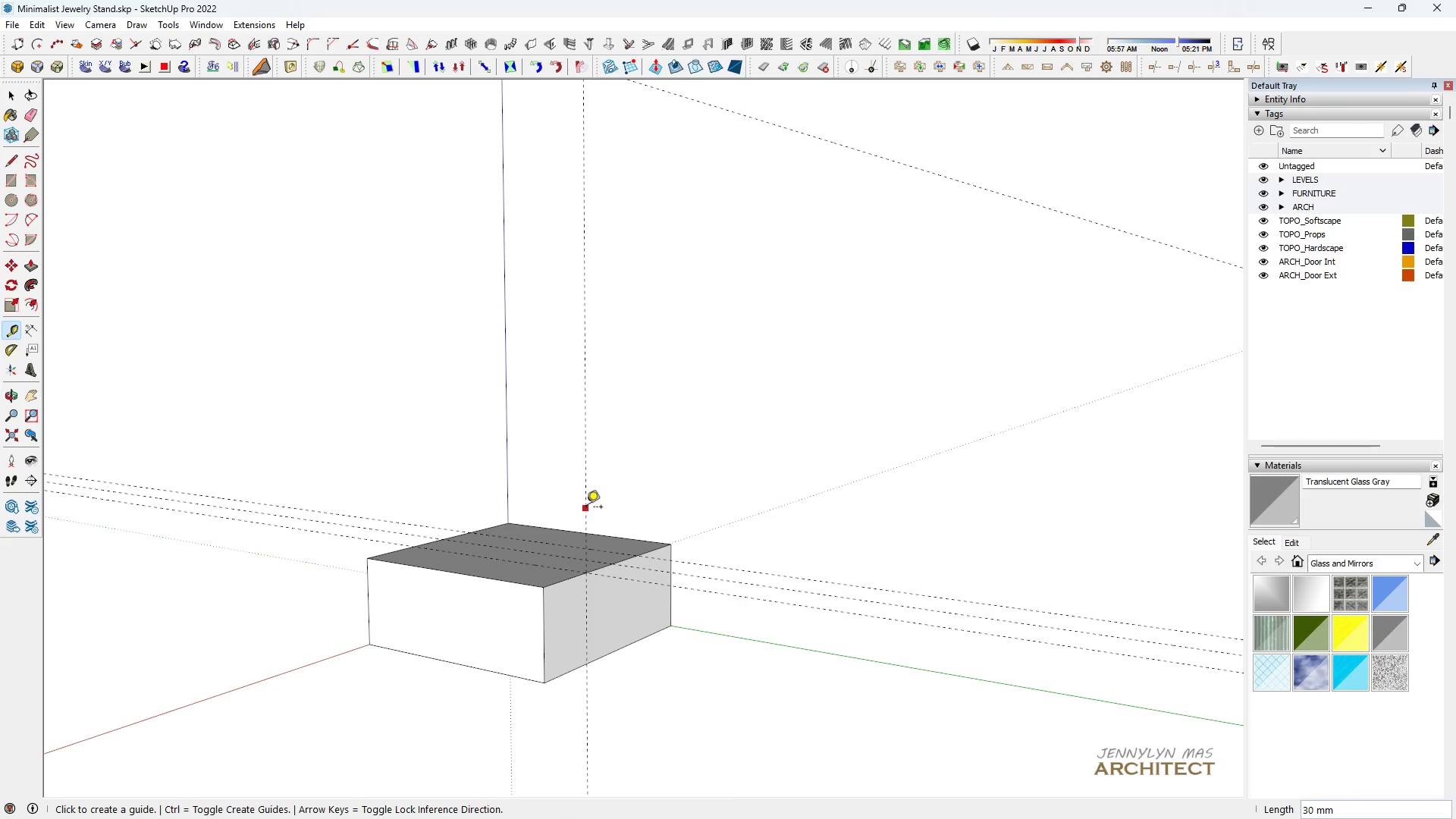 
left_click([586, 507])
 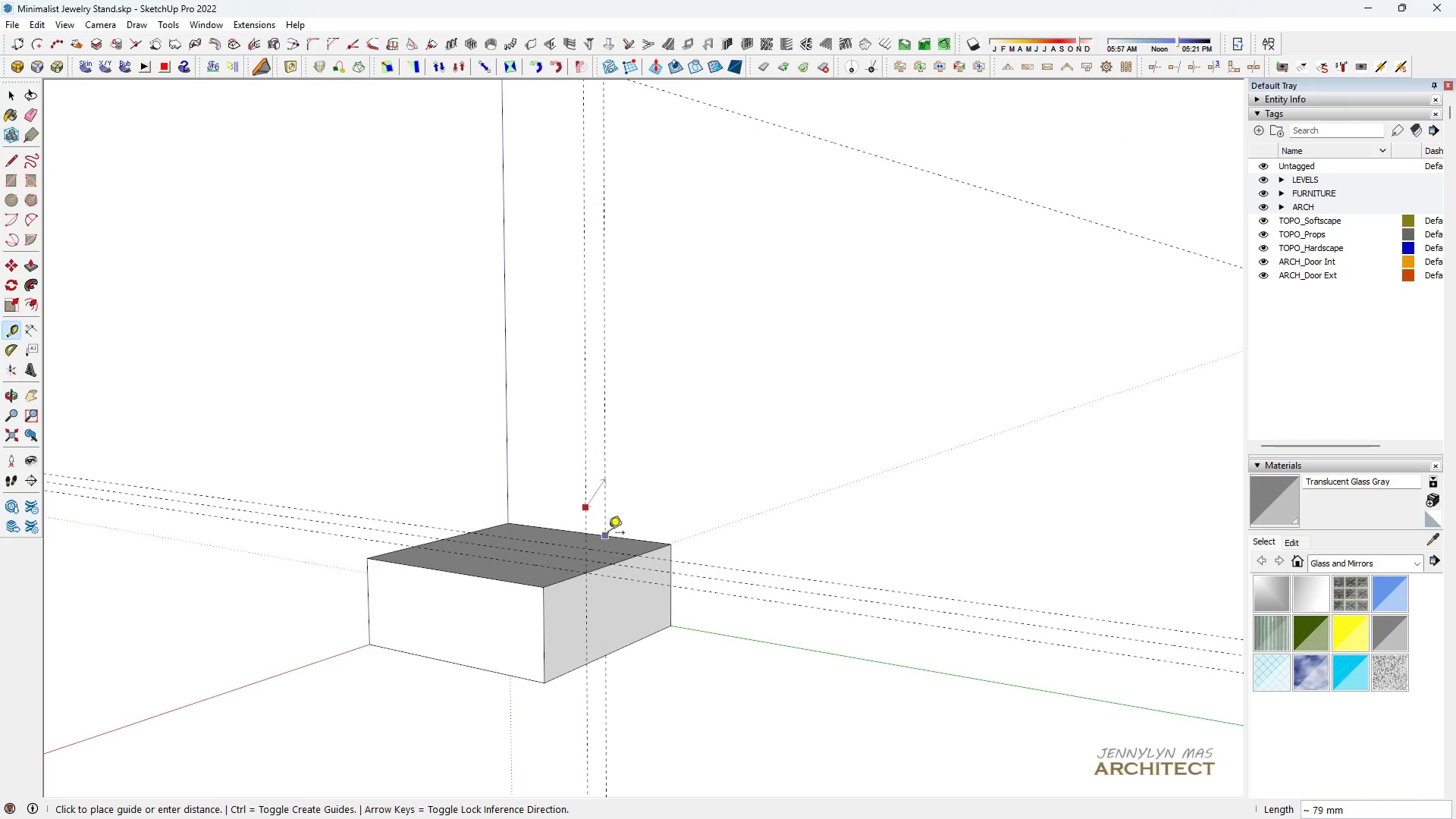 
scroll: coordinate [618, 538], scroll_direction: up, amount: 5.0
 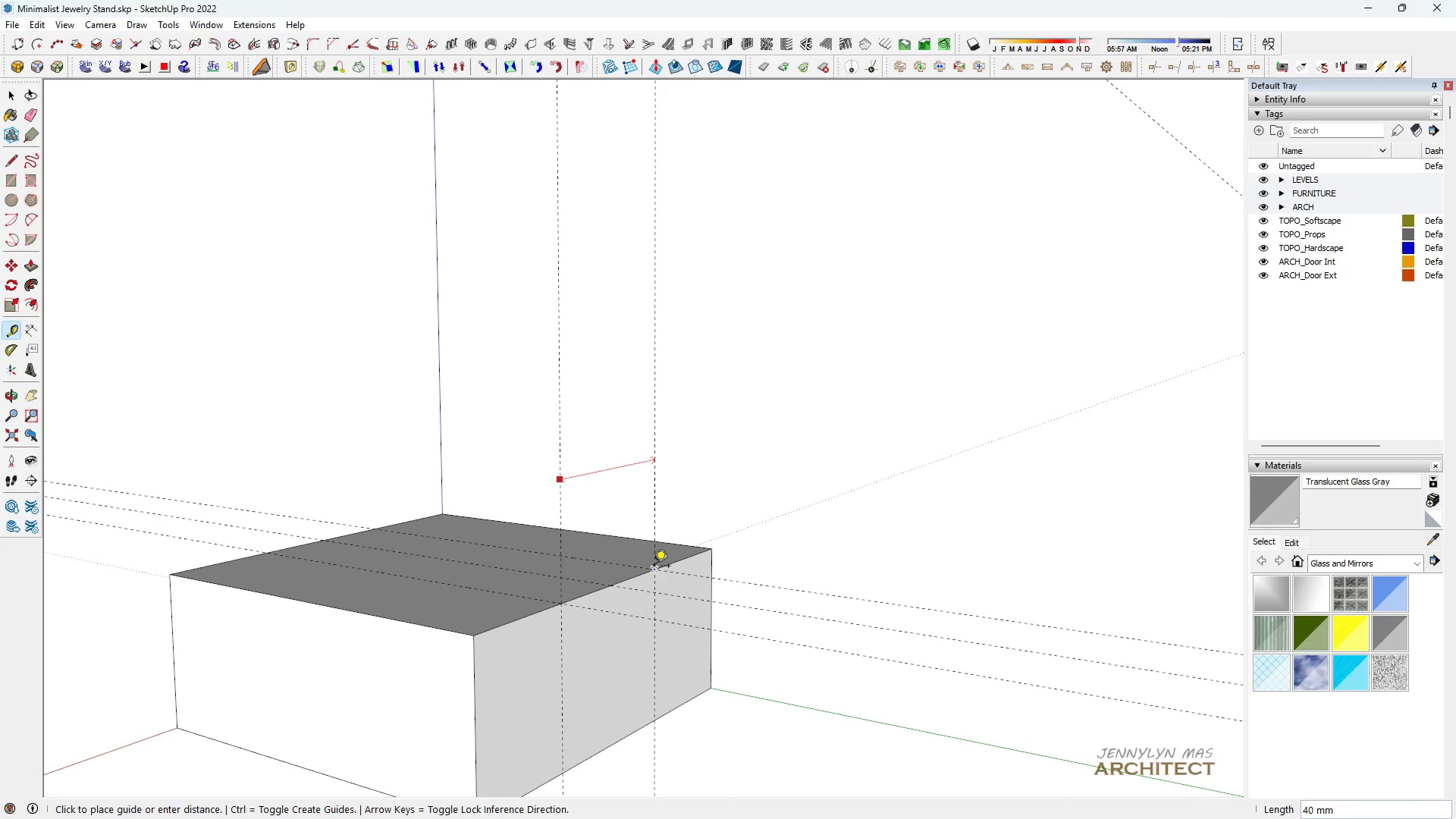 
left_click([654, 567])
 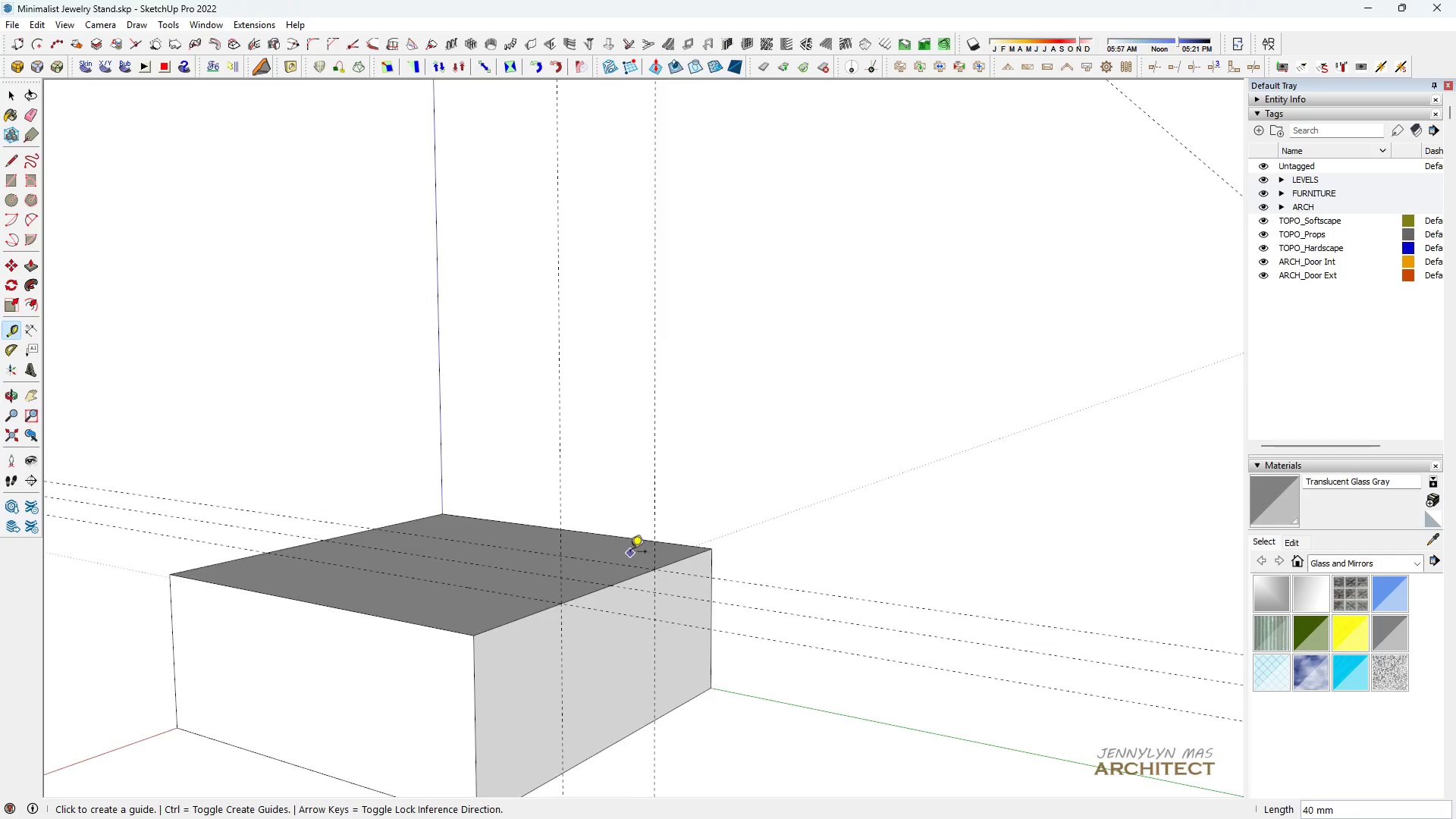 
type( hh)
 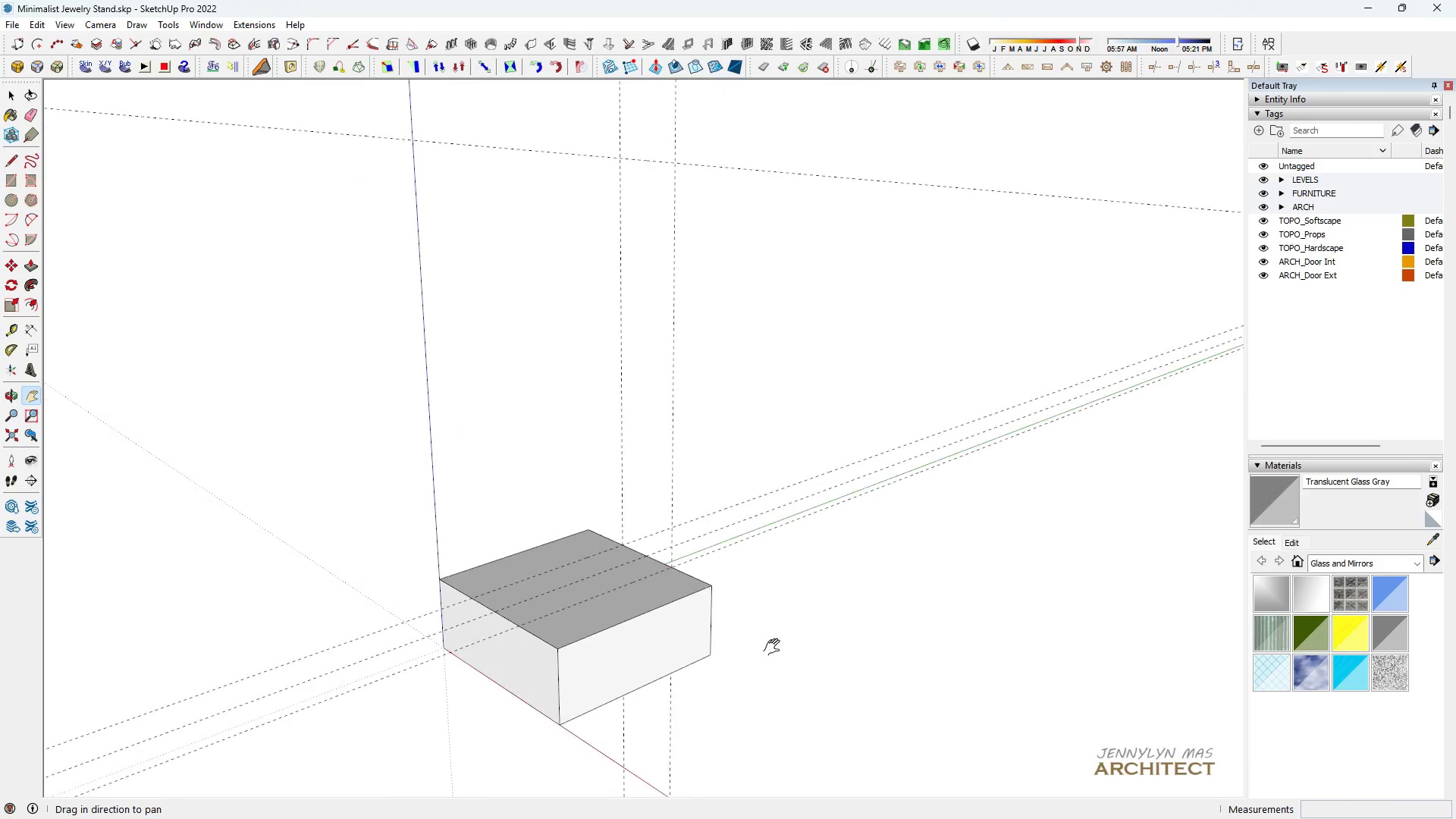 
scroll: coordinate [463, 625], scroll_direction: down, amount: 9.0
 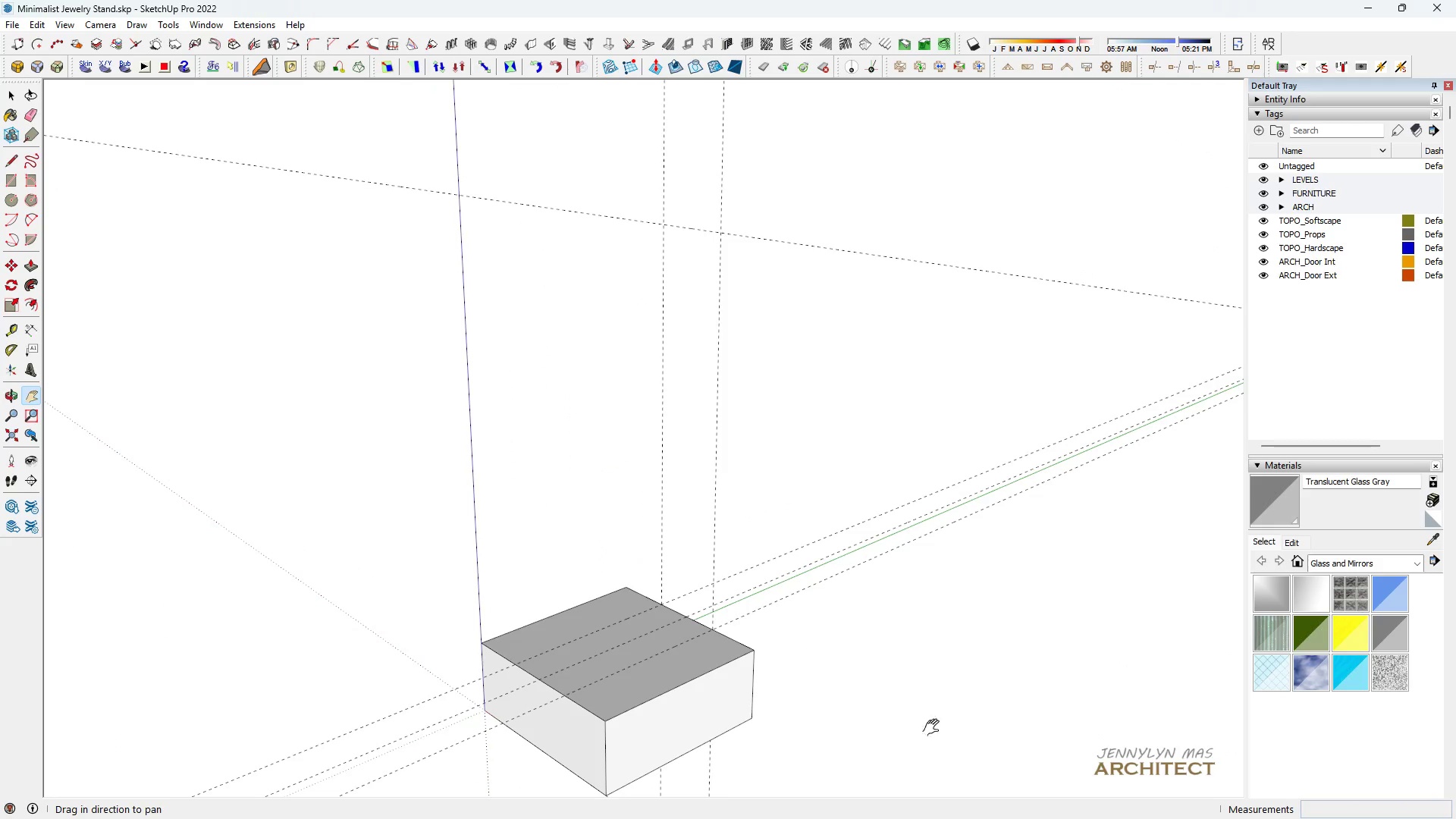 
left_click_drag(start_coordinate=[826, 725], to_coordinate=[773, 644])
 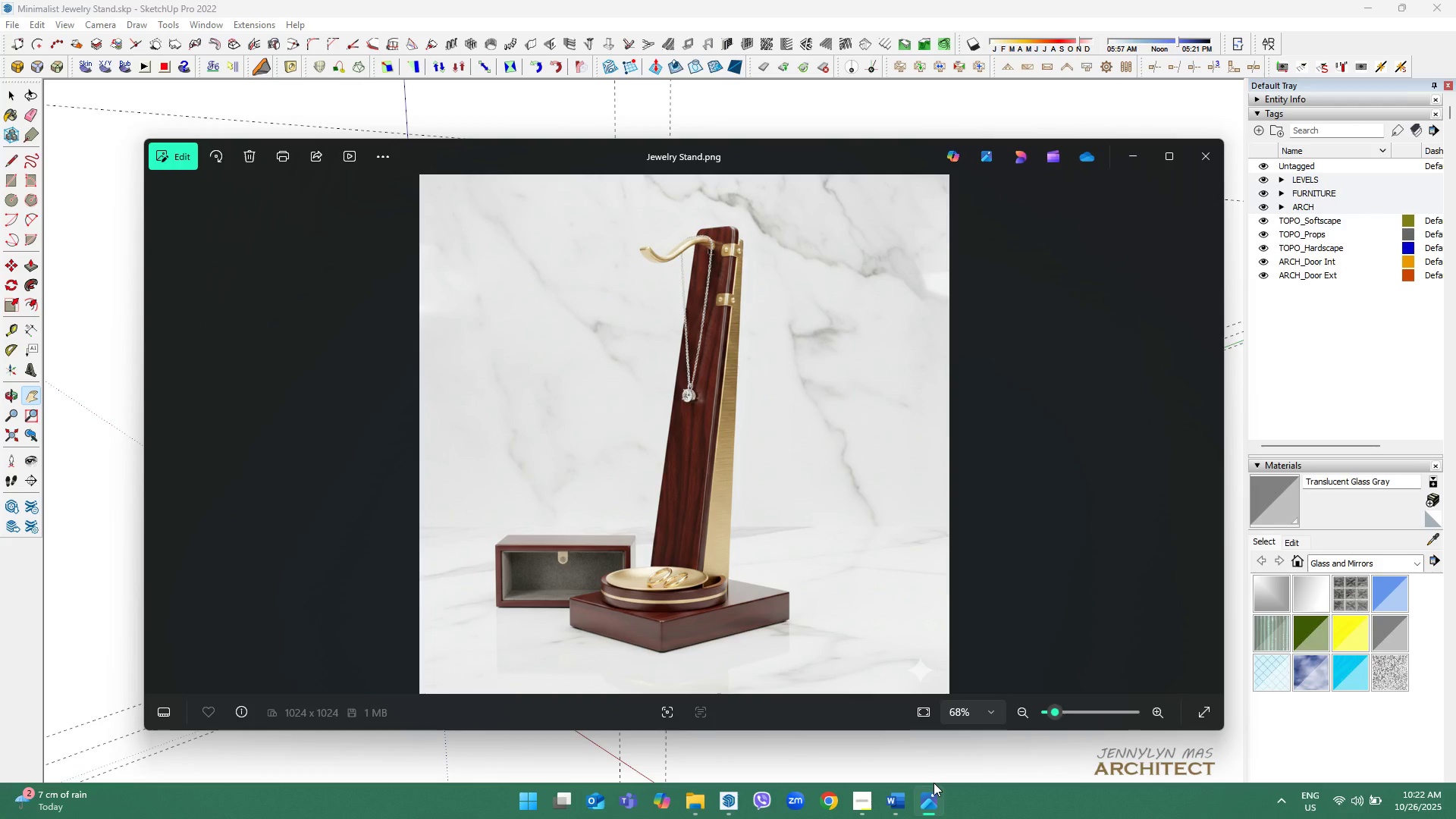 
wait(6.61)
 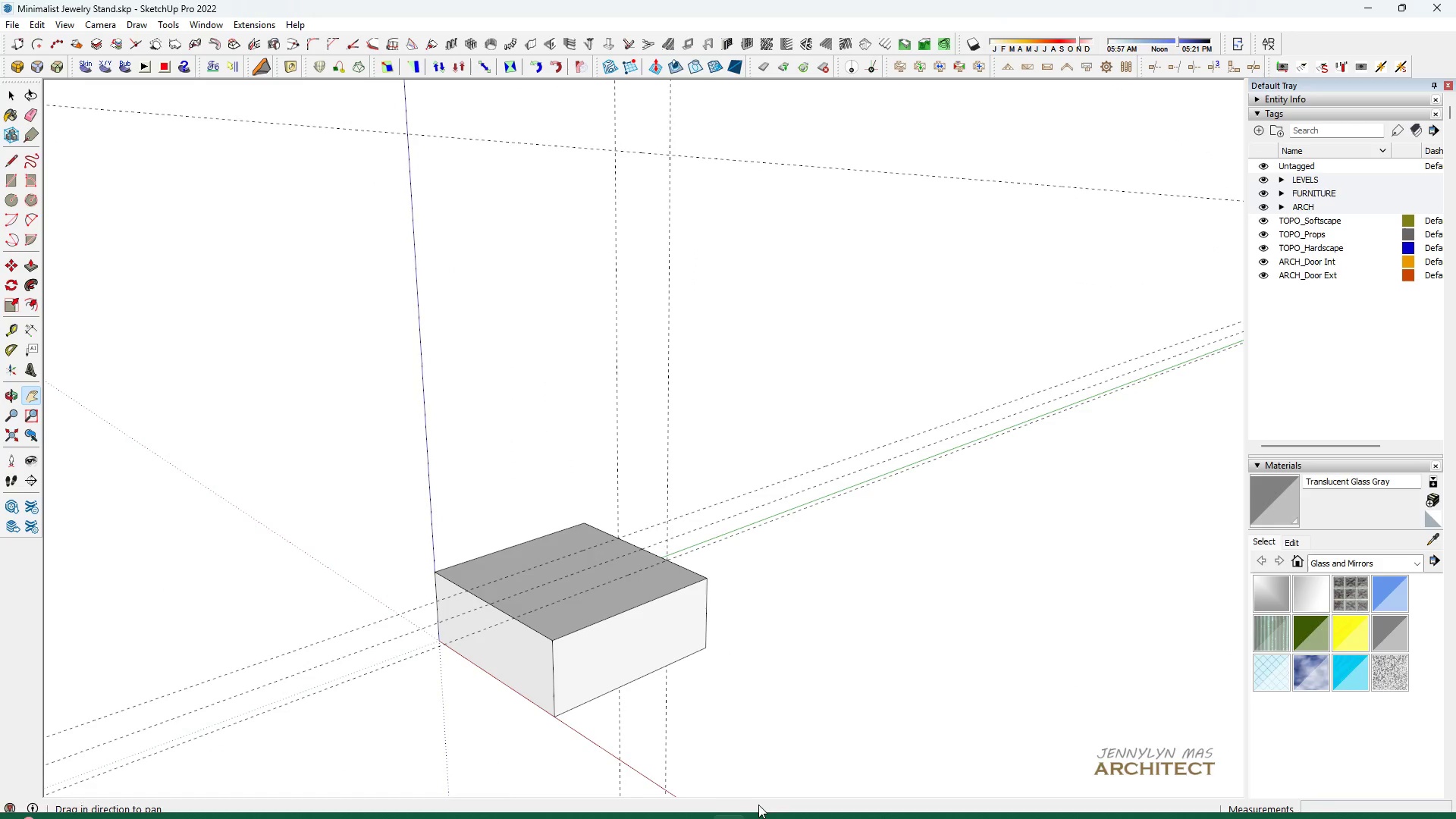 
left_click([934, 783])
 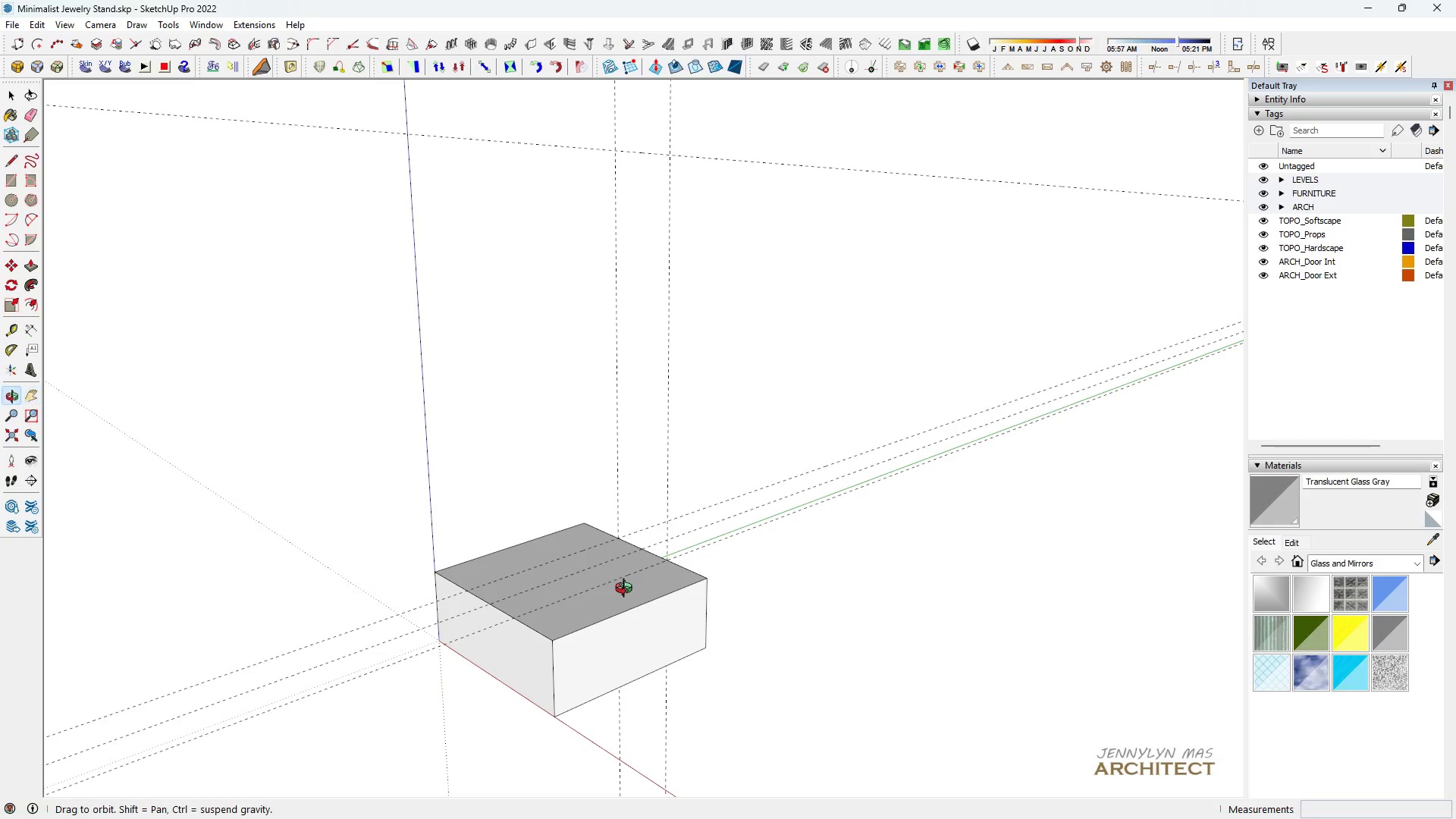 
key(Space)
 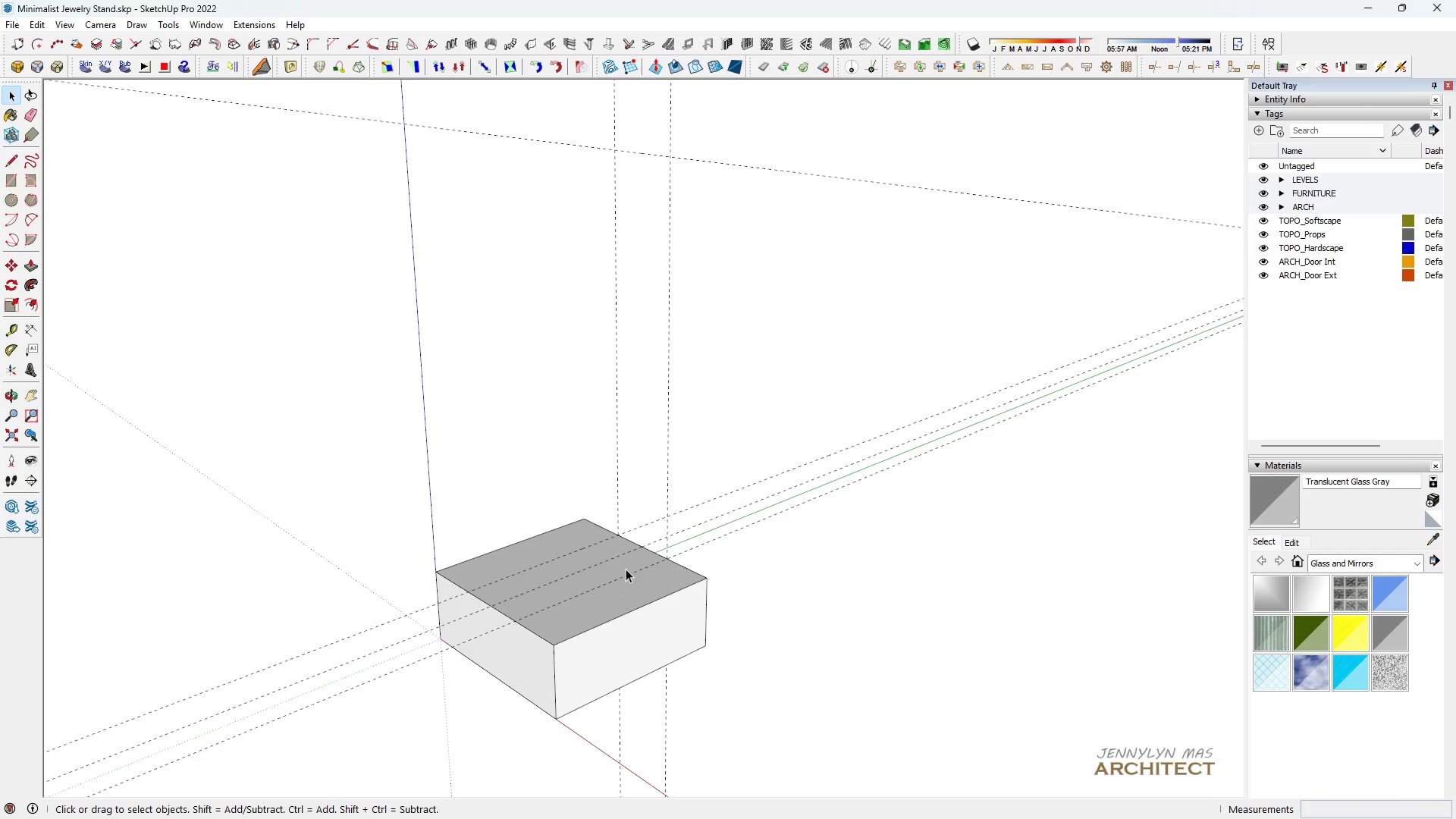 
scroll: coordinate [681, 578], scroll_direction: up, amount: 9.0
 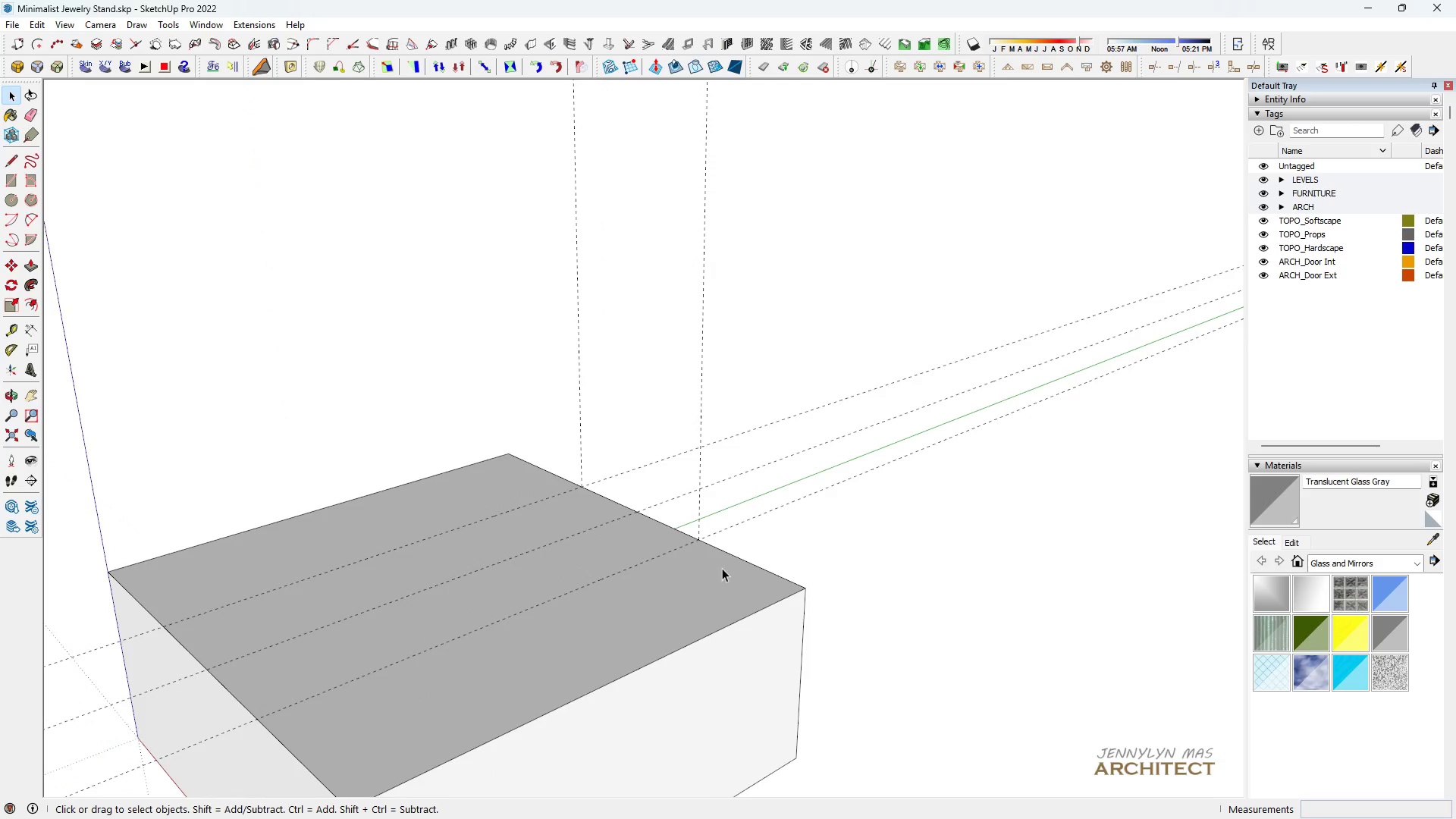 
key(T)
 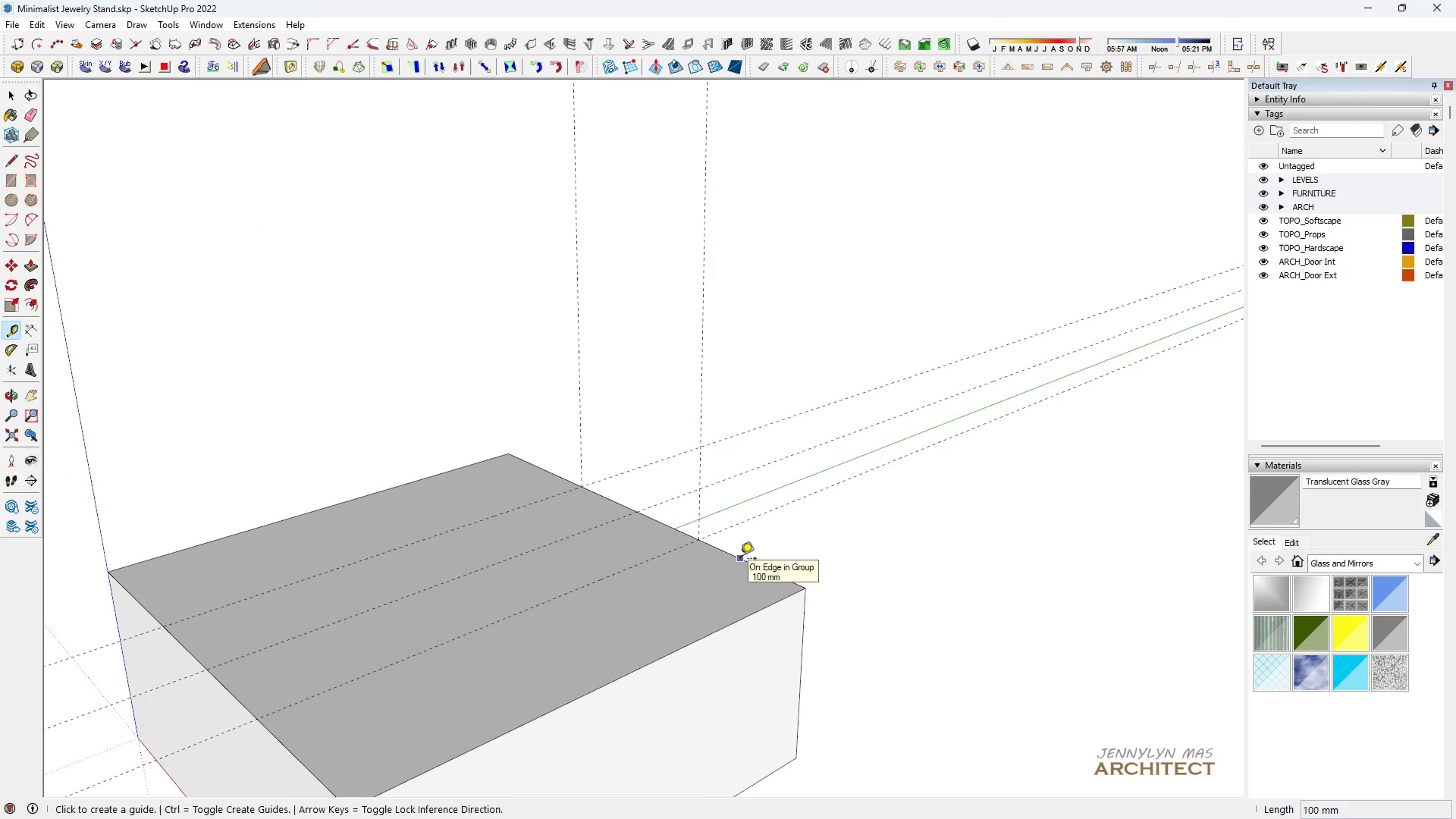 
left_click([740, 560])
 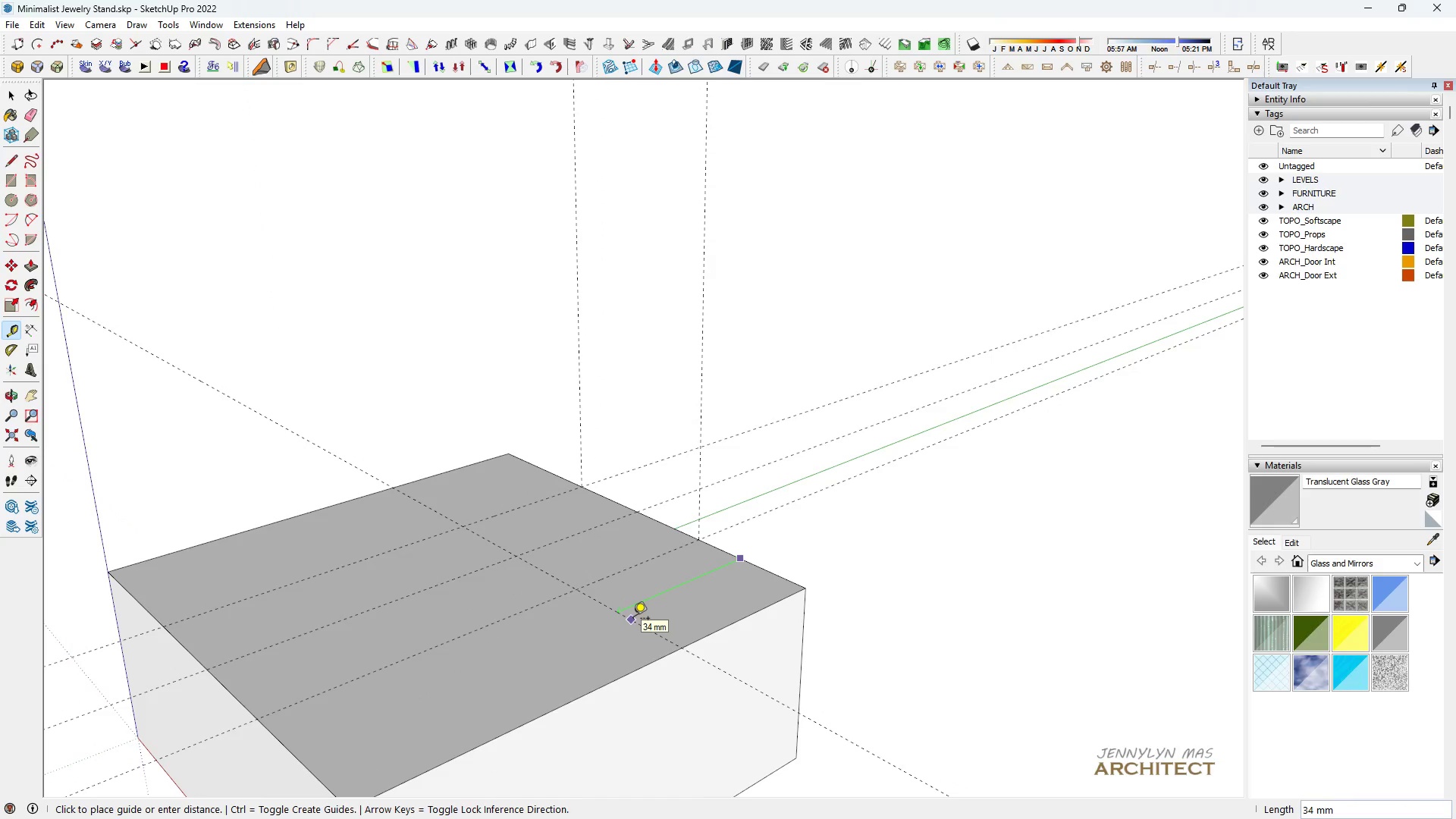 
type(40)
 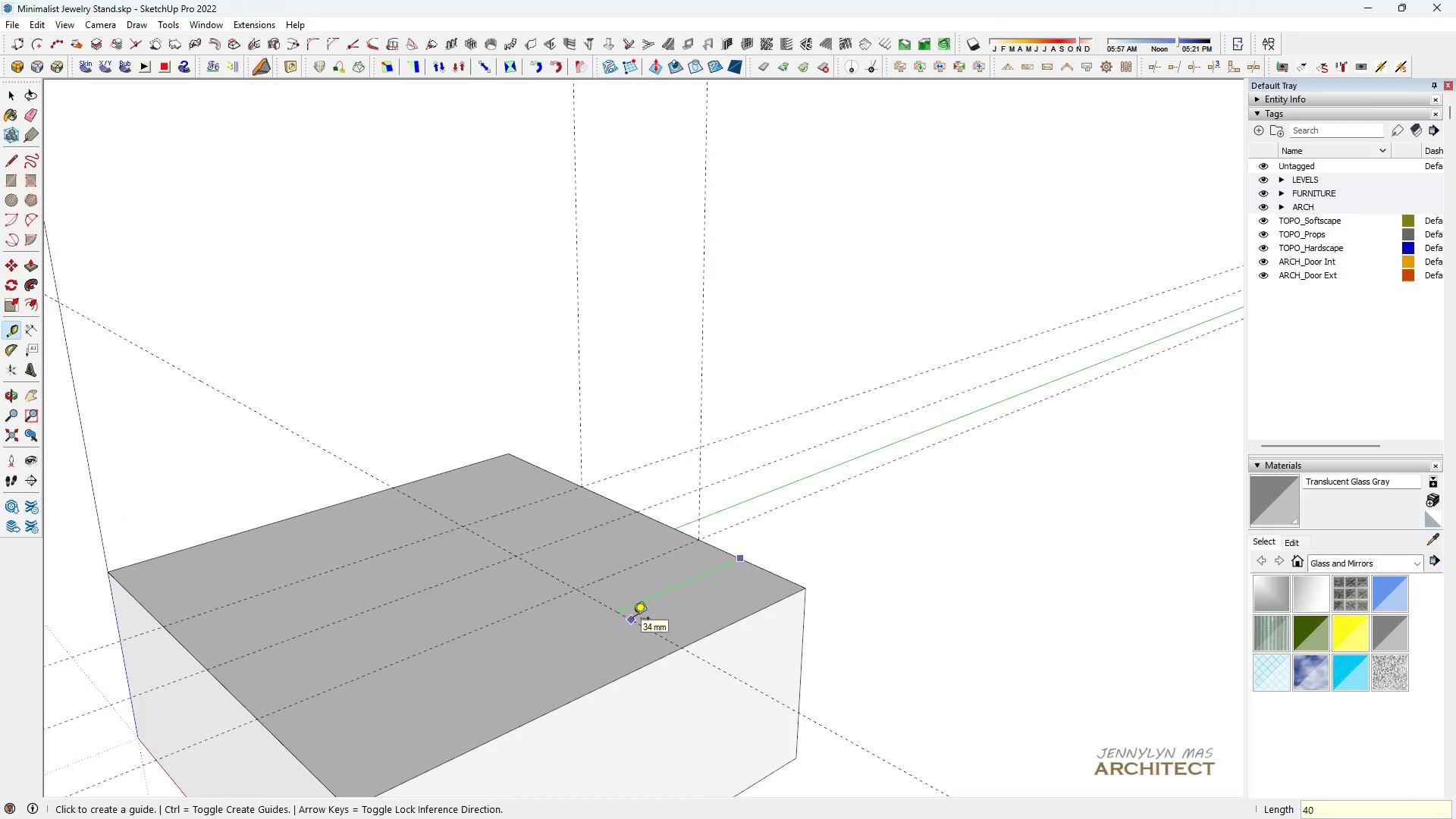 
key(Enter)
 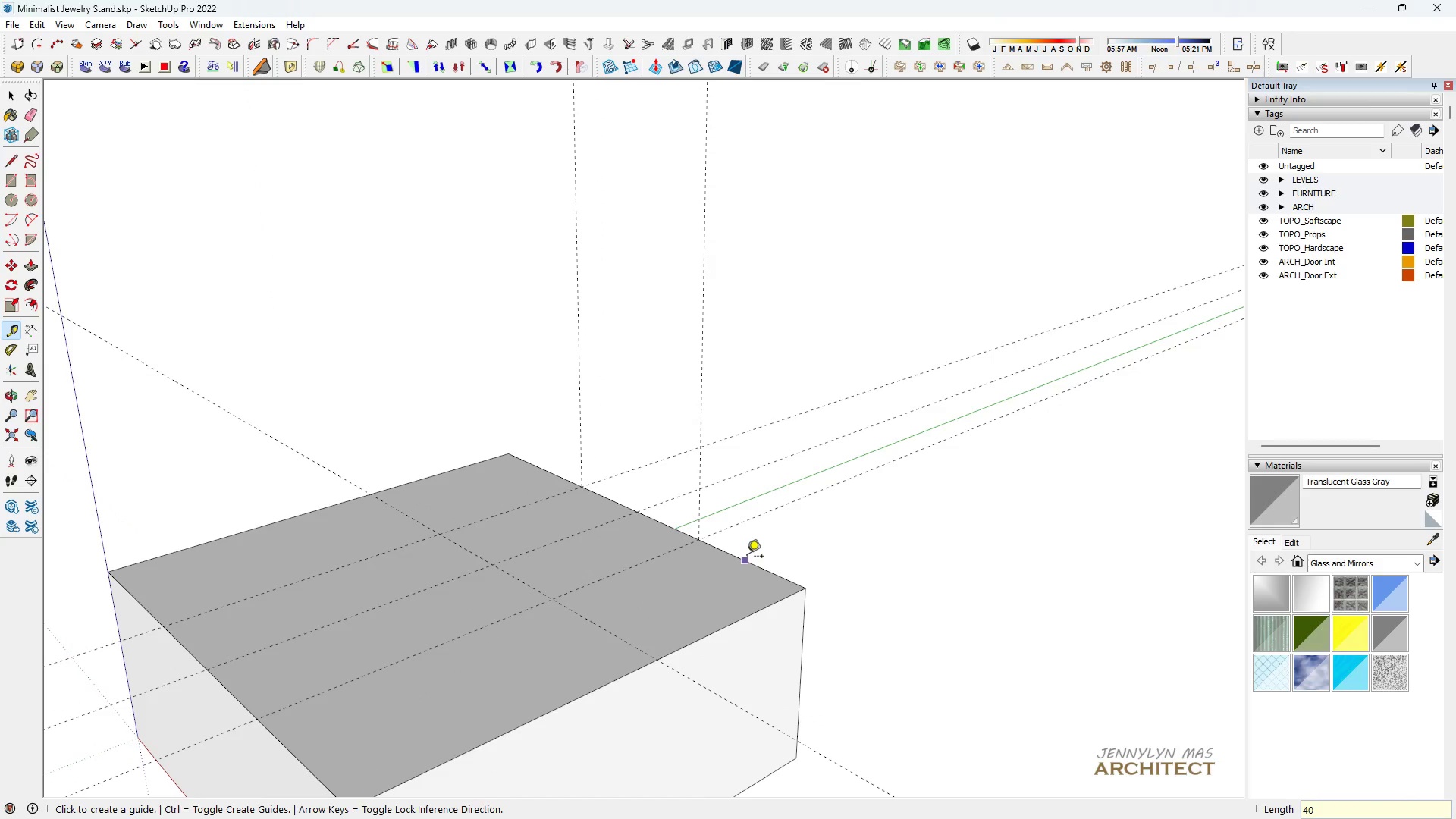 
left_click_drag(start_coordinate=[747, 557], to_coordinate=[731, 566])
 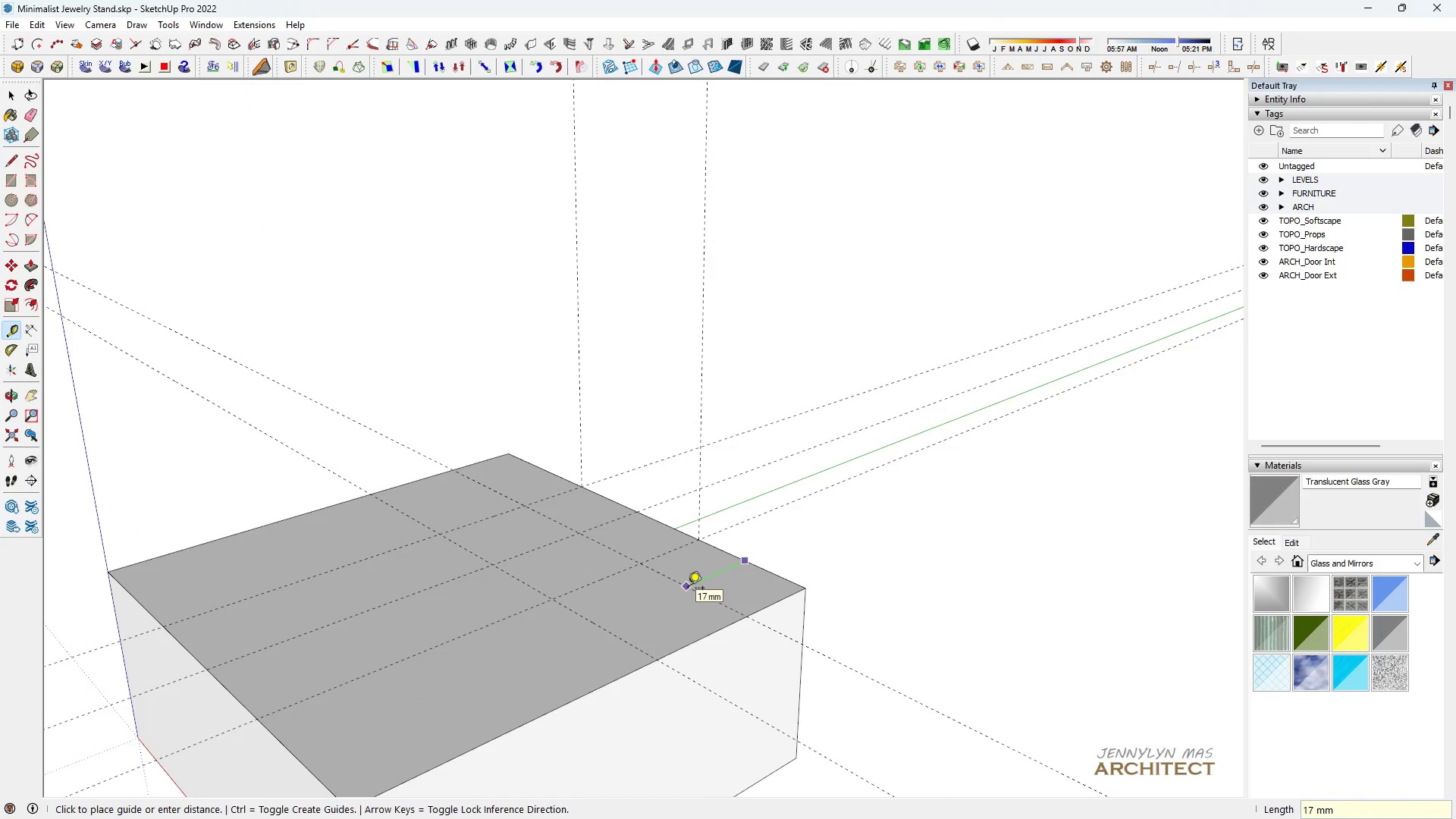 
type(20)
 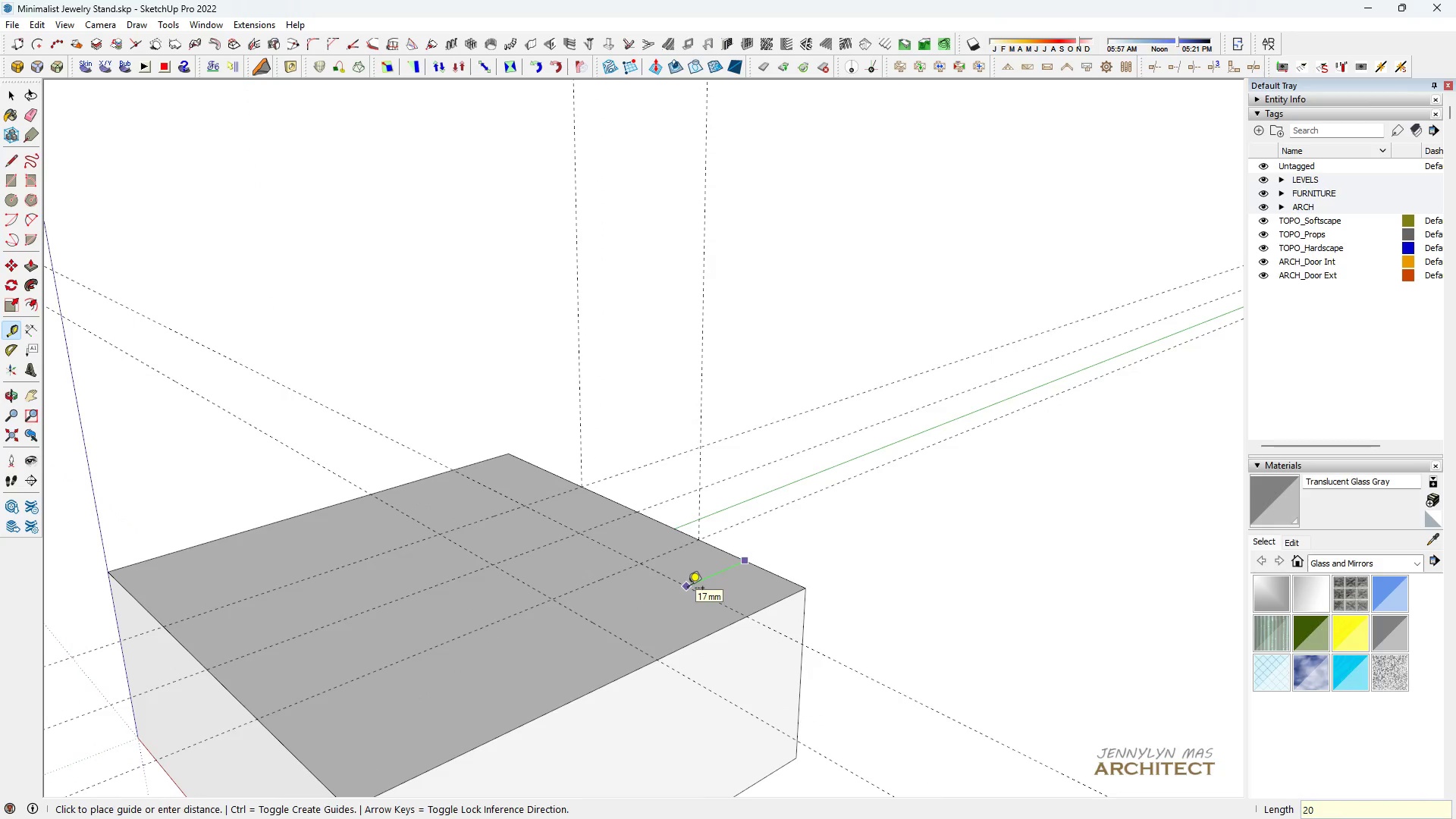 
key(Enter)
 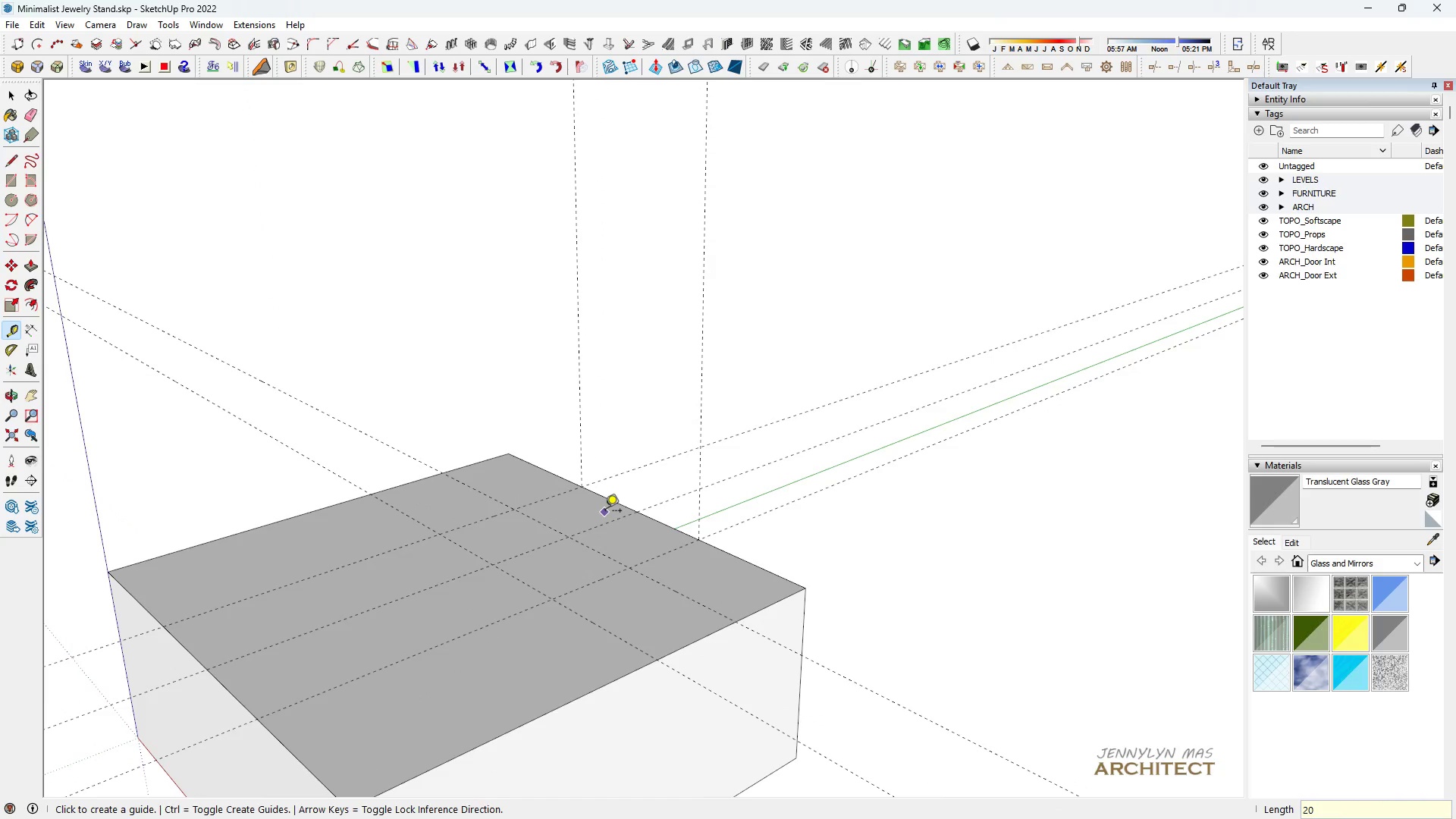 
key(Space)
 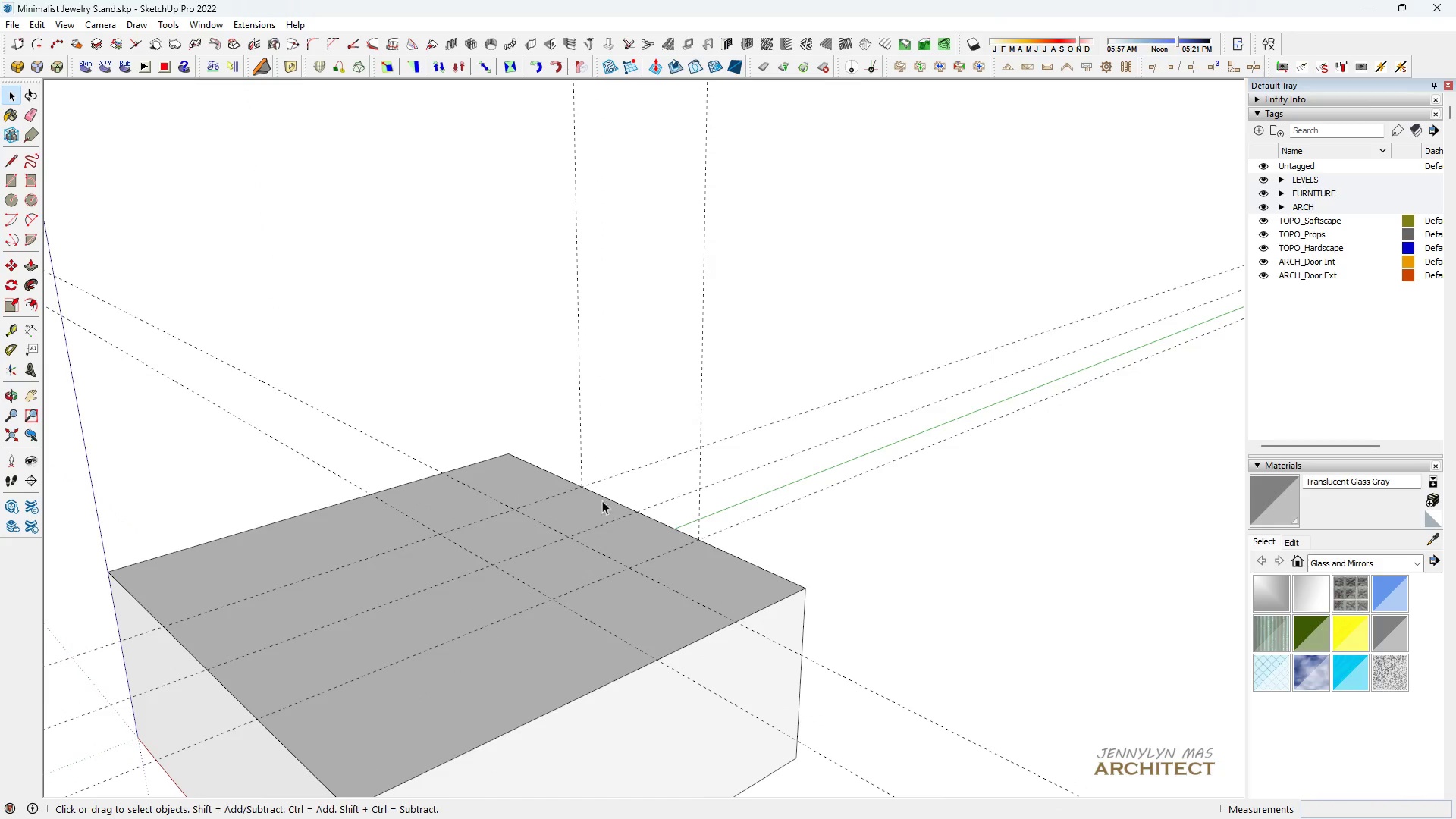 
key(R)
 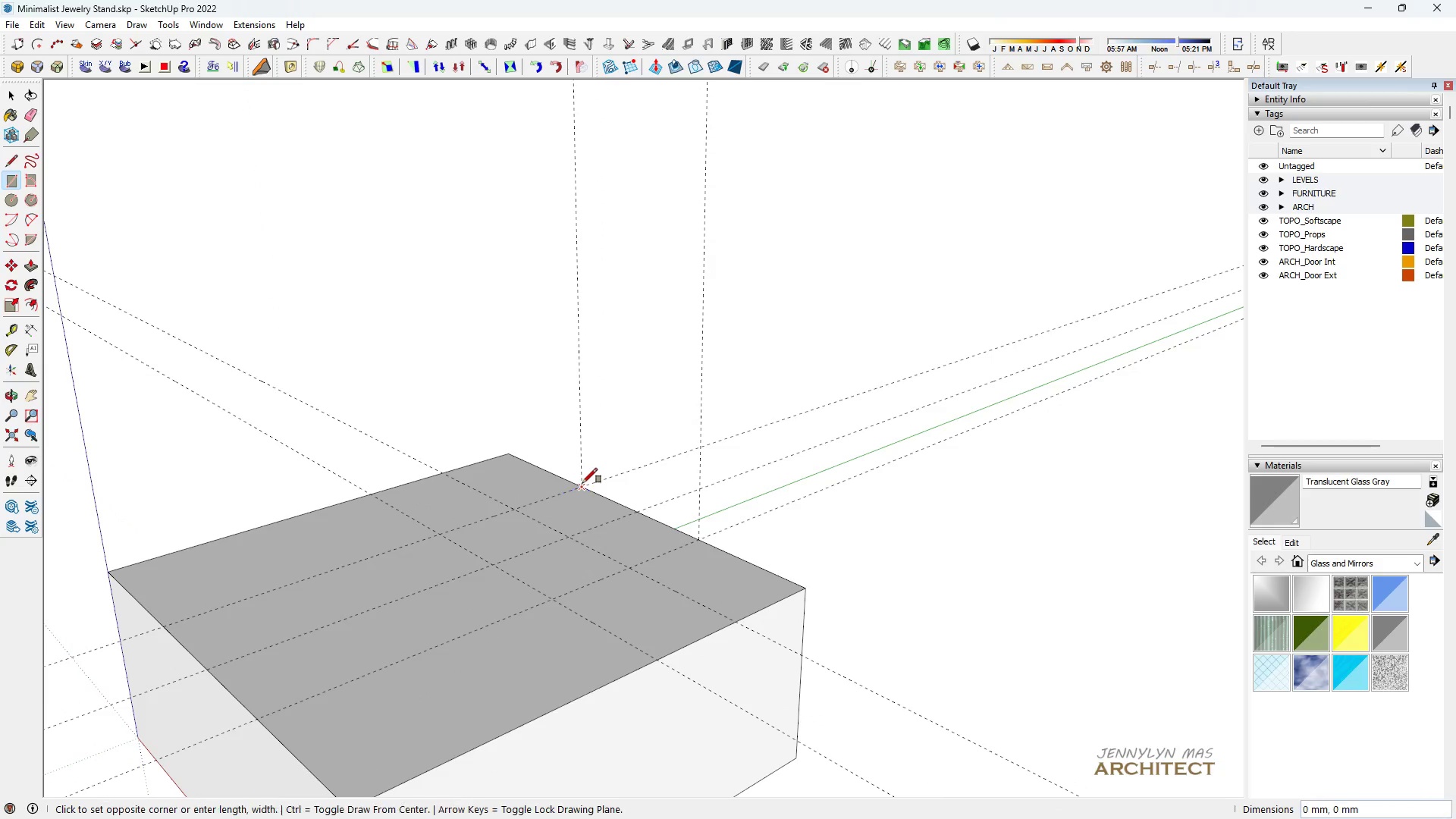 
scroll: coordinate [616, 623], scroll_direction: down, amount: 12.0
 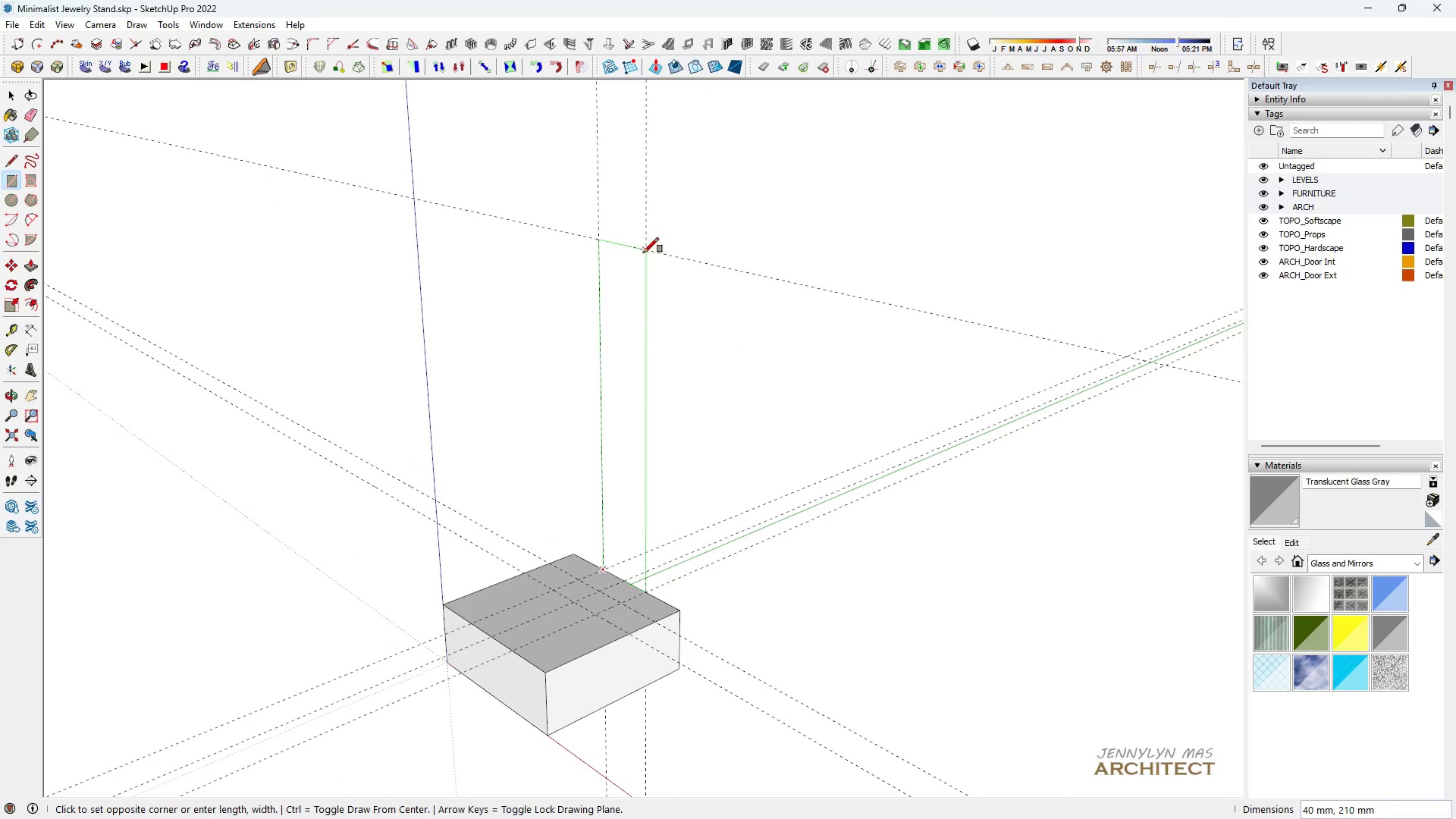 
left_click([645, 253])
 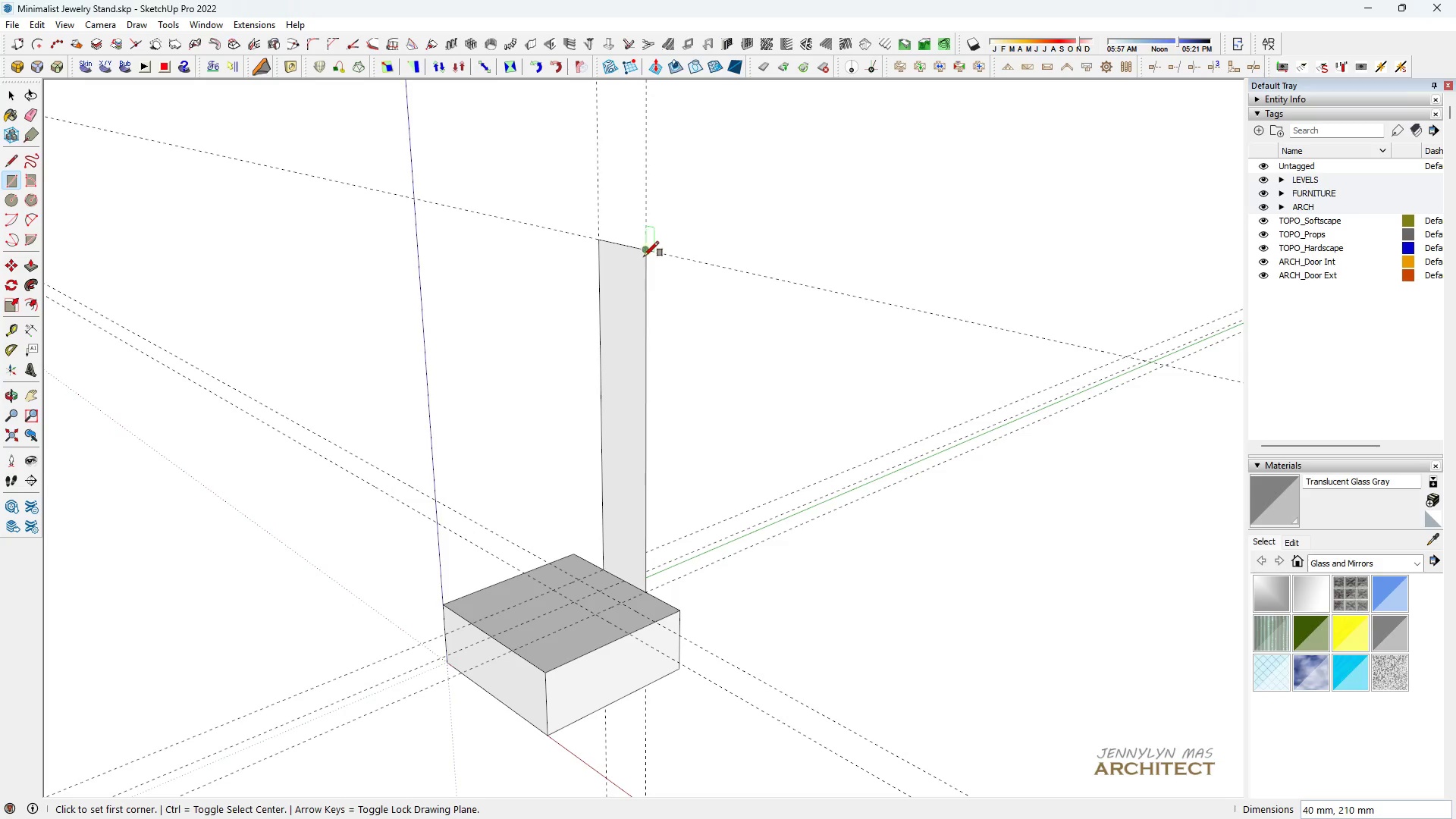 
key(Space)
 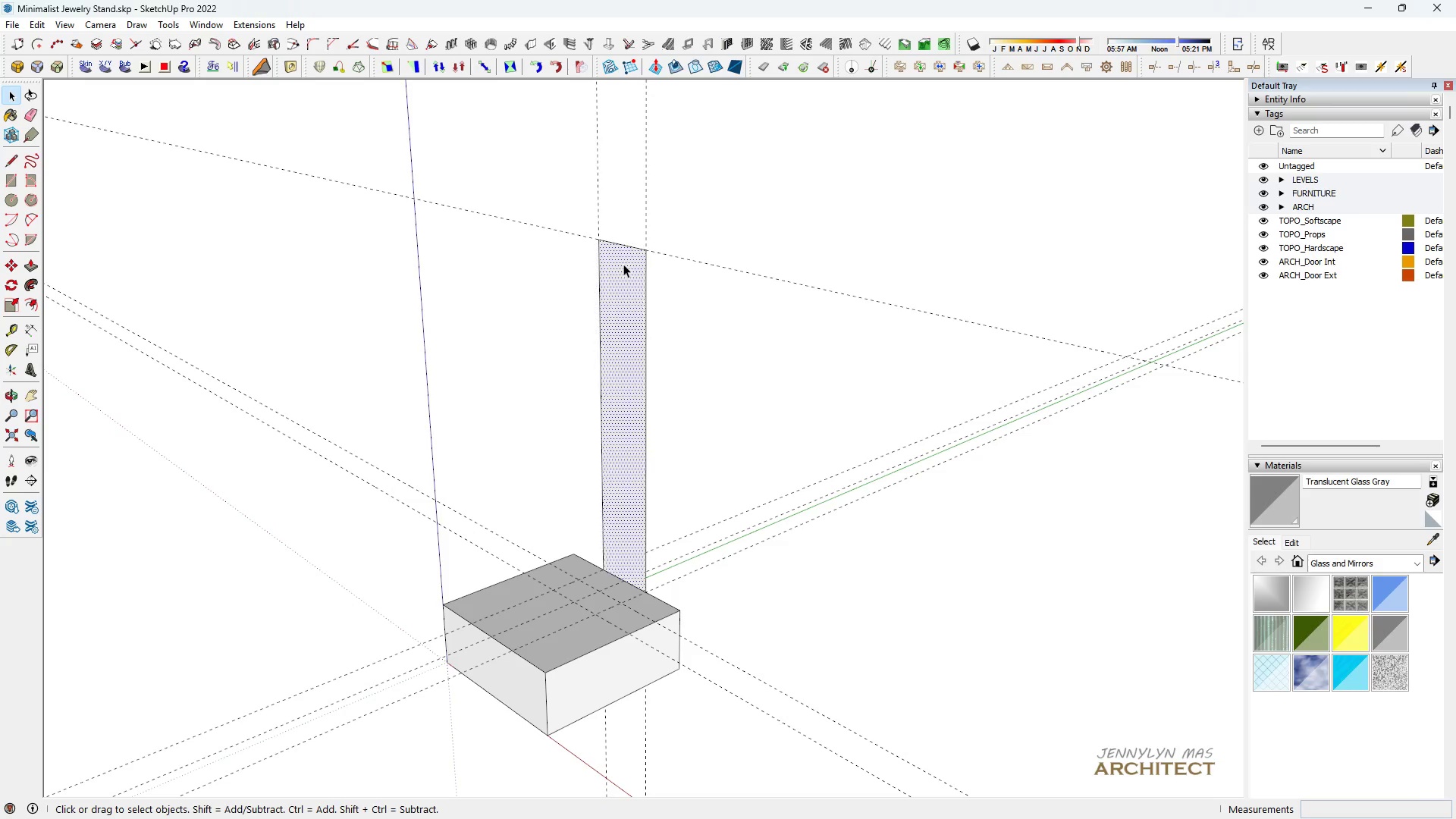 
double_click([623, 264])
 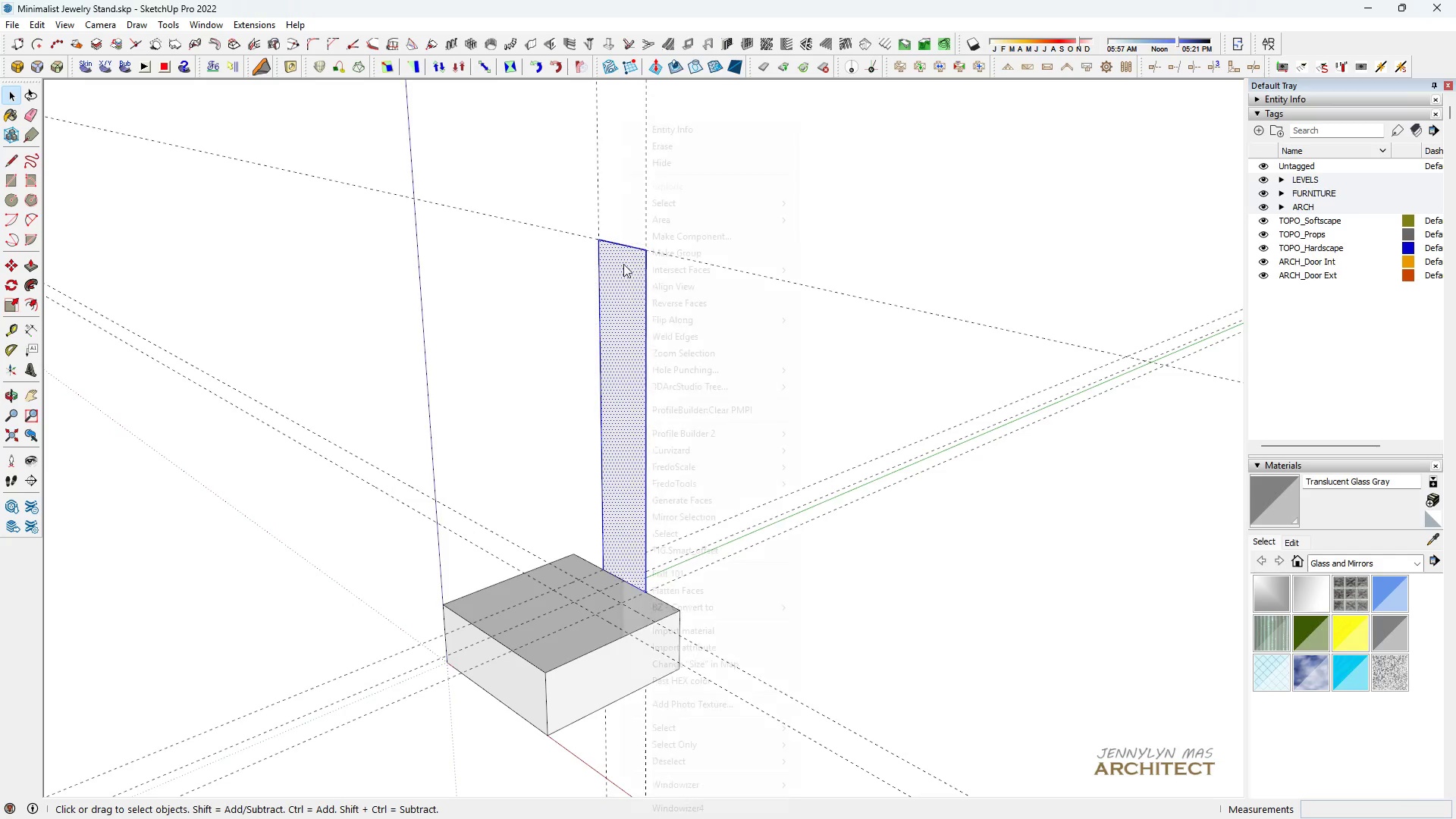 
left_click([623, 264])
 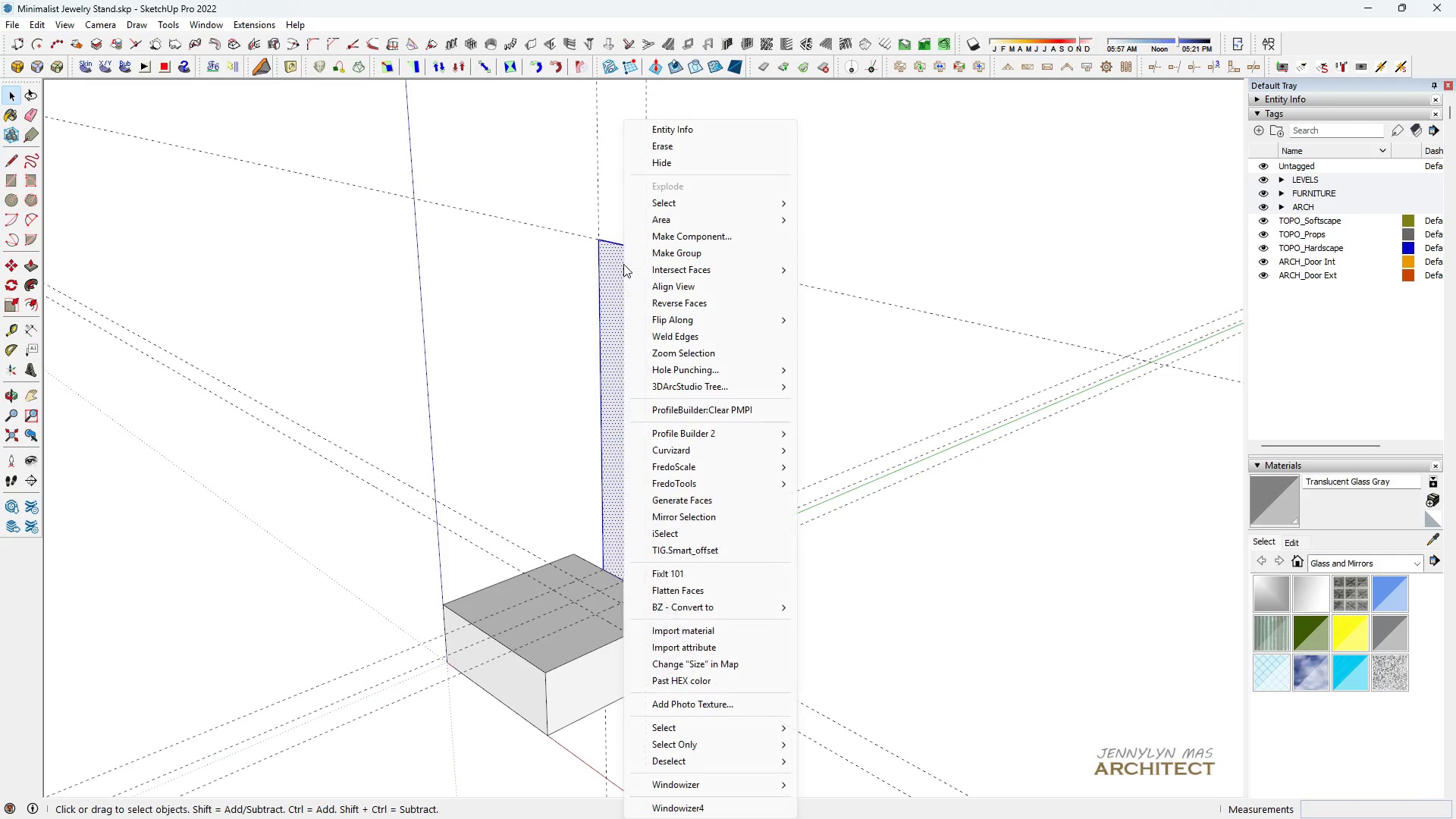 
right_click([623, 264])
 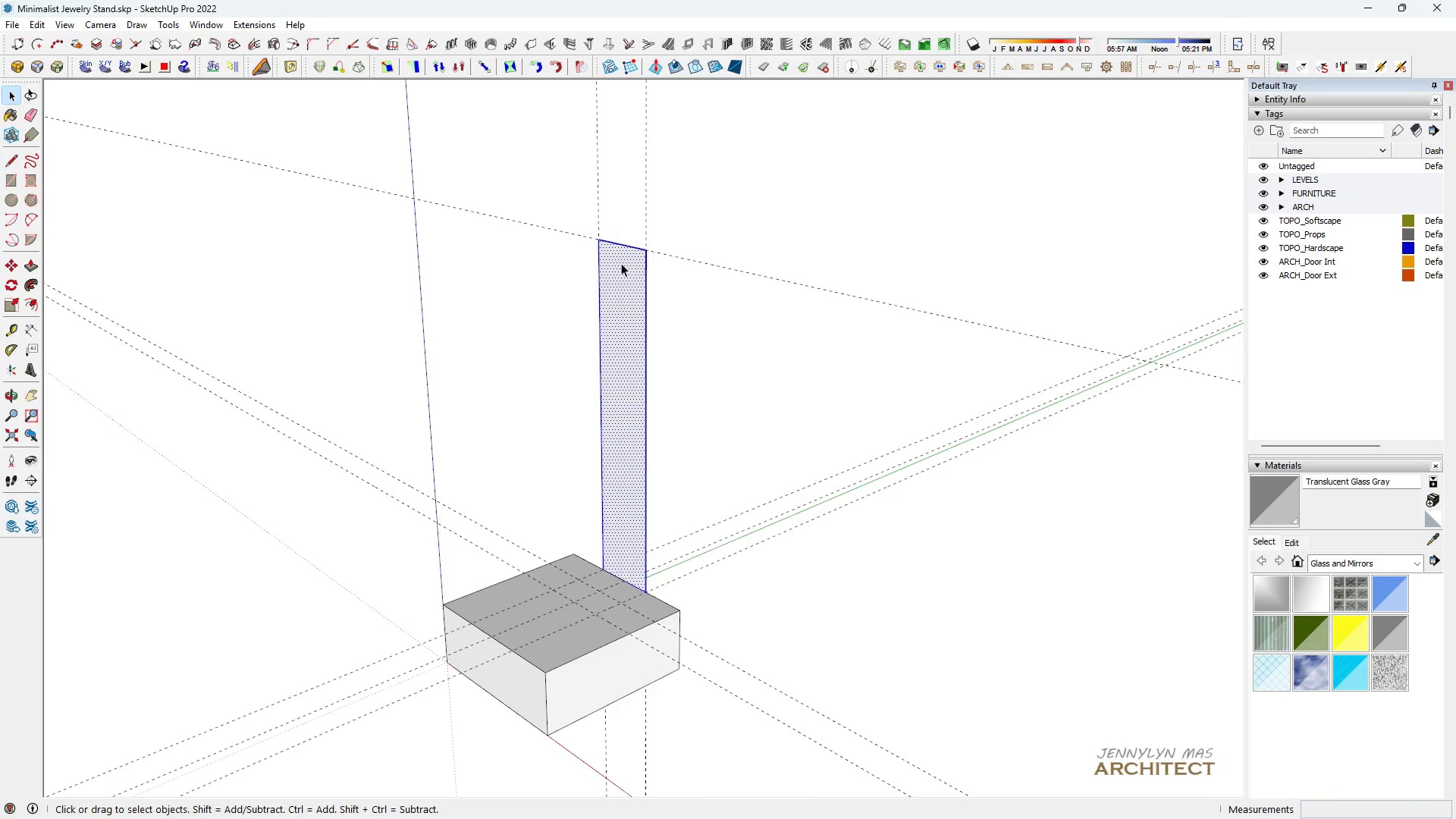 
left_click([621, 263])
 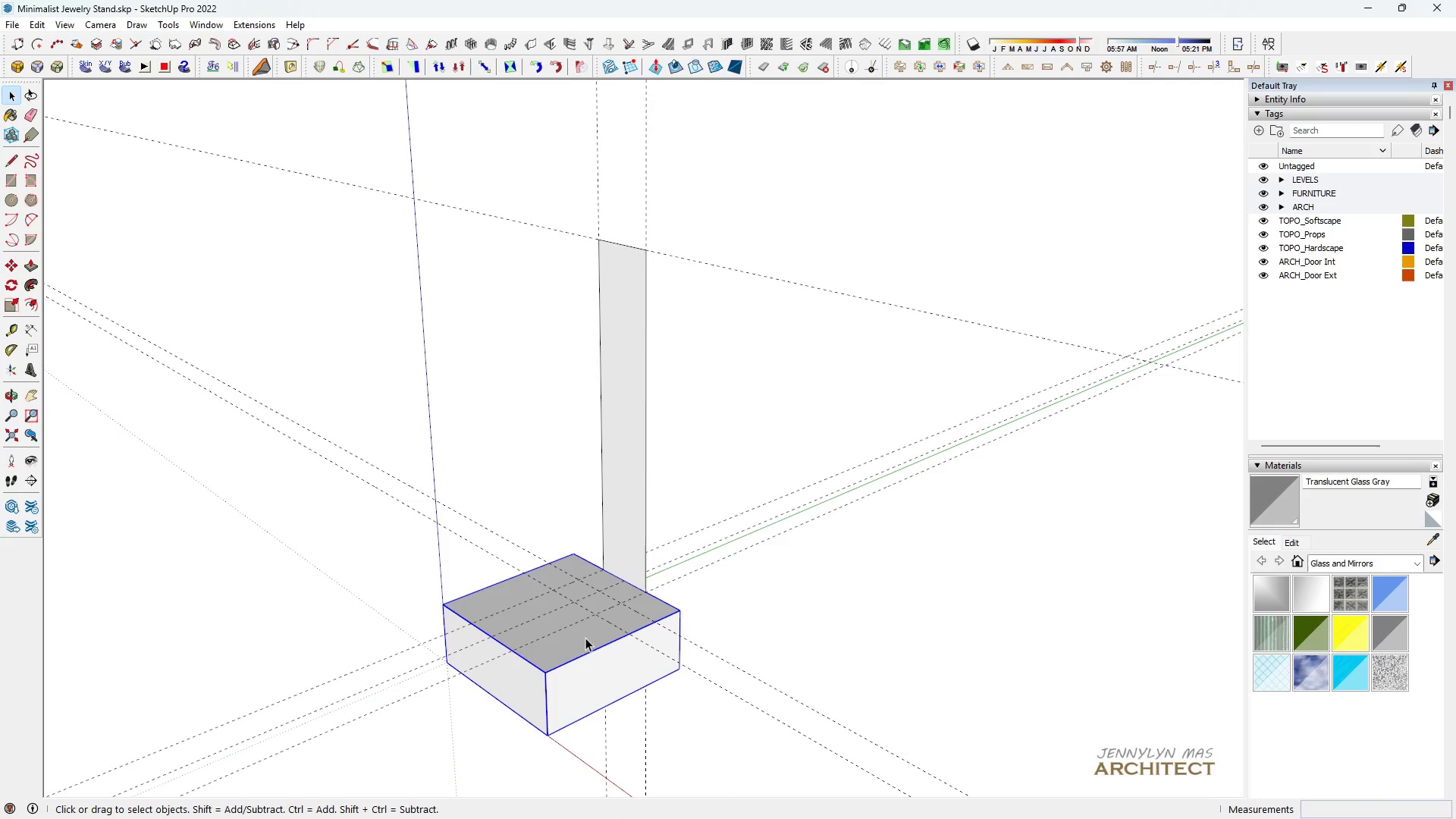 
left_click([585, 638])
 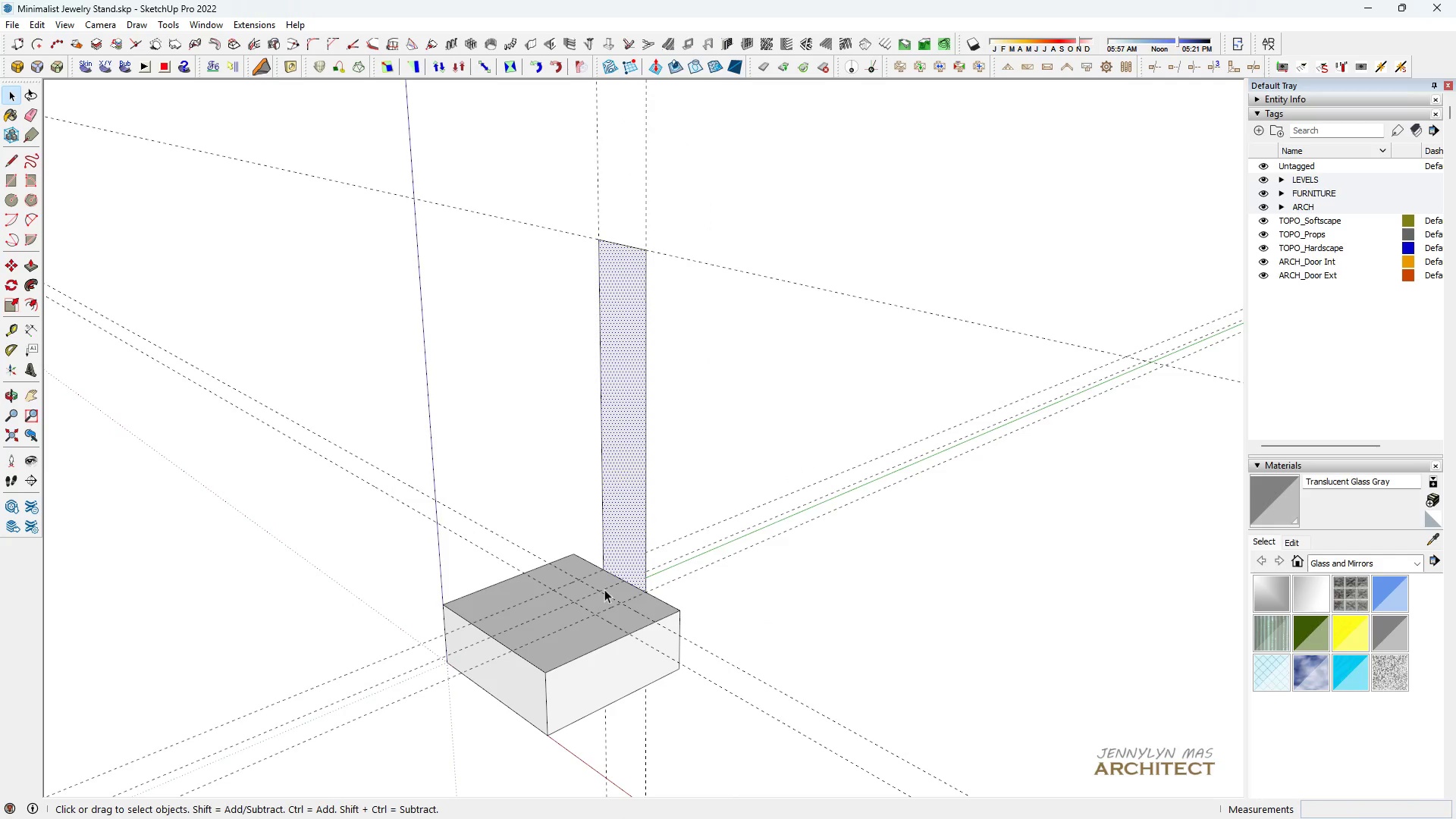 
scroll: coordinate [632, 539], scroll_direction: up, amount: 9.0
 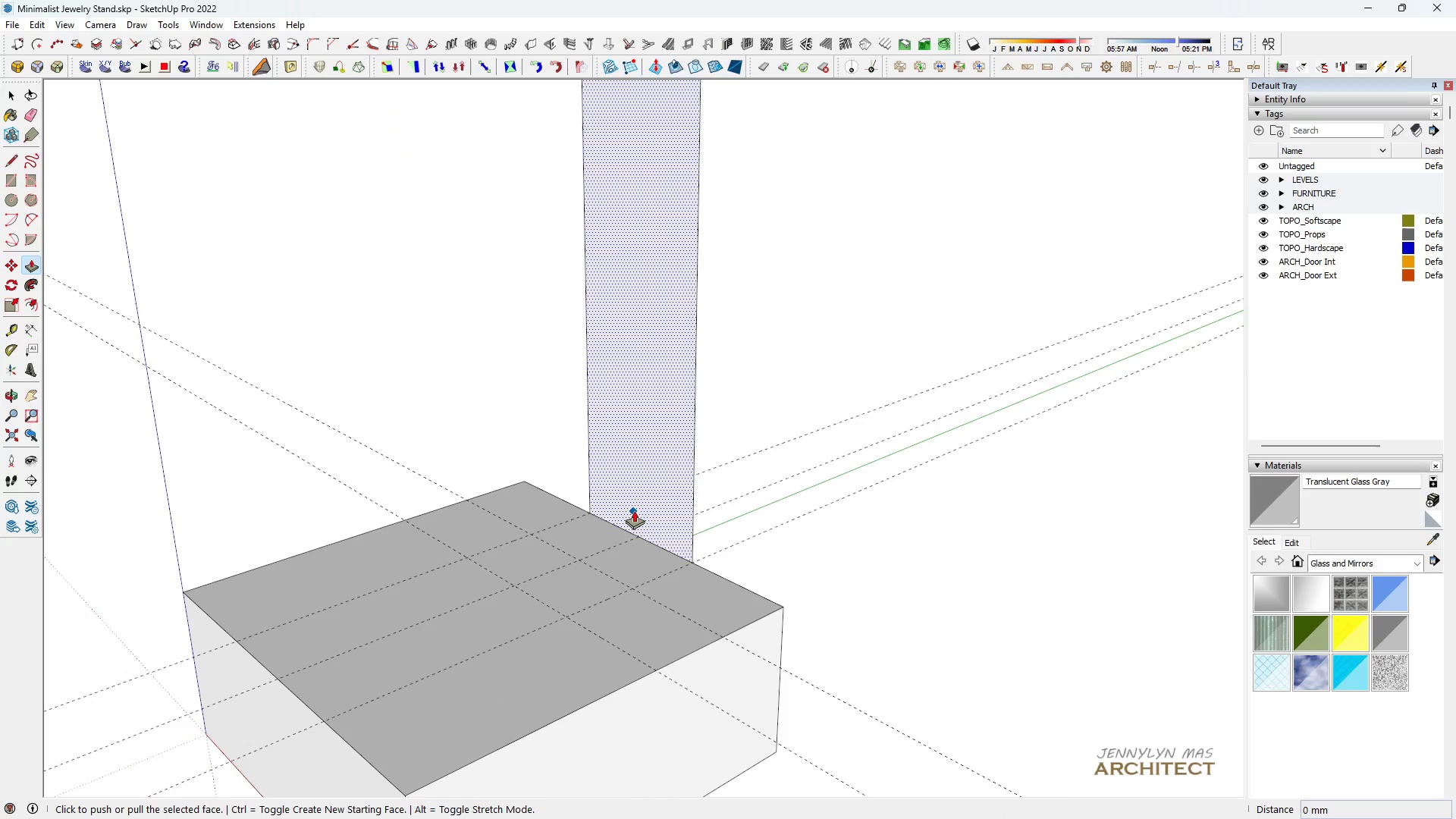 
key(Space)
 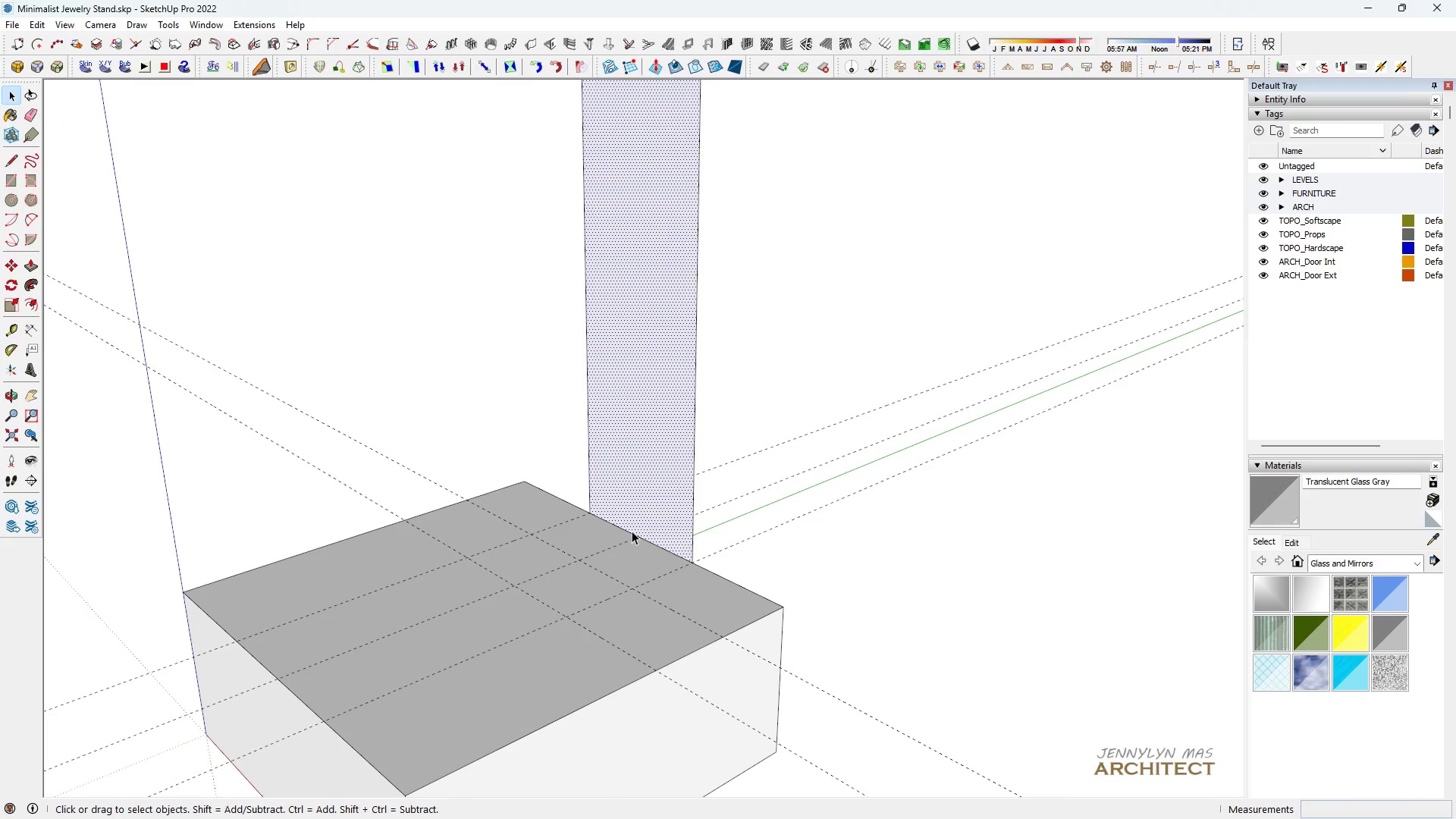 
key(P)
 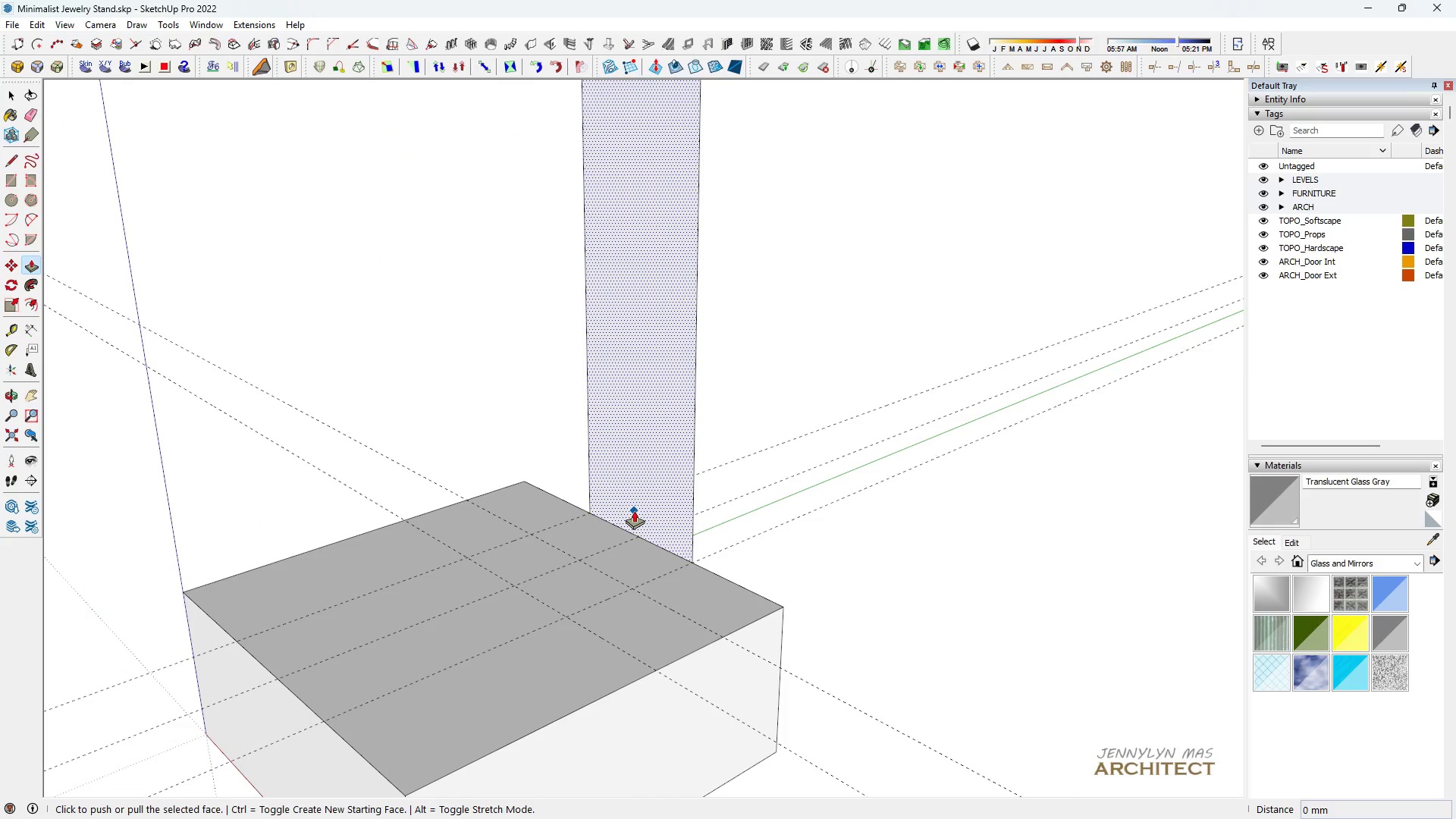 
left_click([634, 510])
 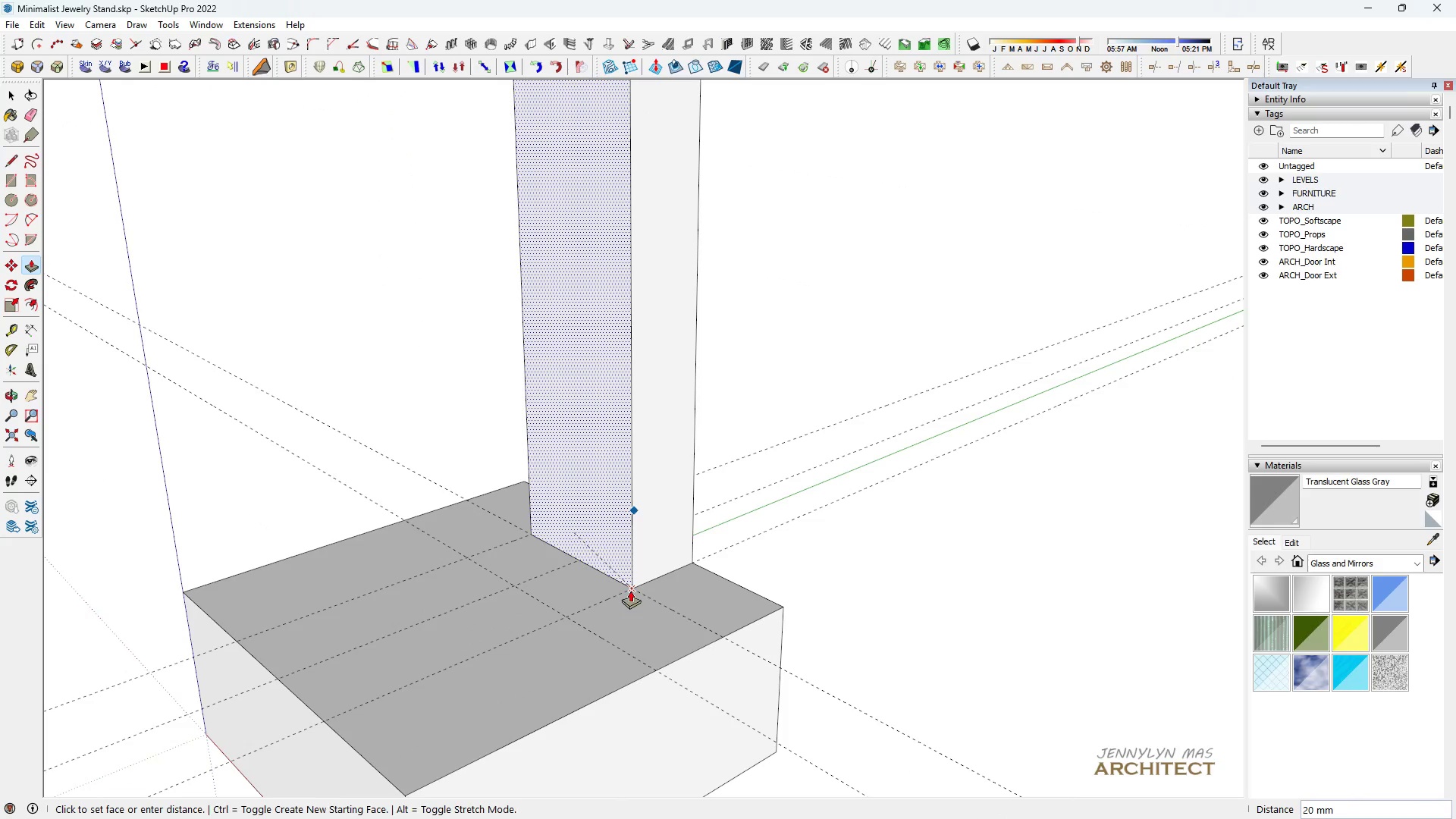 
left_click([630, 590])
 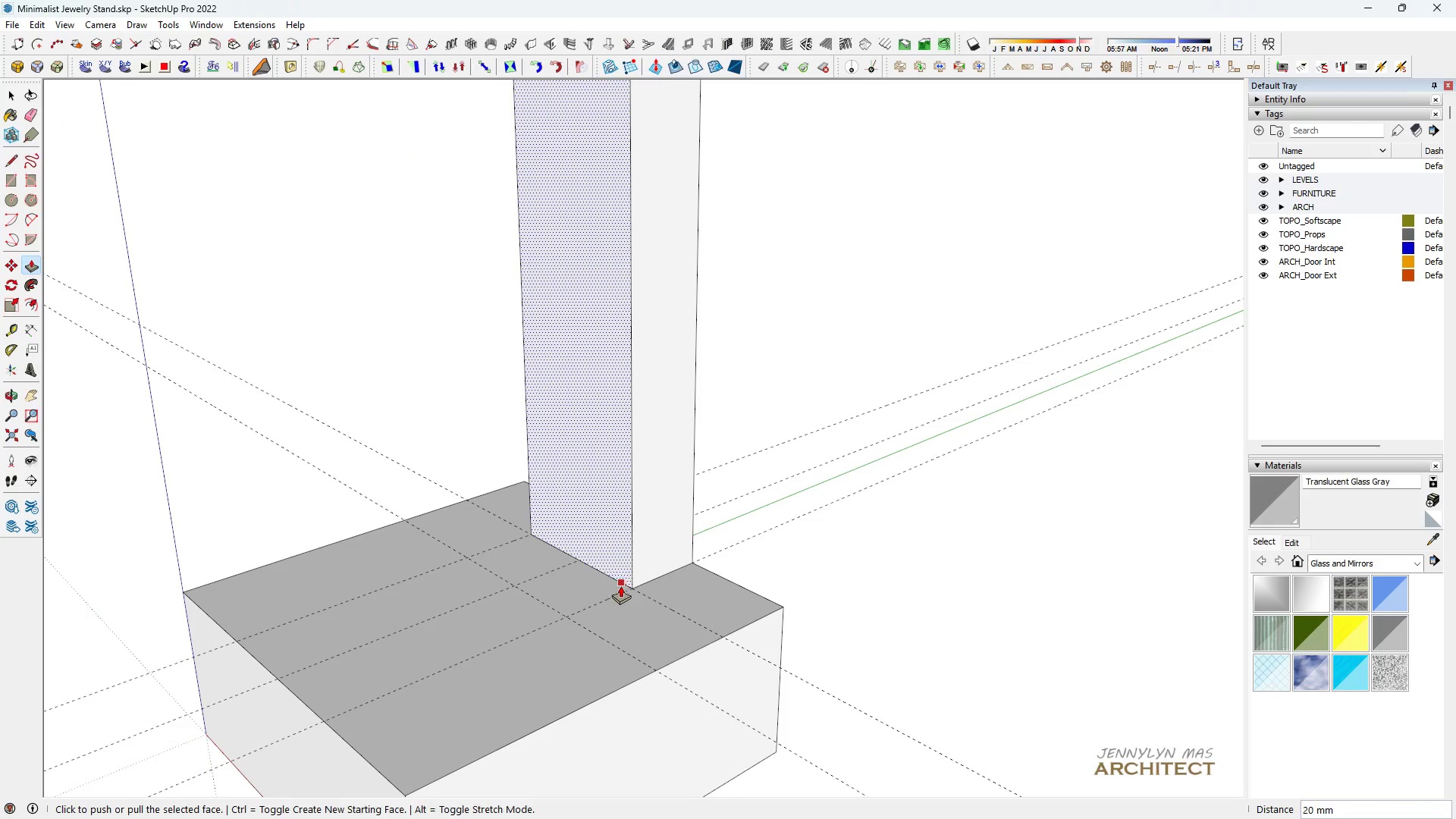 
key(Space)
 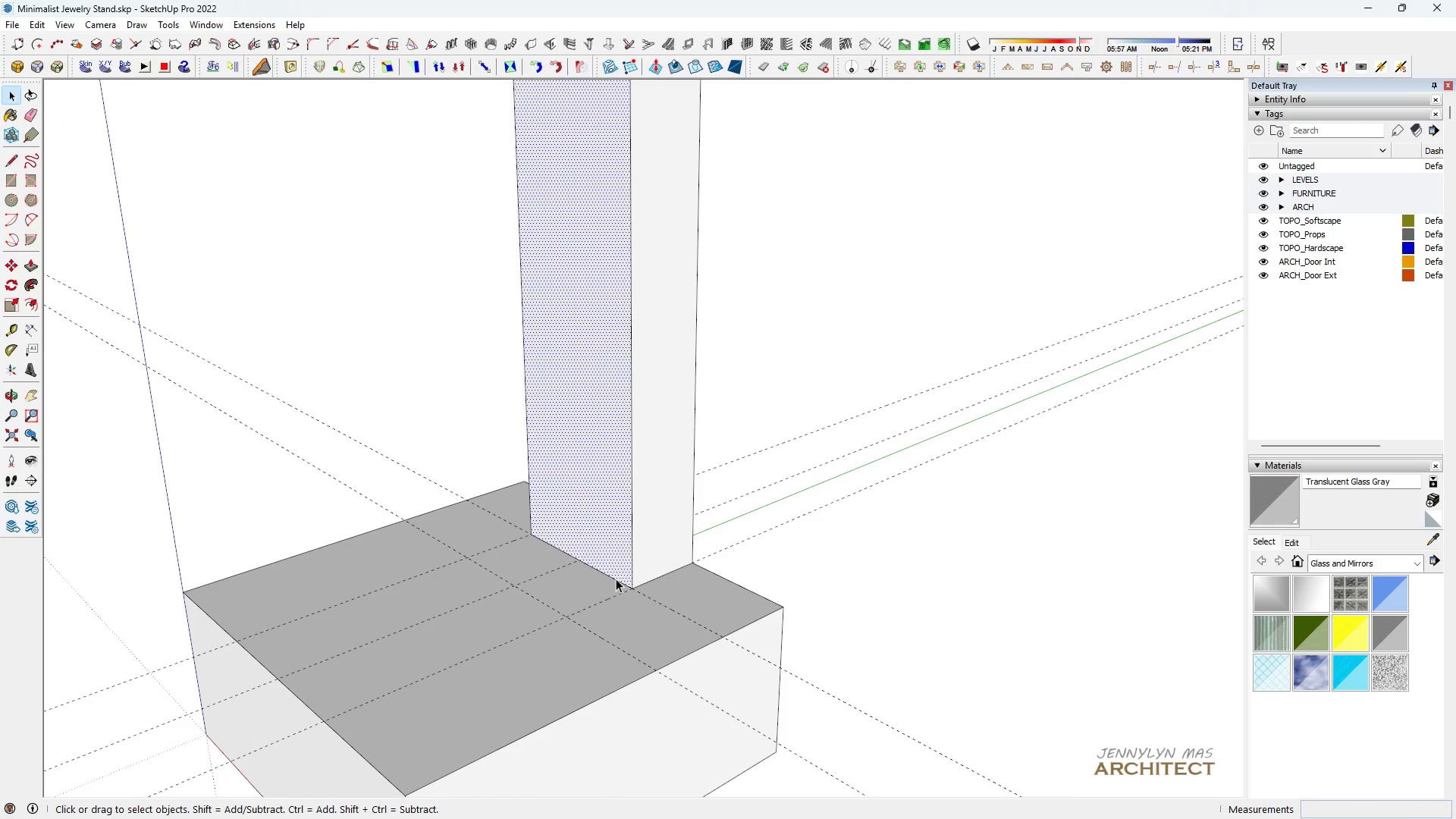 
left_click([616, 579])
 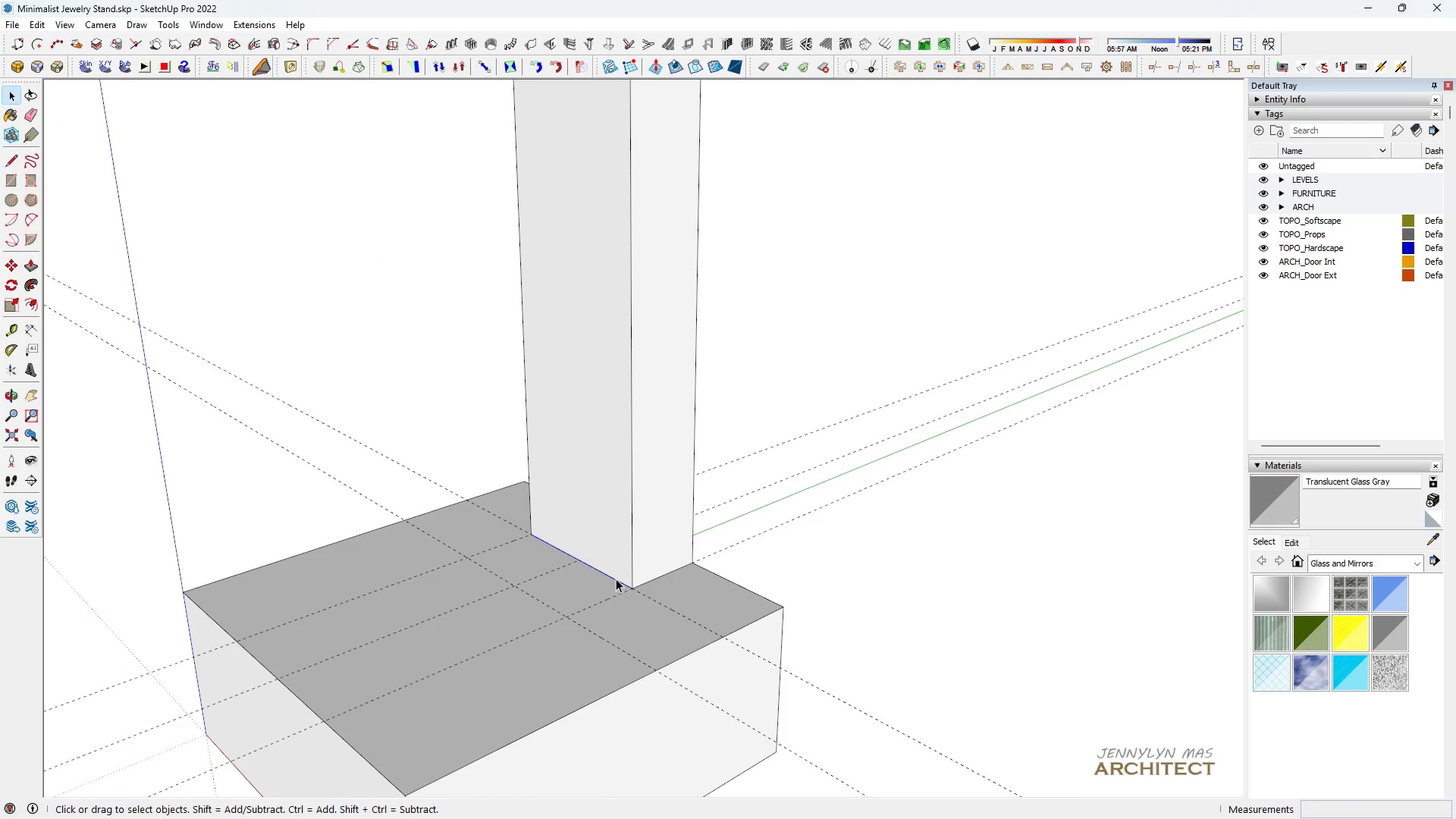 
key(Space)
 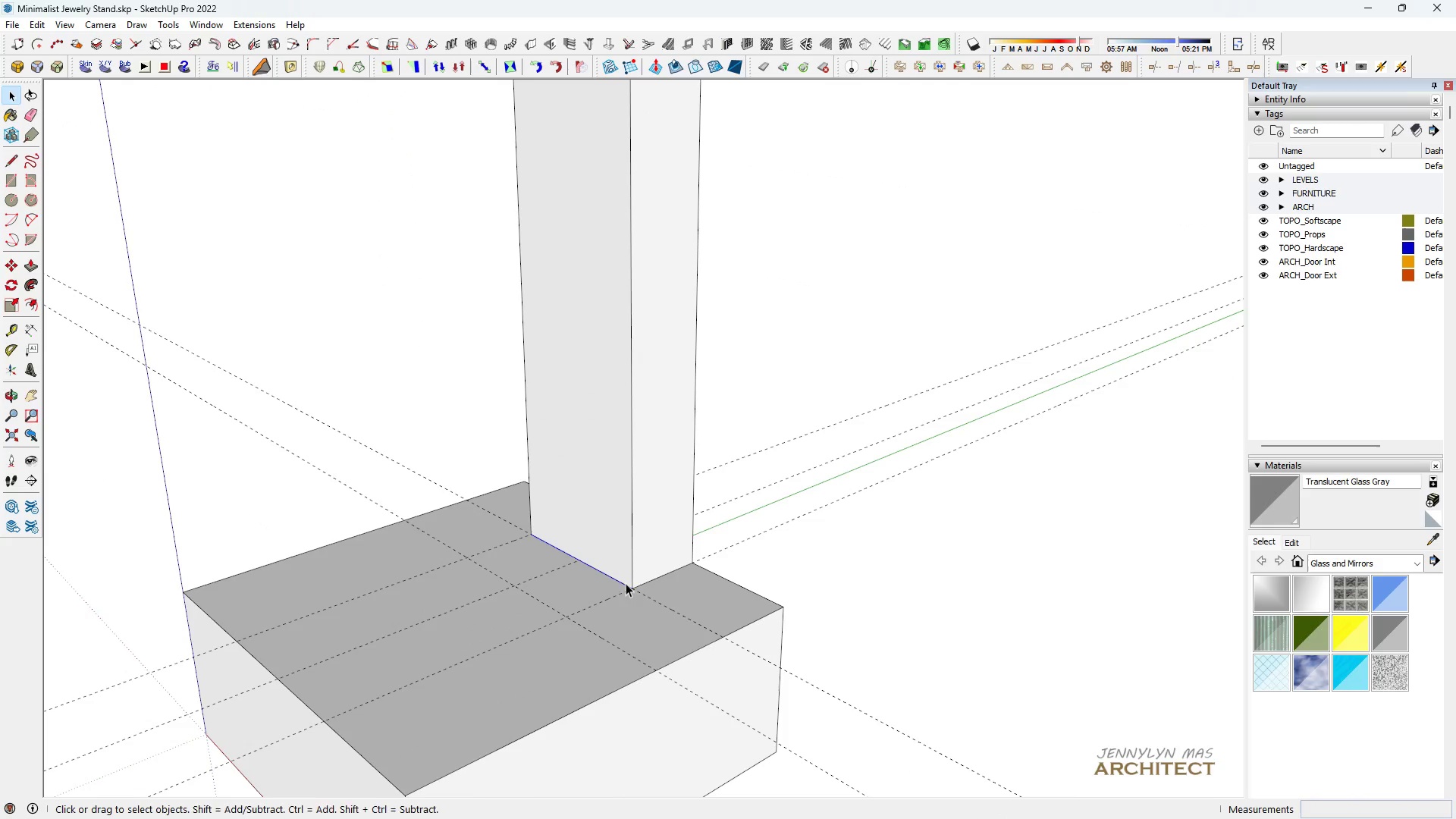 
key(M)
 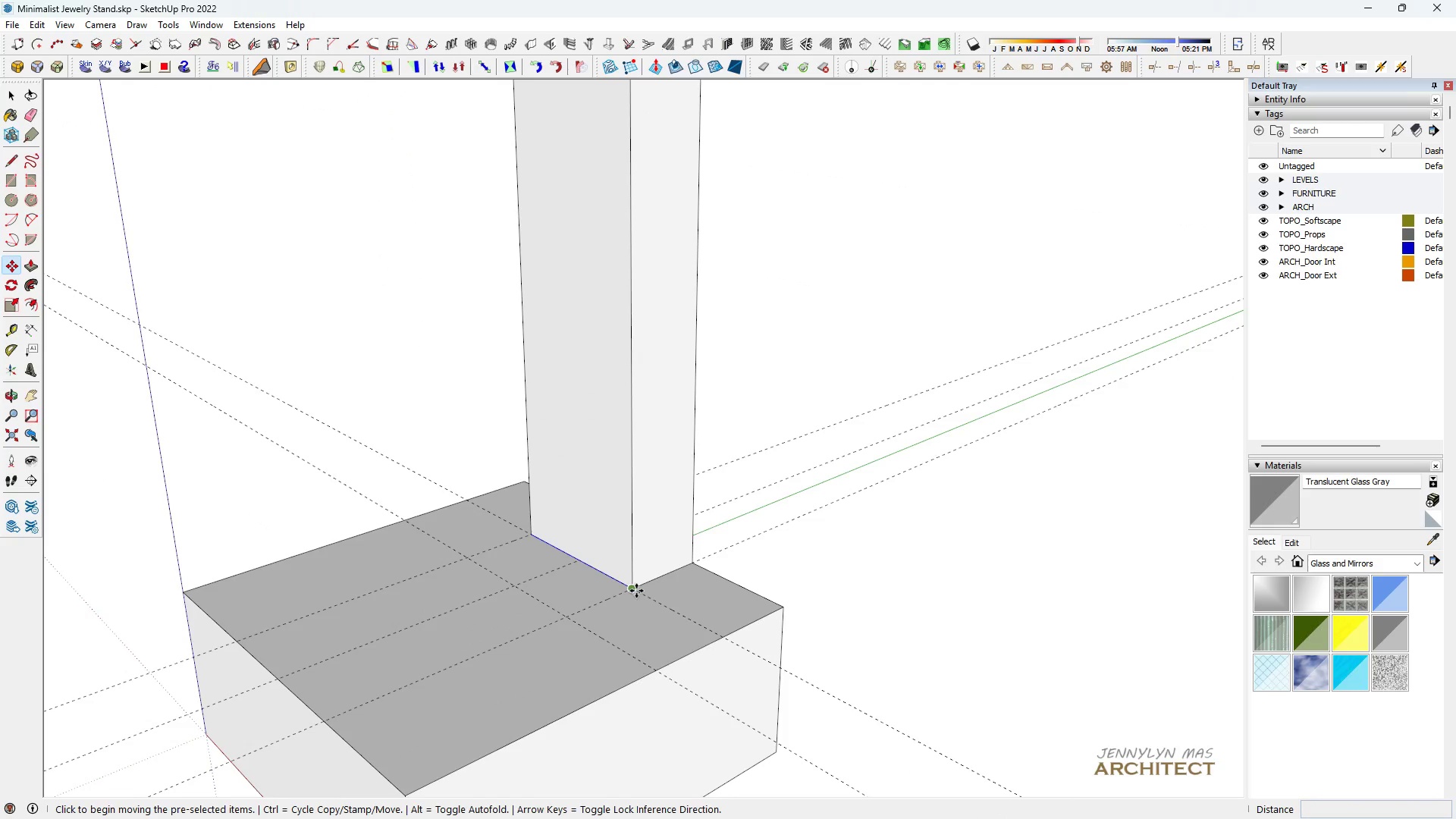 
left_click([636, 591])
 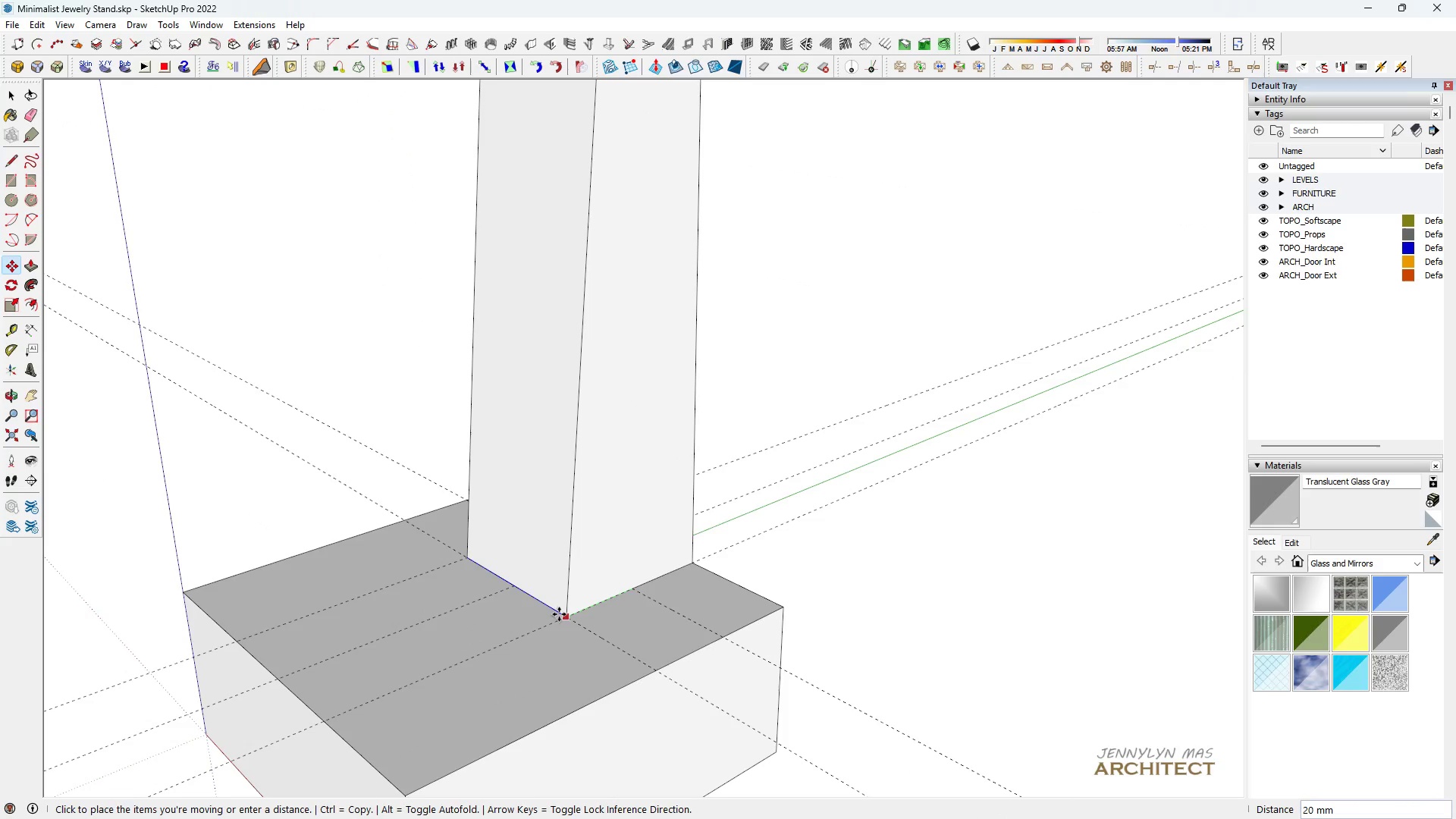 
left_click([559, 614])
 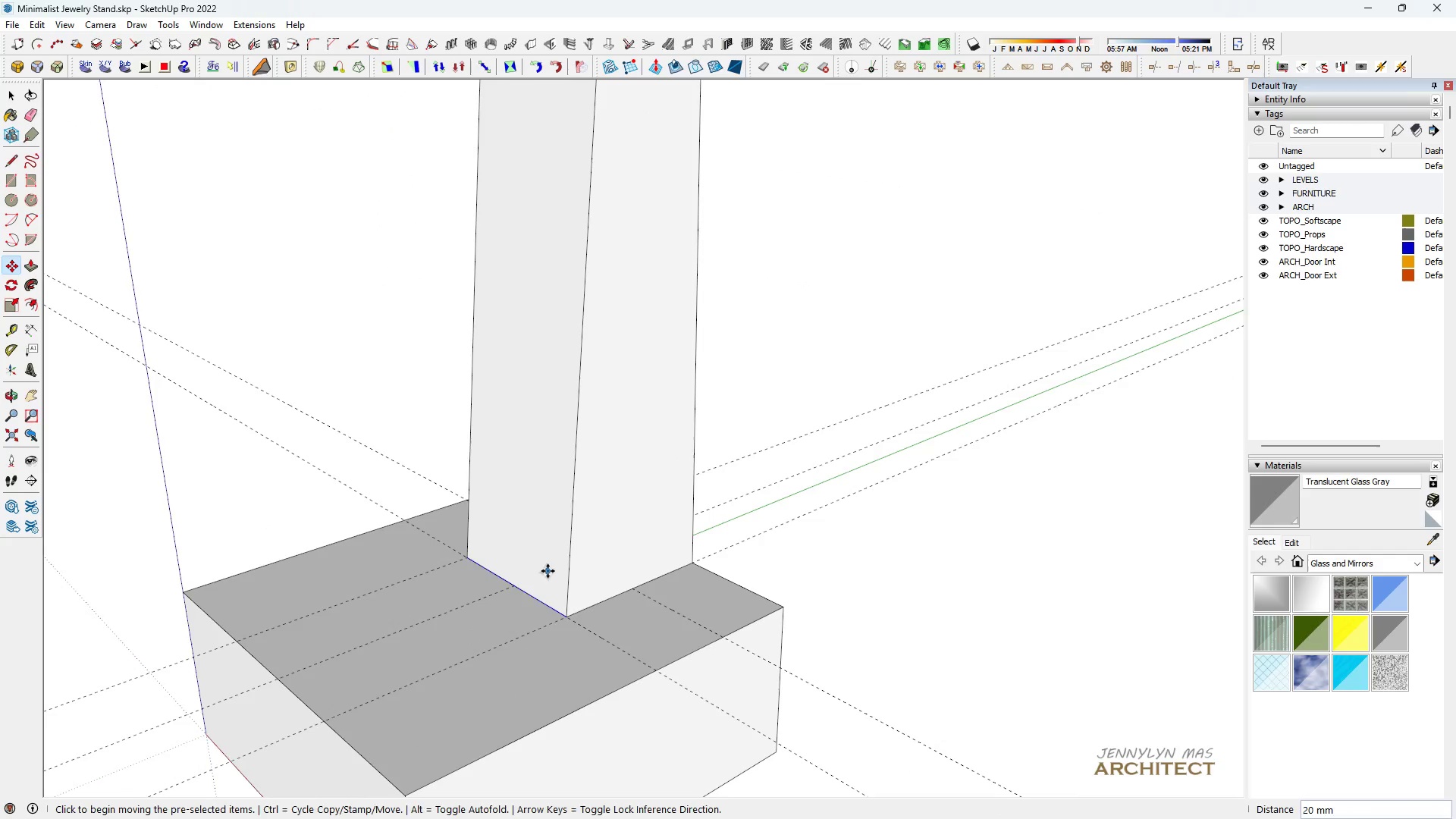 
key(Space)
 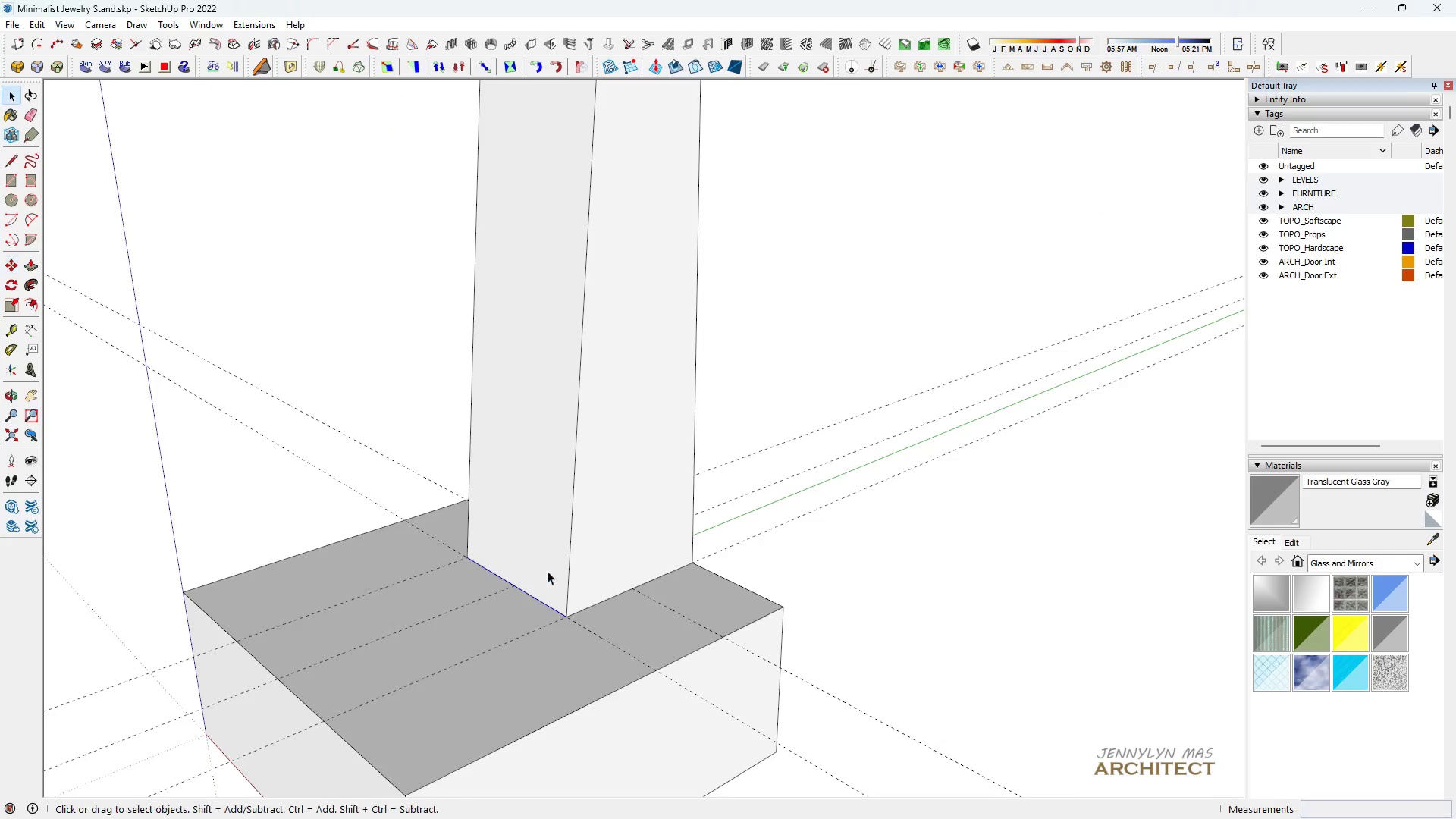 
scroll: coordinate [532, 623], scroll_direction: down, amount: 12.0
 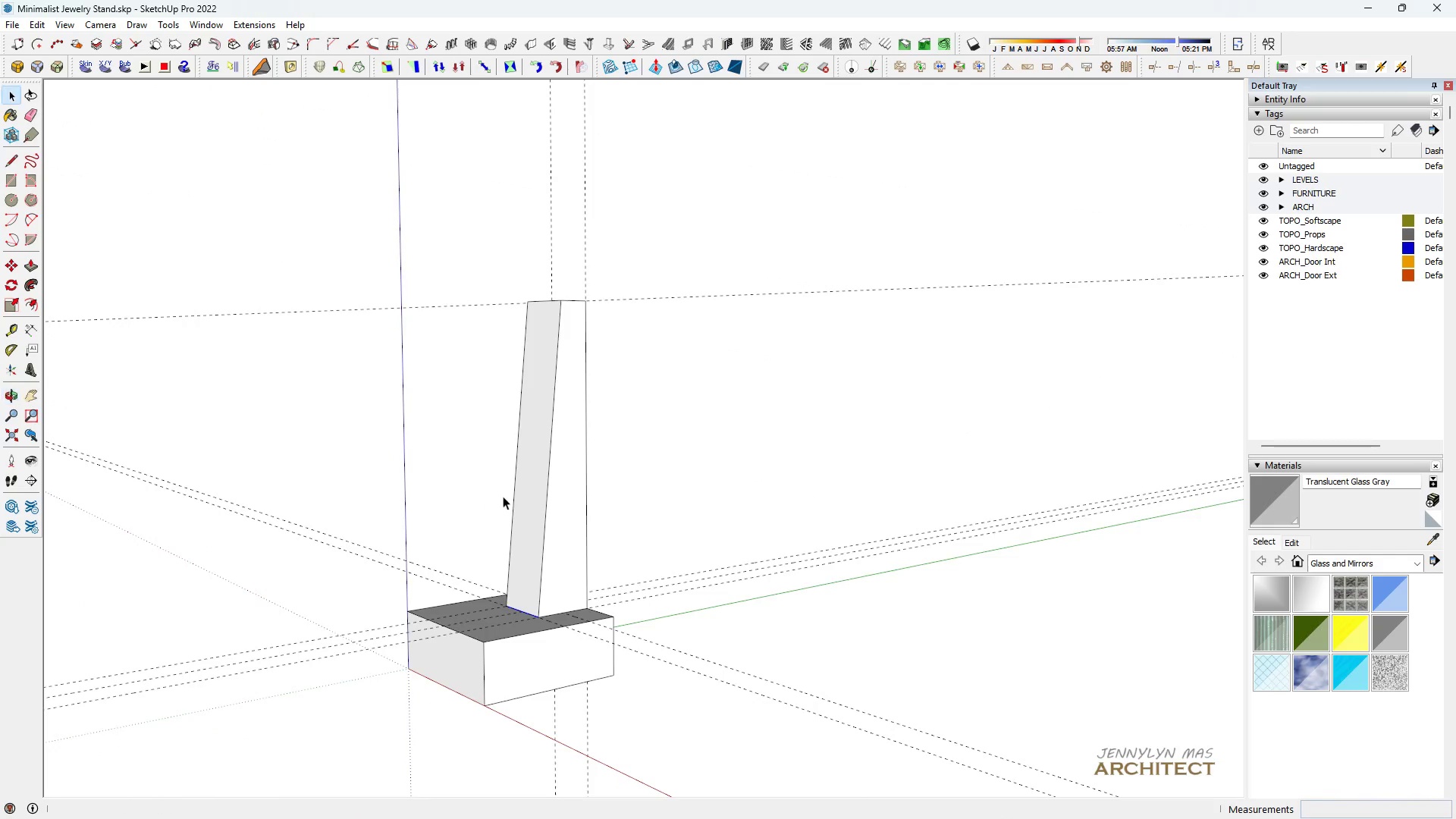 
scroll: coordinate [544, 685], scroll_direction: up, amount: 2.0
 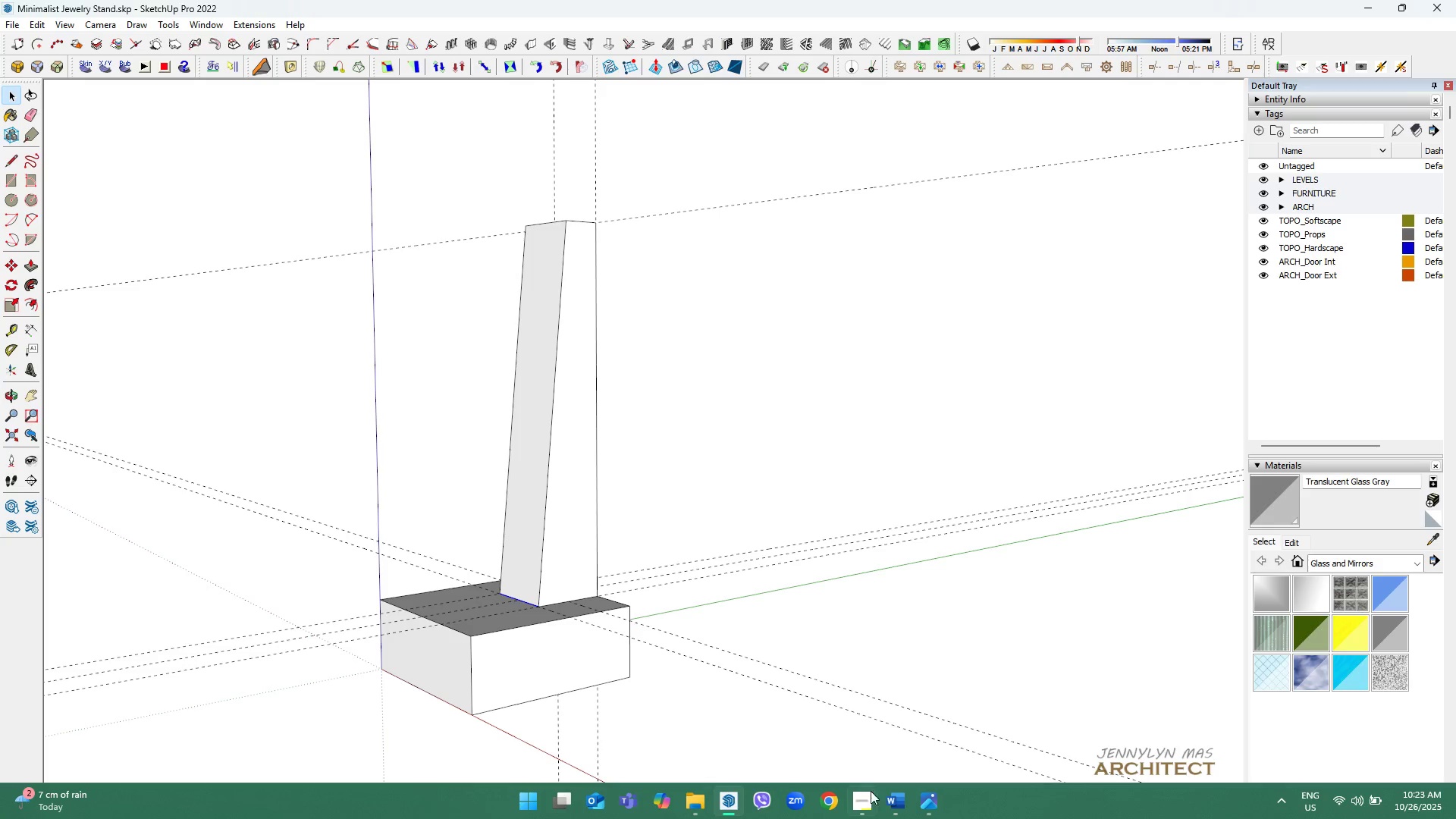 
left_click([922, 805])
 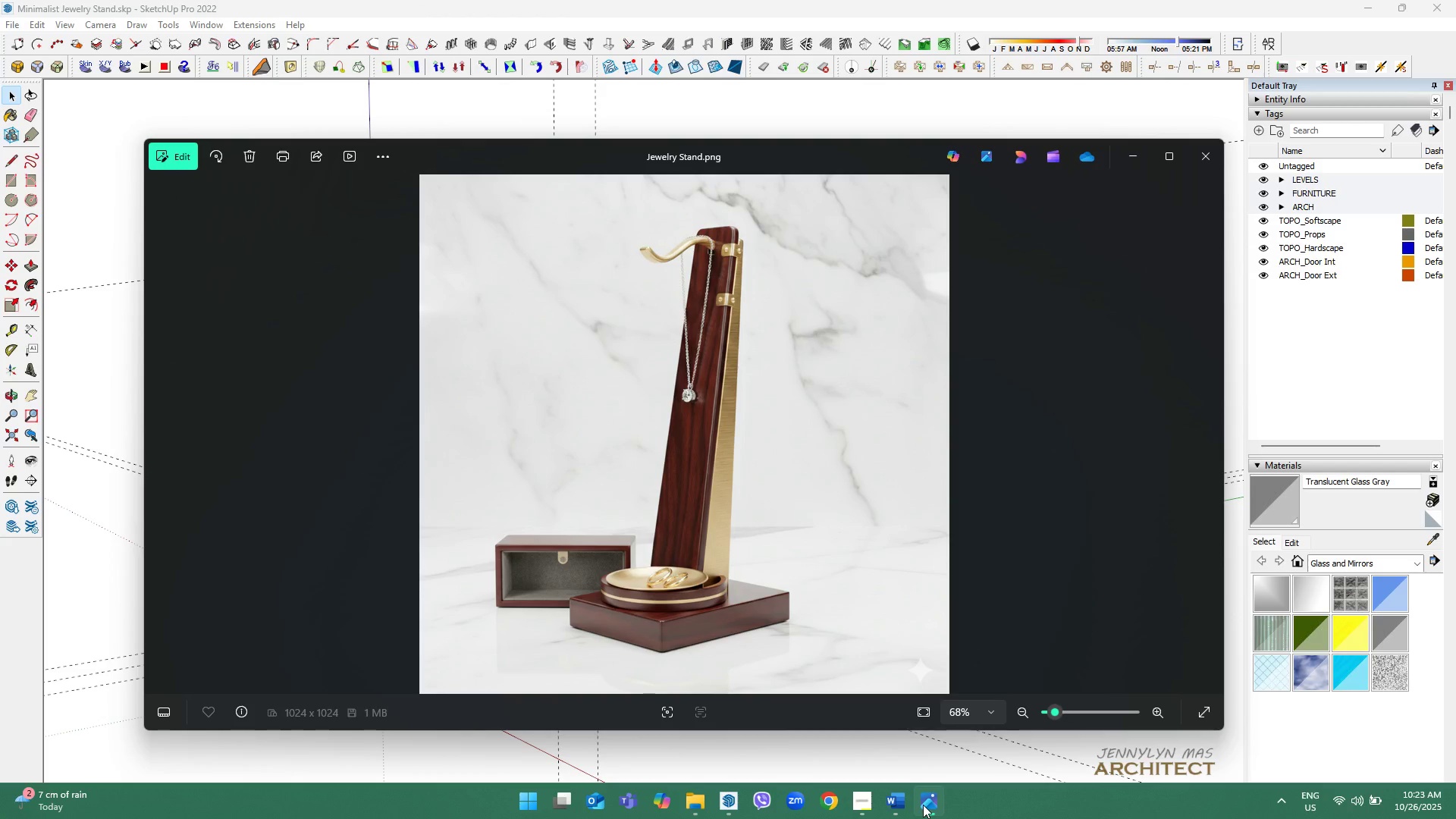 
left_click([923, 805])
 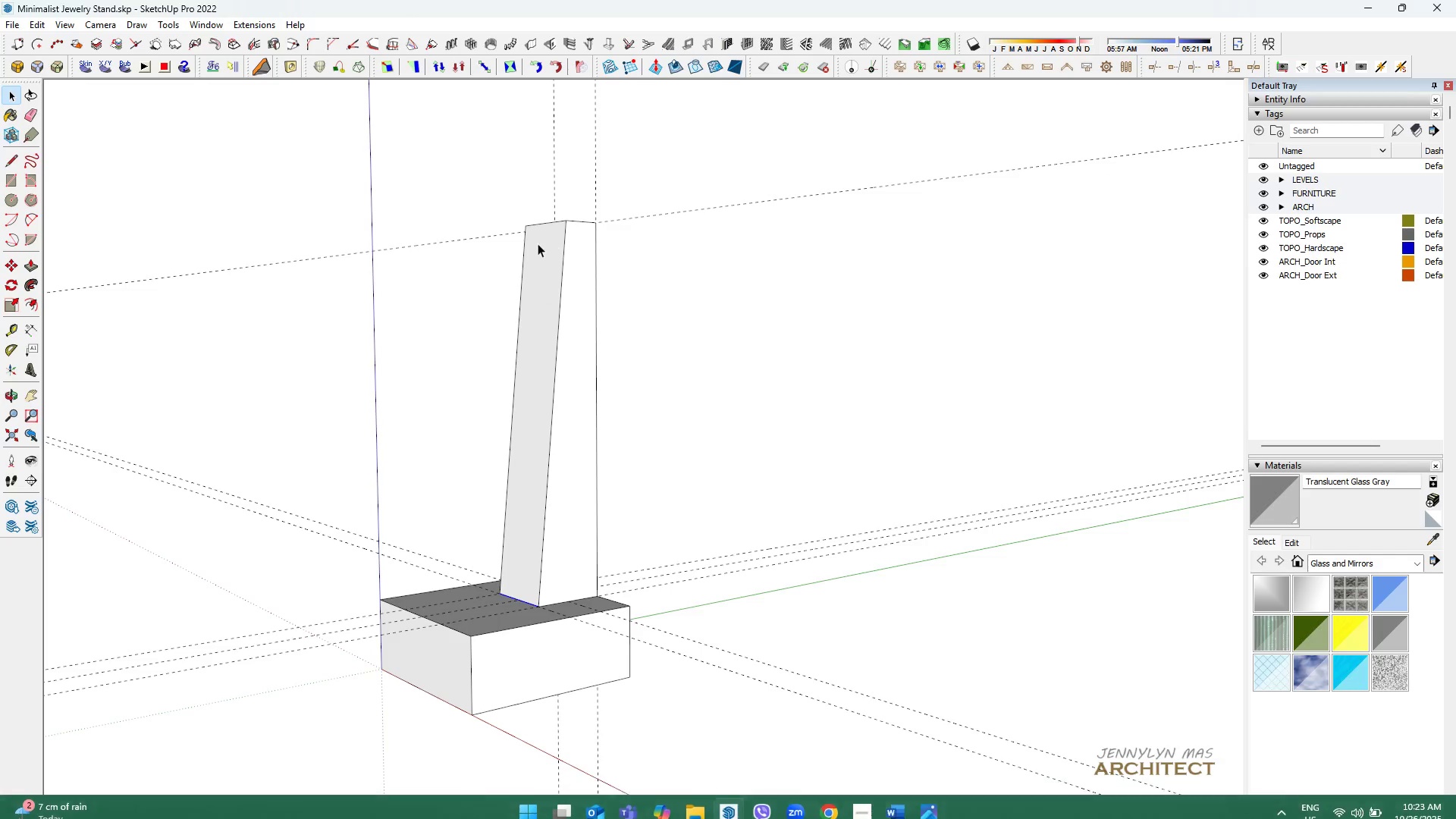 
scroll: coordinate [536, 243], scroll_direction: up, amount: 5.0
 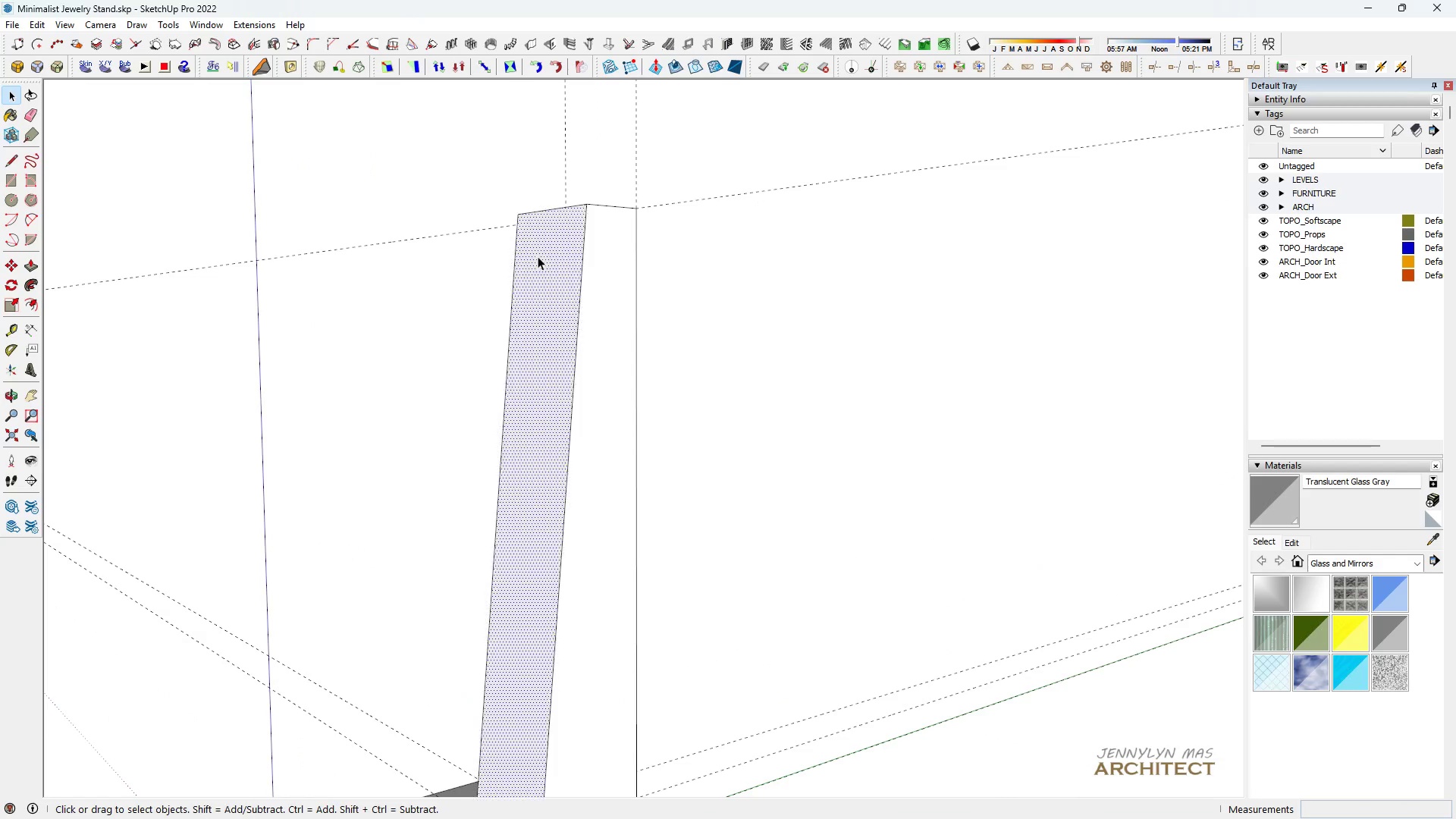 
double_click([538, 256])
 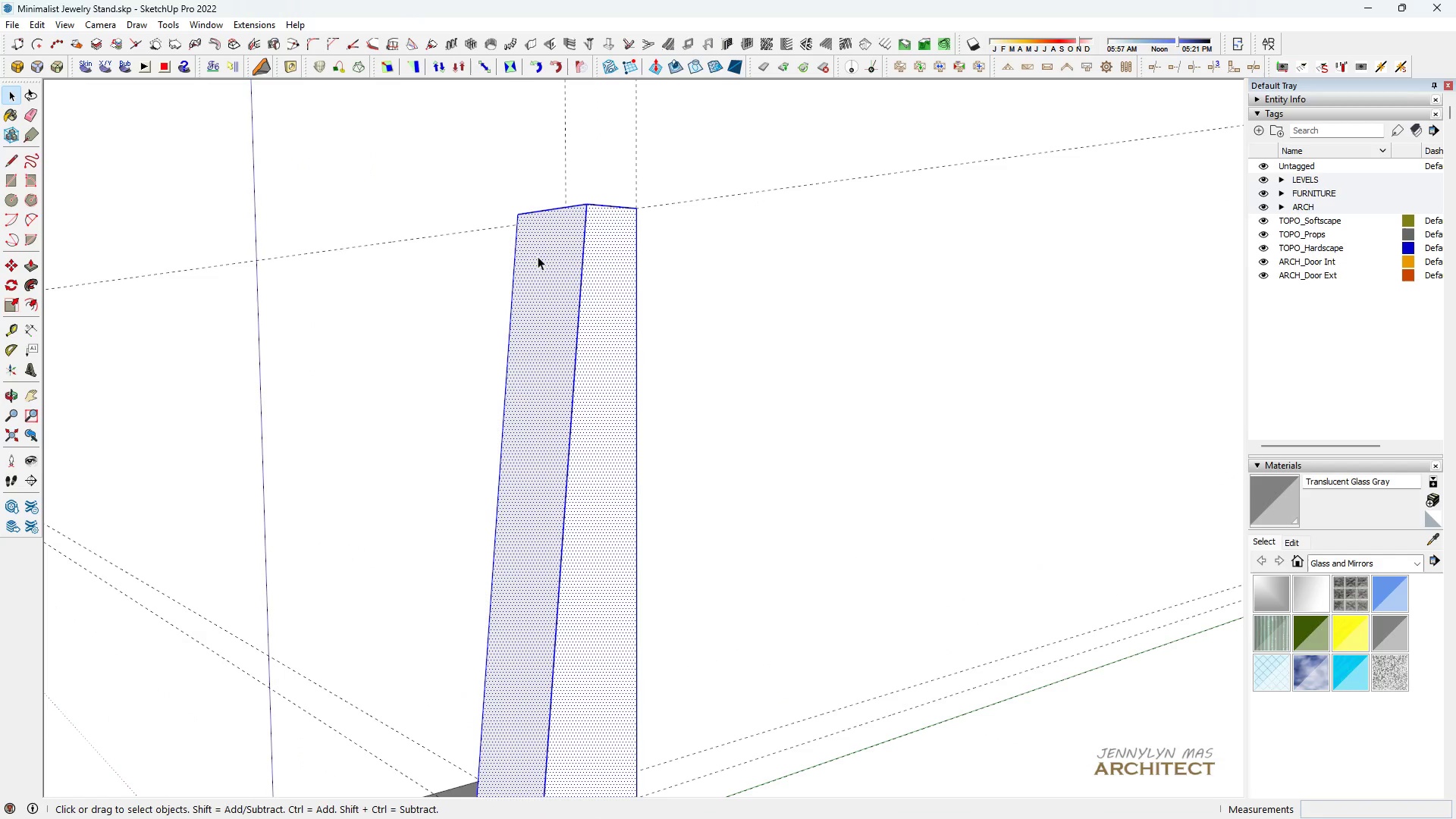 
triple_click([538, 256])
 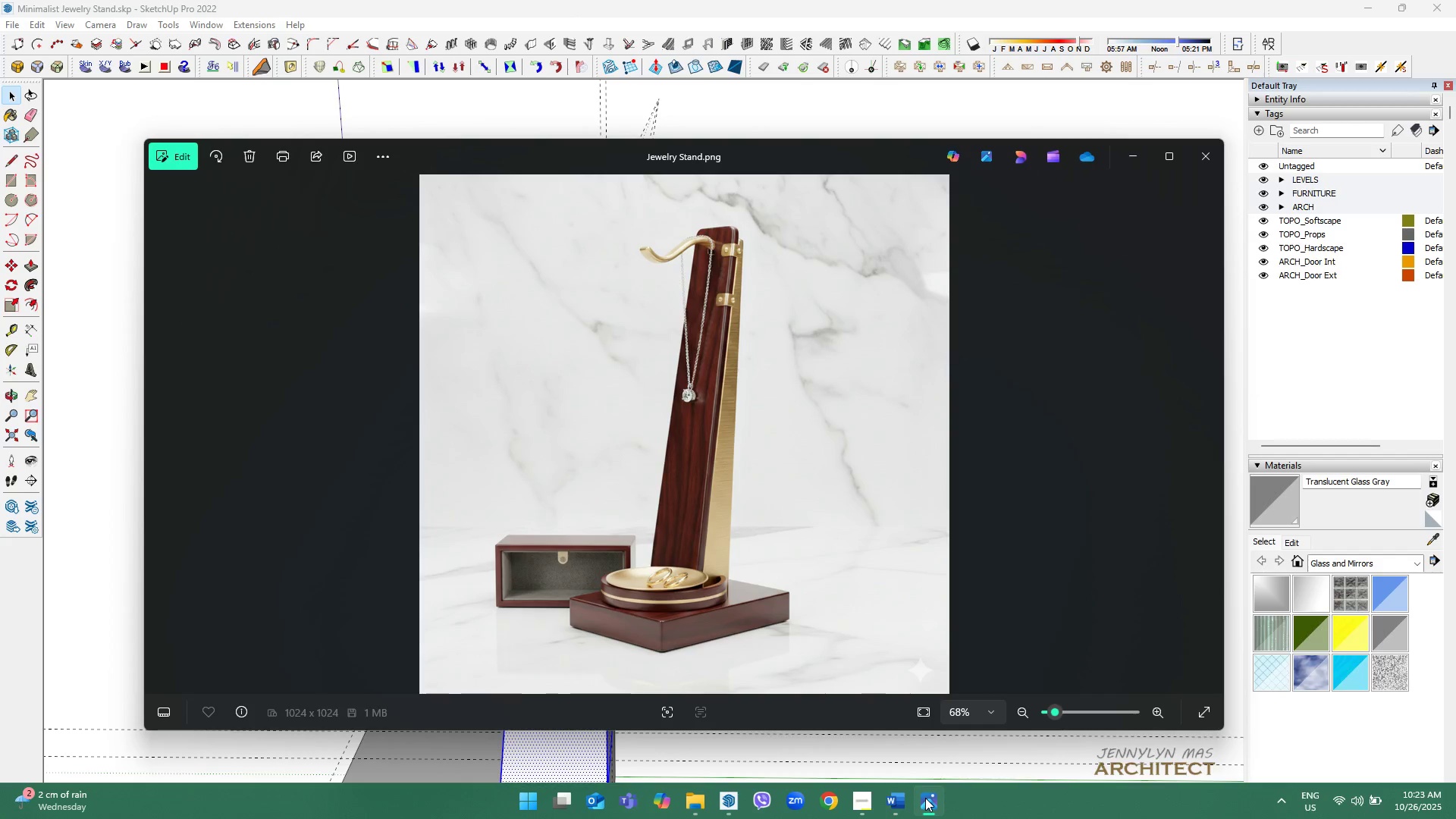 
left_click([925, 798])
 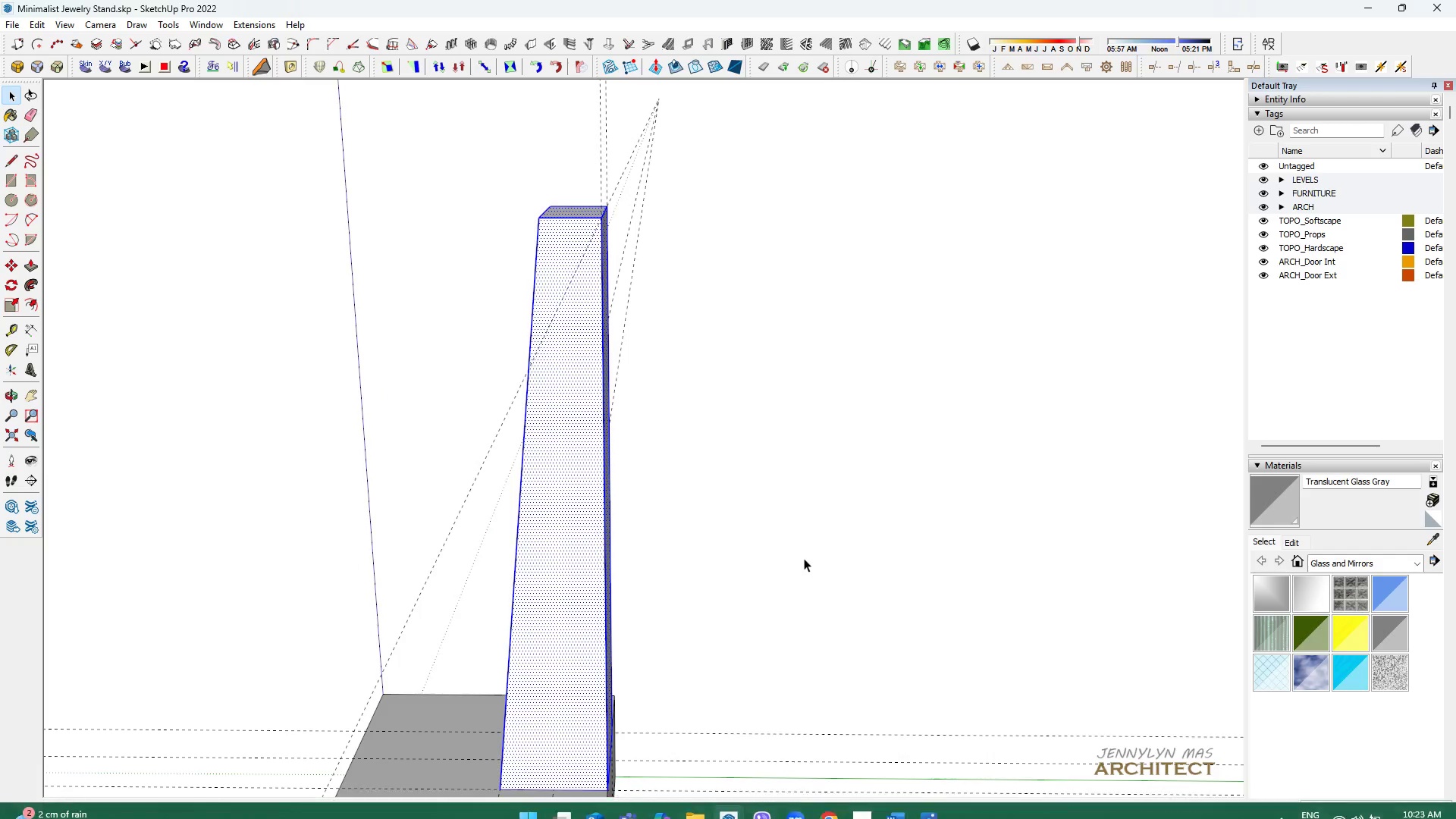 
scroll: coordinate [810, 531], scroll_direction: down, amount: 6.0
 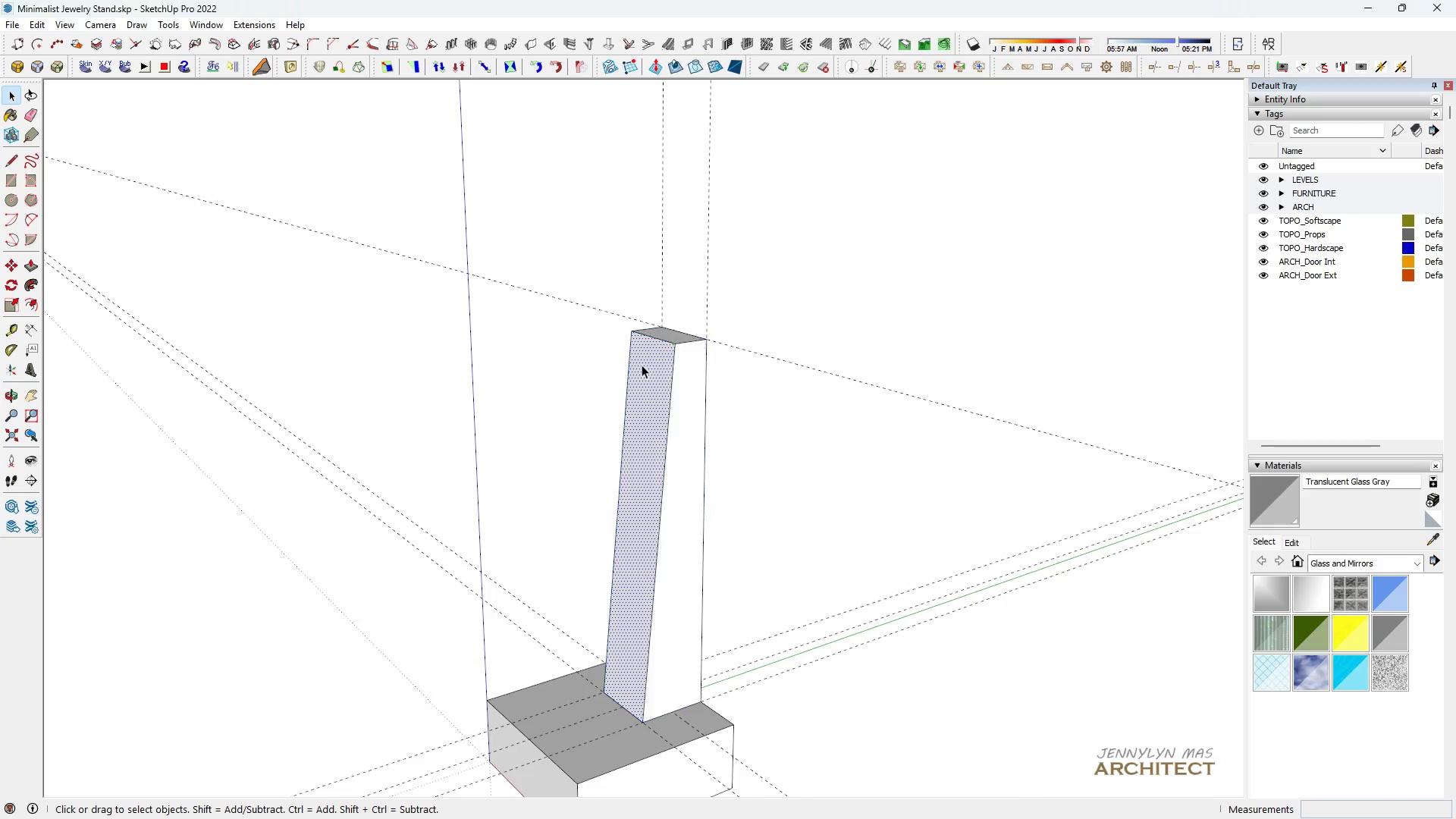 
double_click([642, 365])
 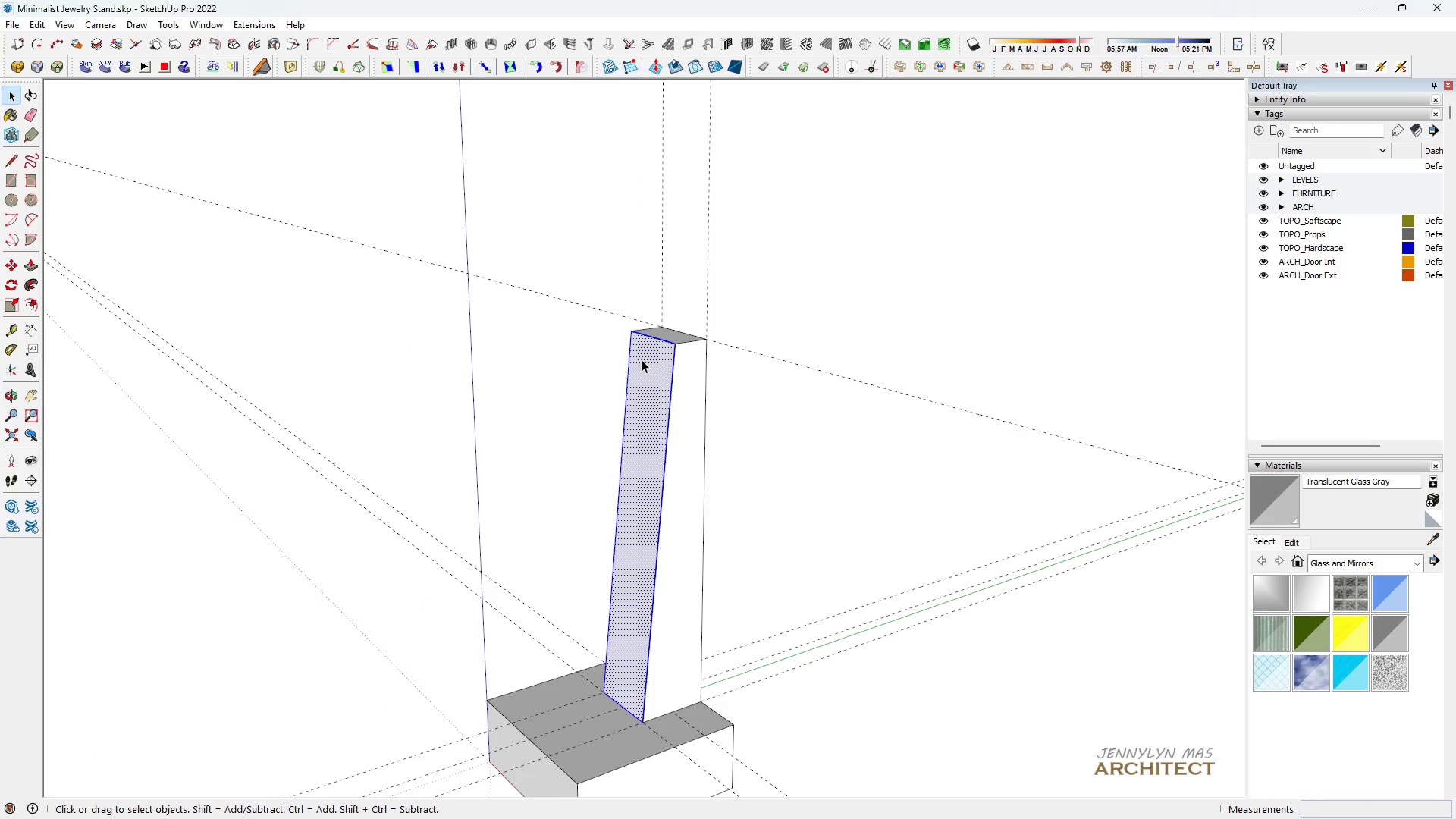 
scroll: coordinate [640, 360], scroll_direction: down, amount: 4.0
 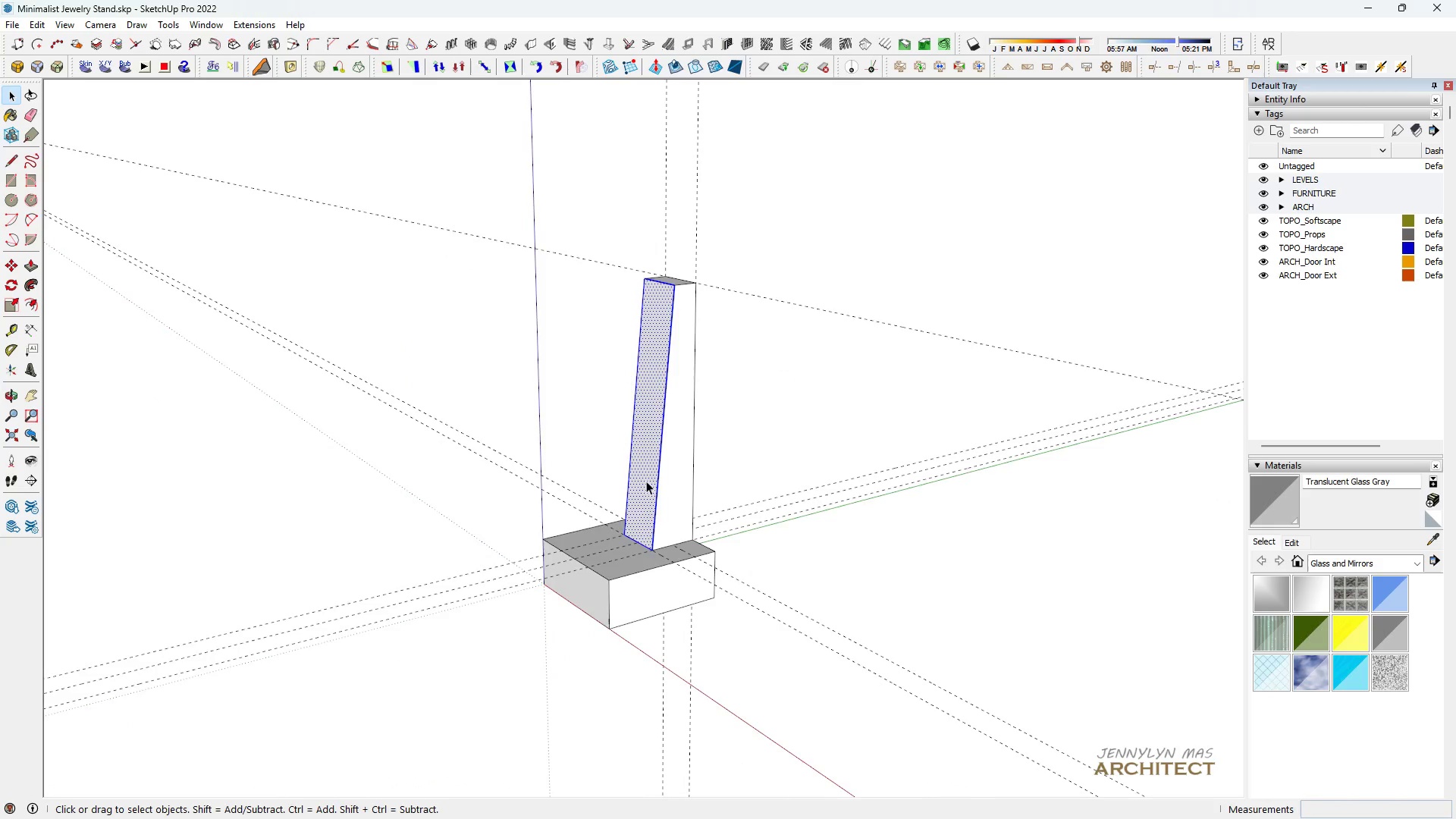 
key(Space)
 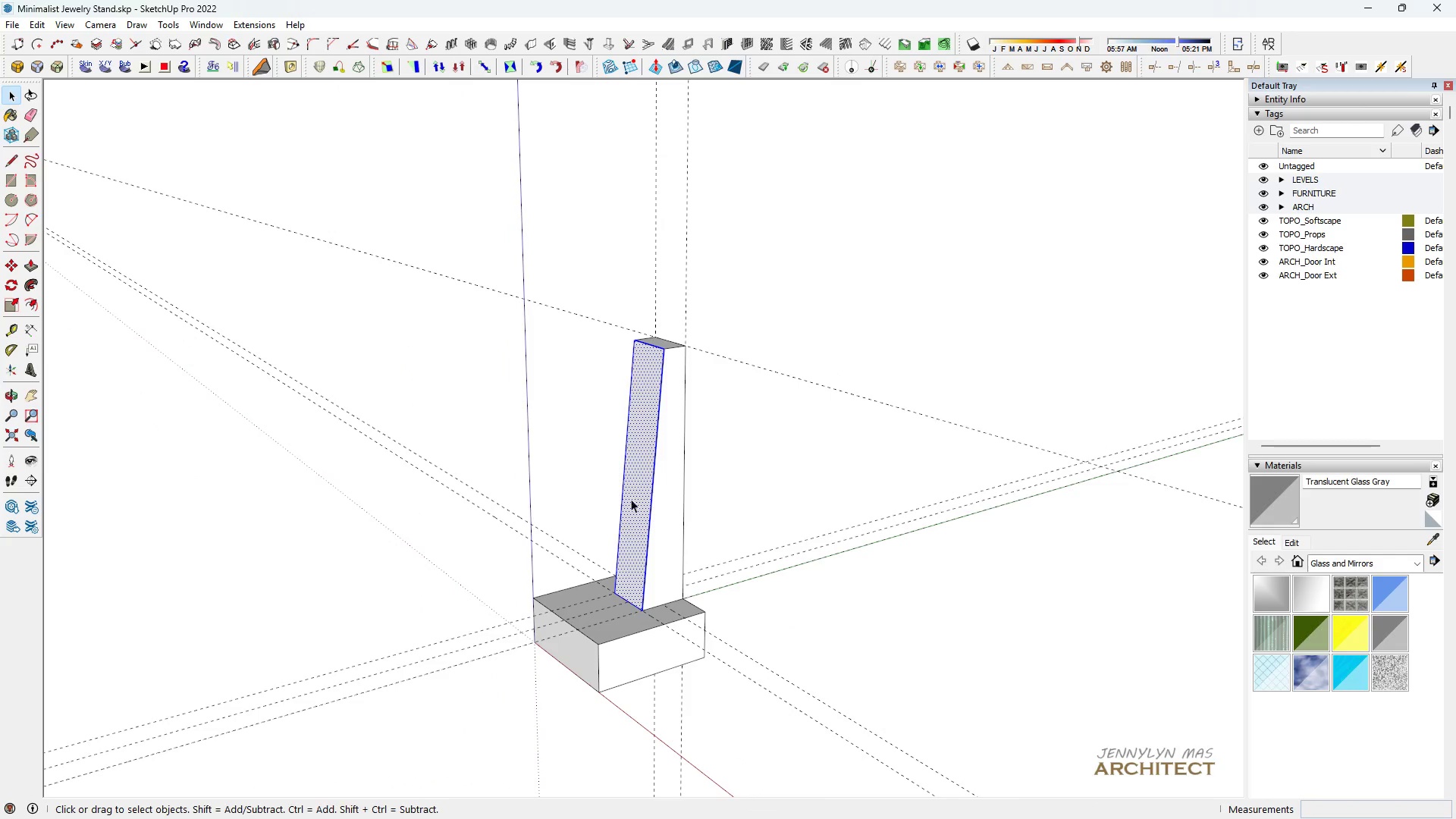 
key(H)
 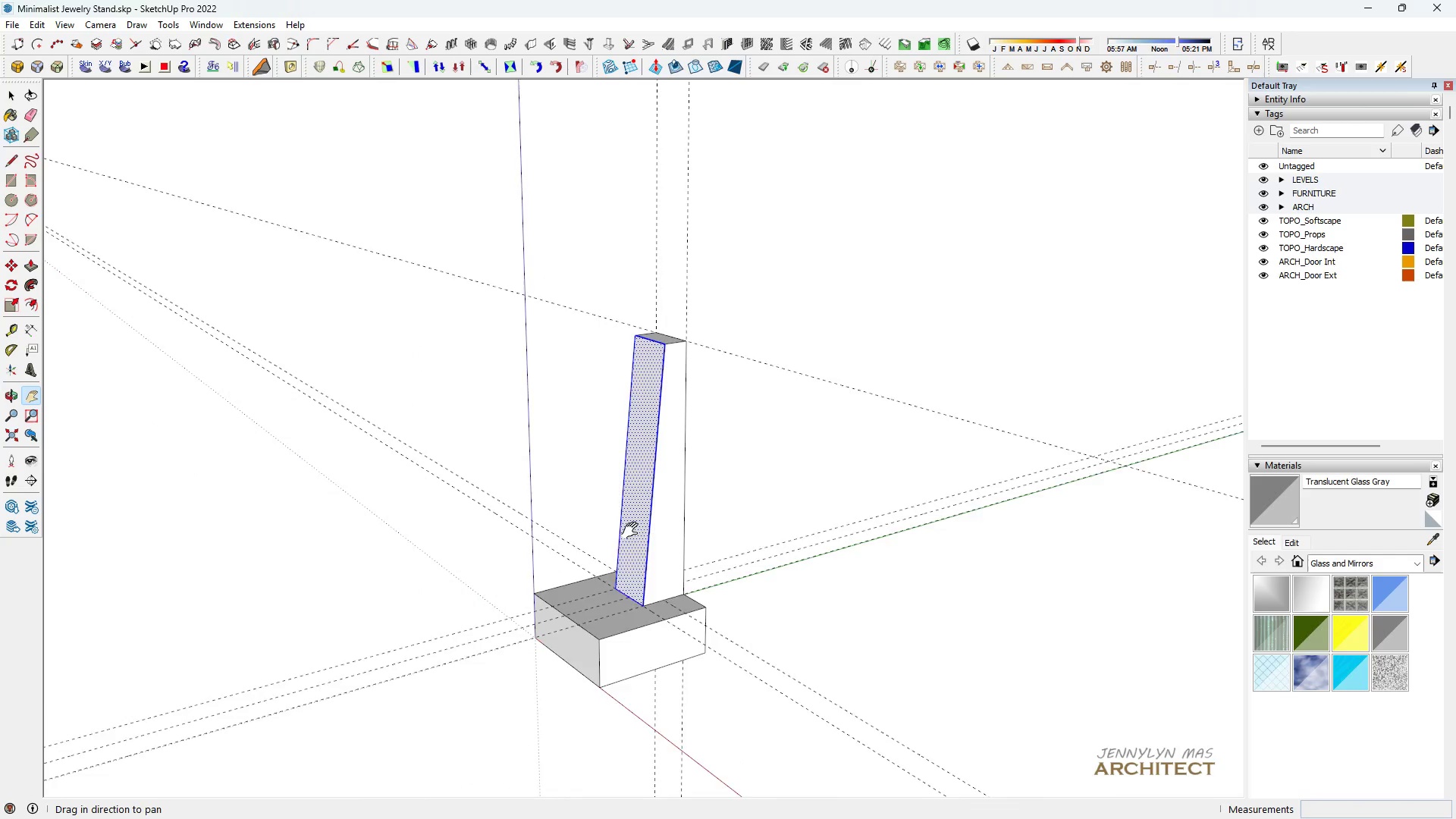 
left_click_drag(start_coordinate=[632, 541], to_coordinate=[642, 481])
 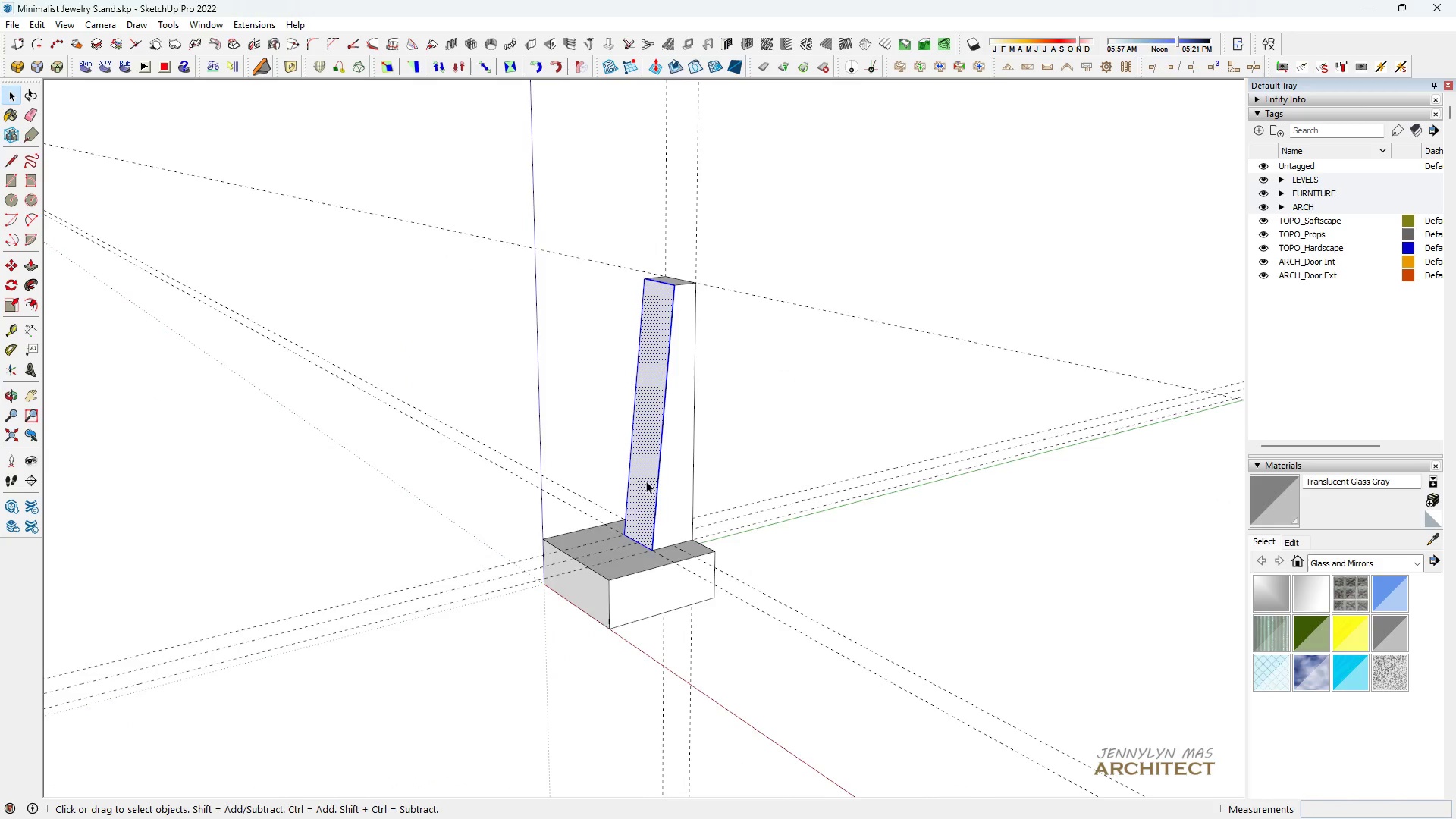 
key(Space)
 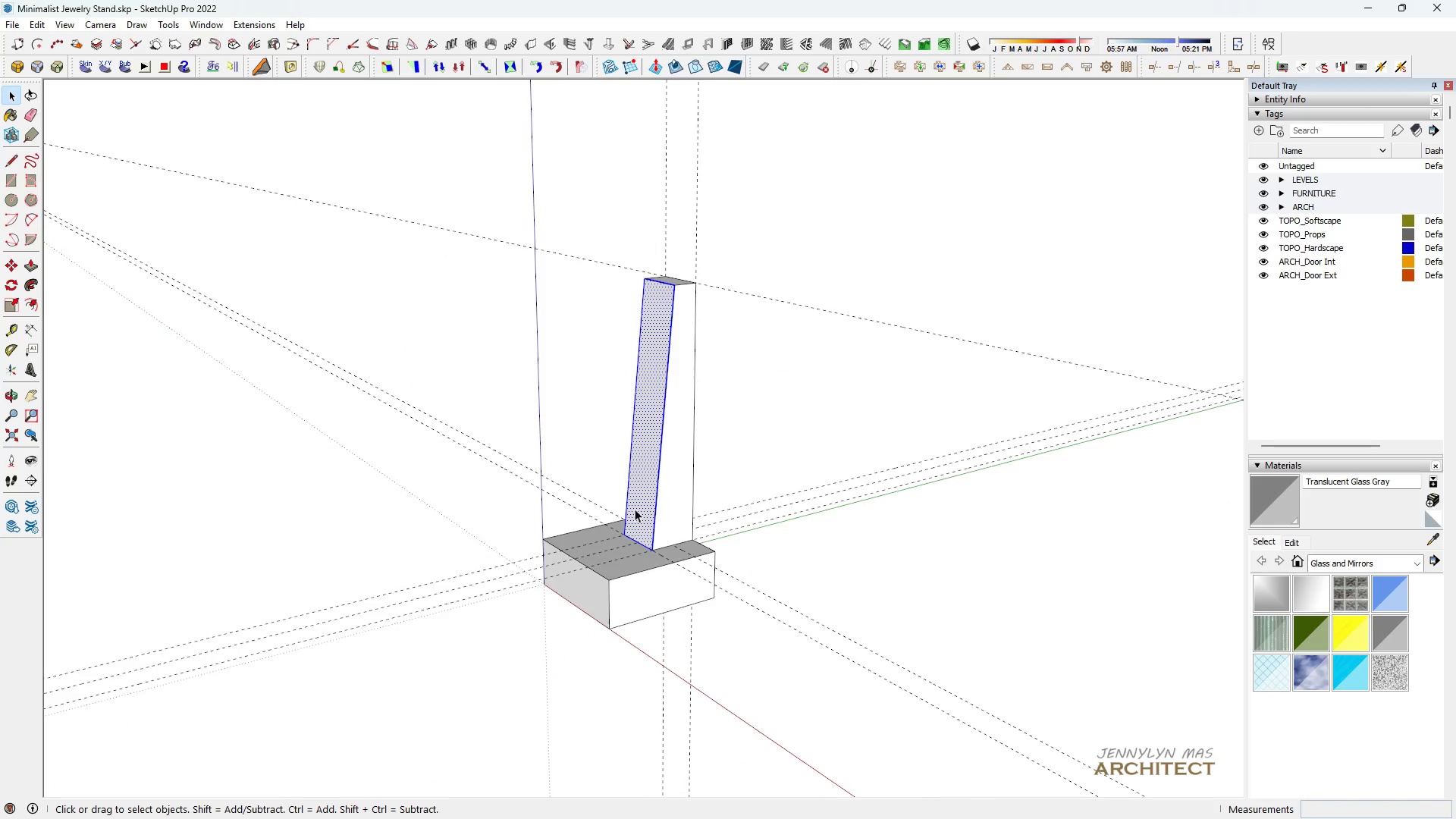 
scroll: coordinate [632, 507], scroll_direction: up, amount: 5.0
 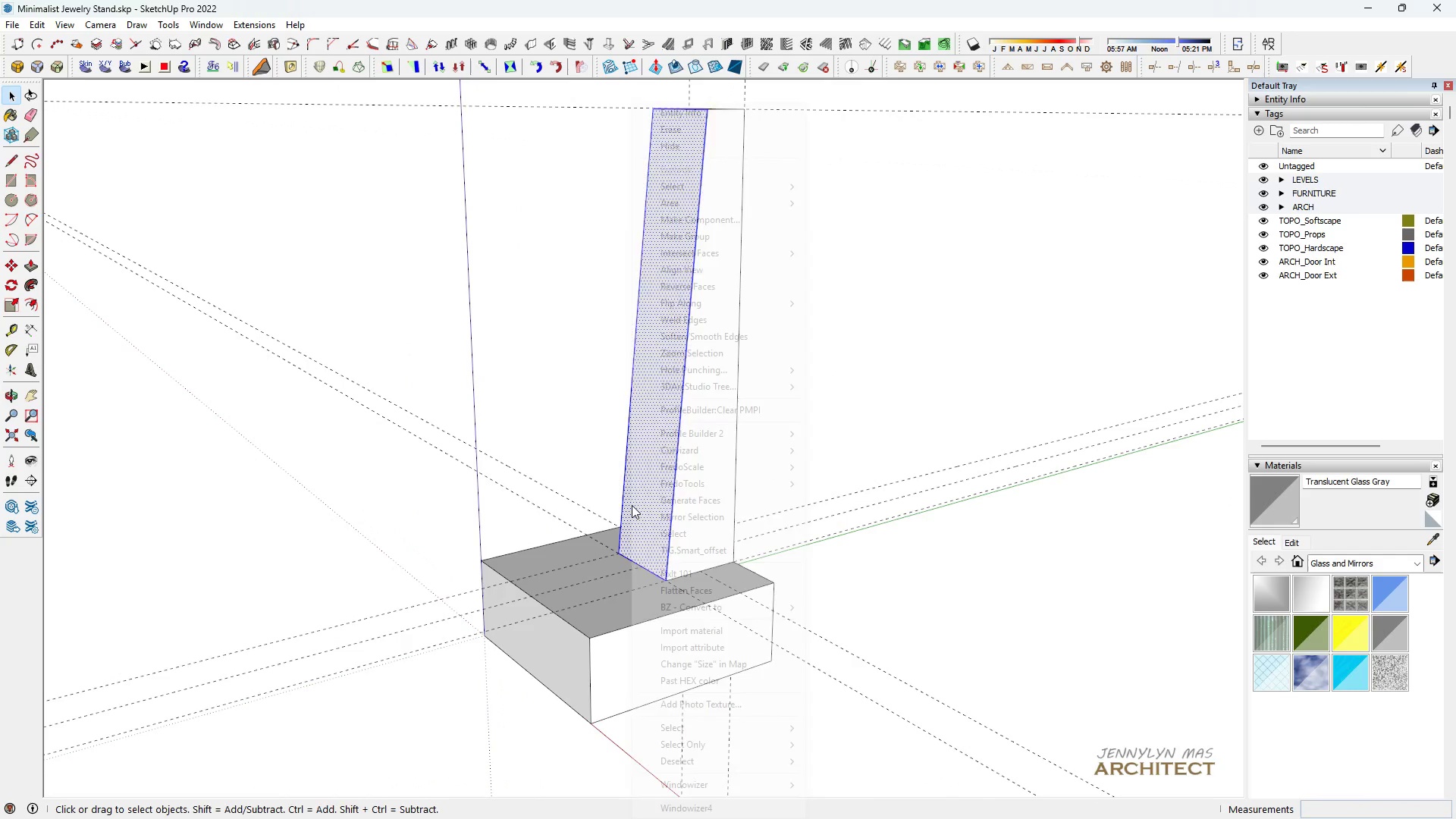 
right_click([632, 505])
 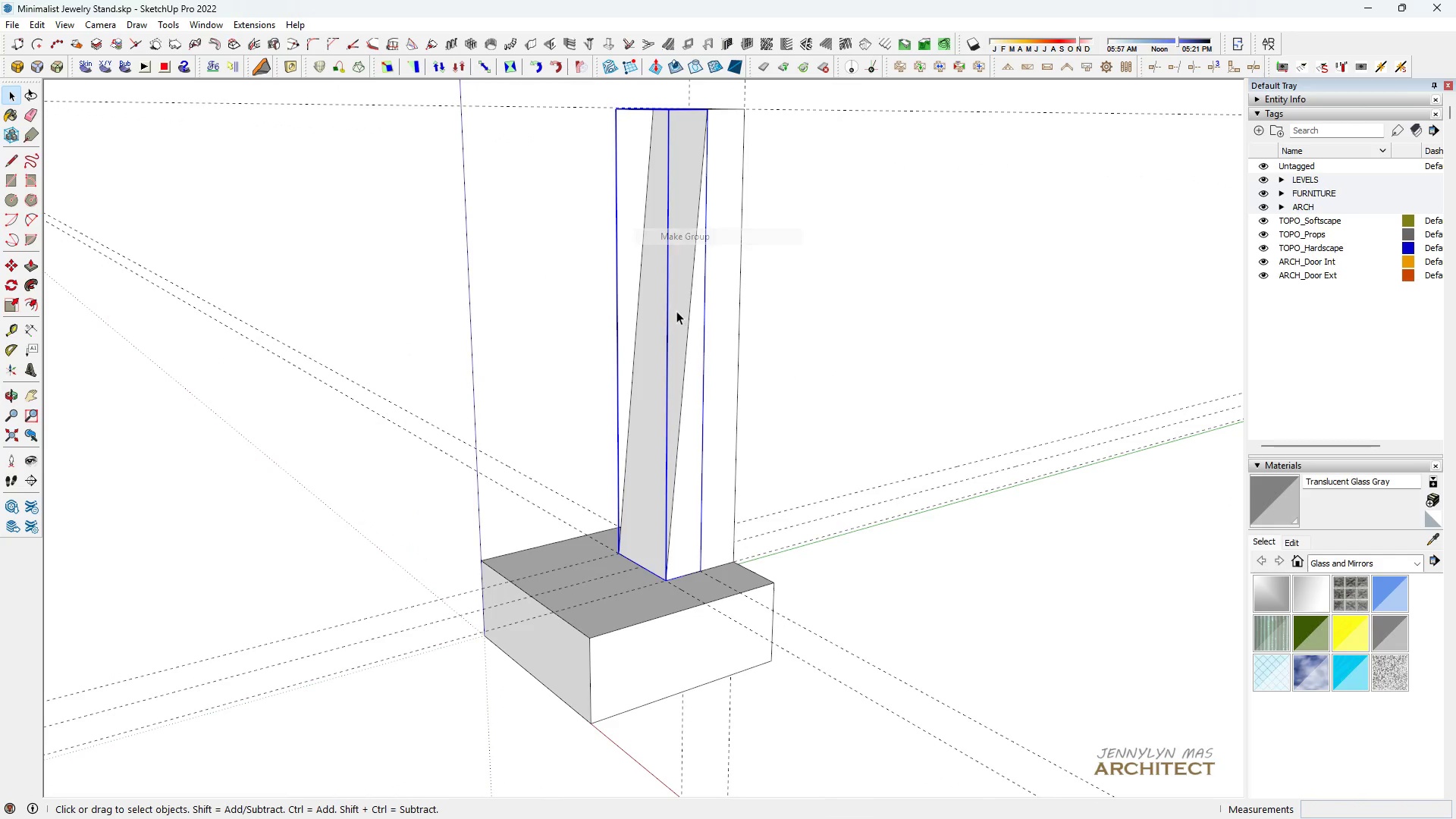 
double_click([672, 307])
 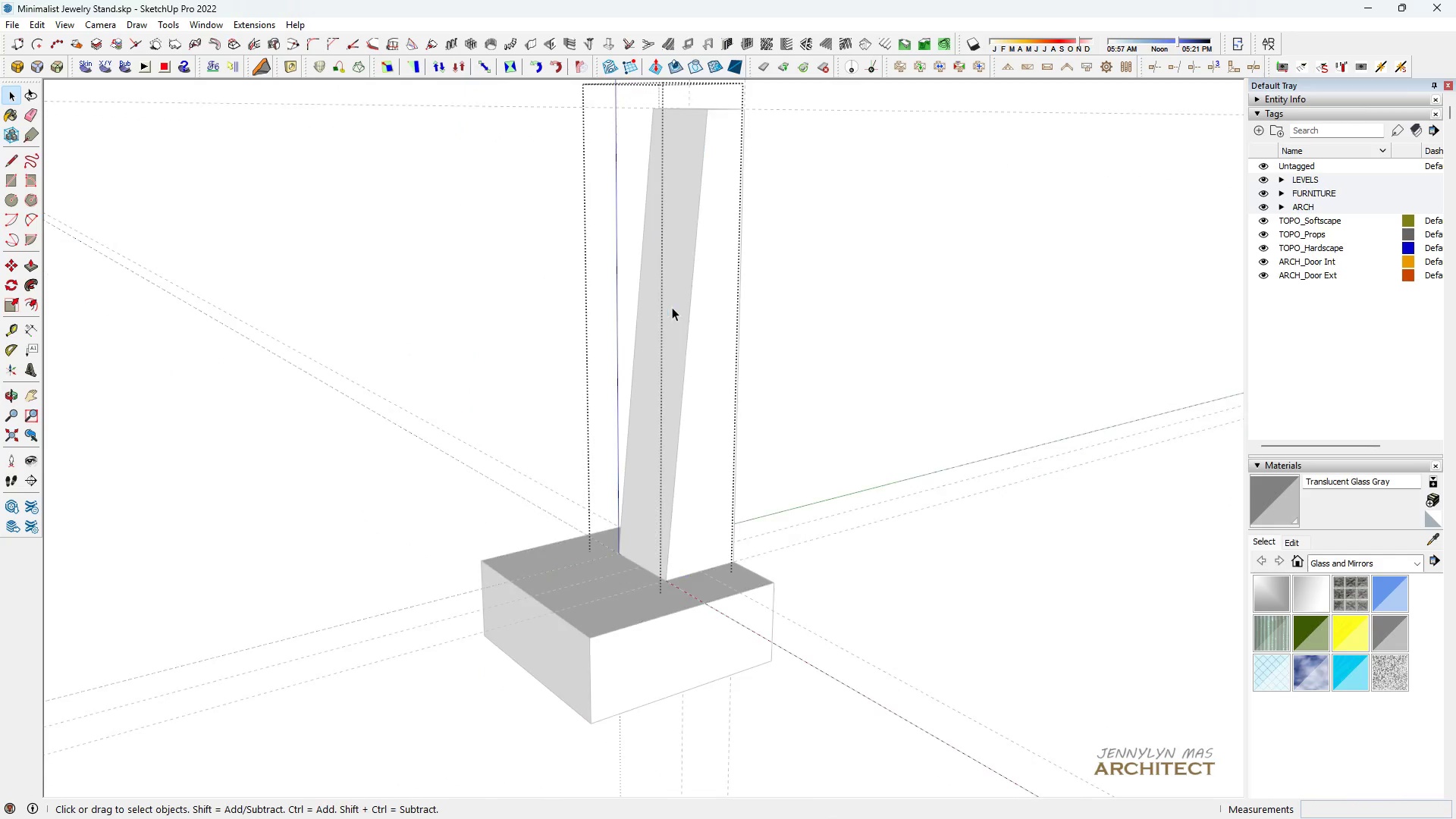 
triple_click([672, 307])
 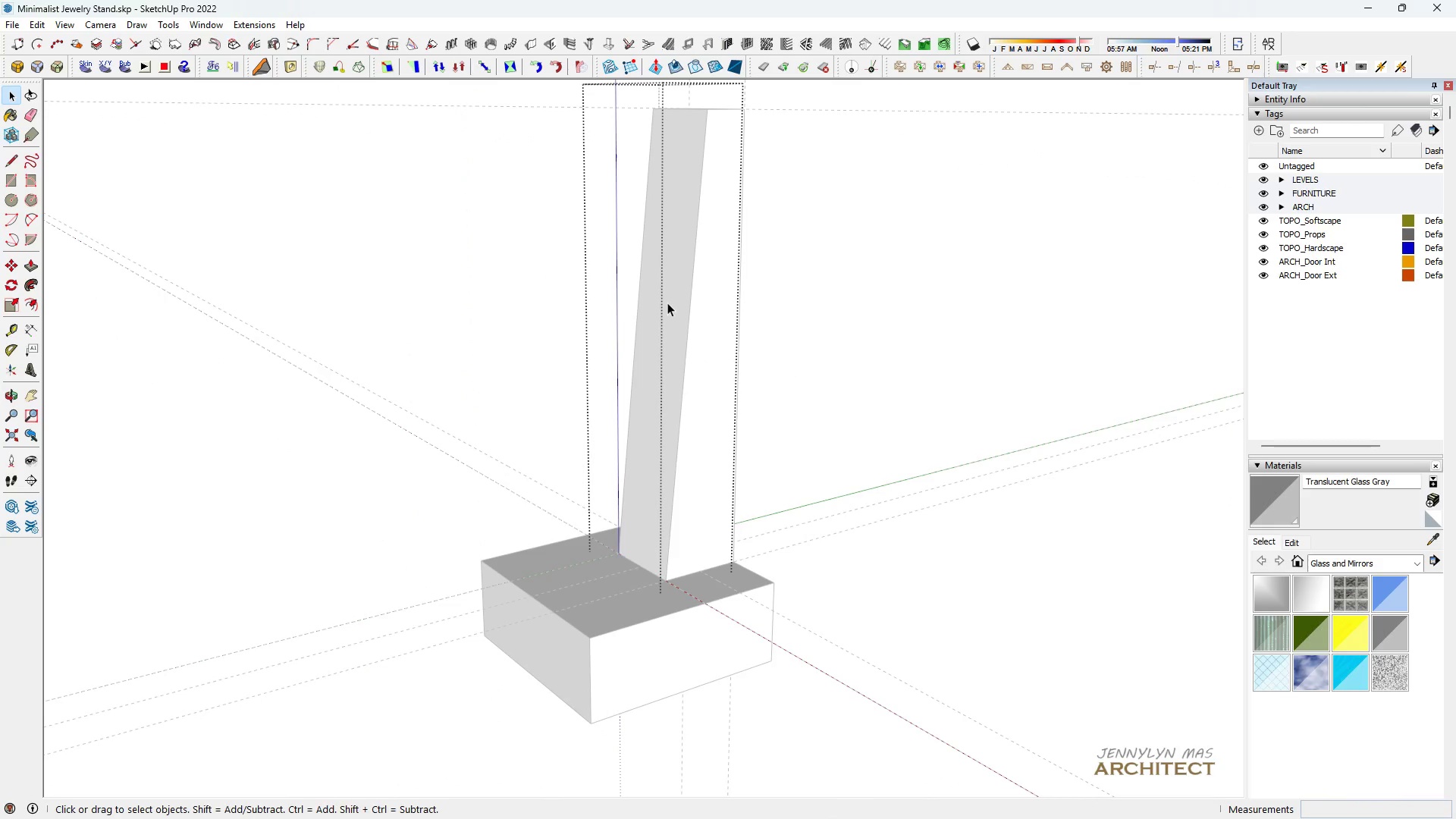 
triple_click([667, 302])
 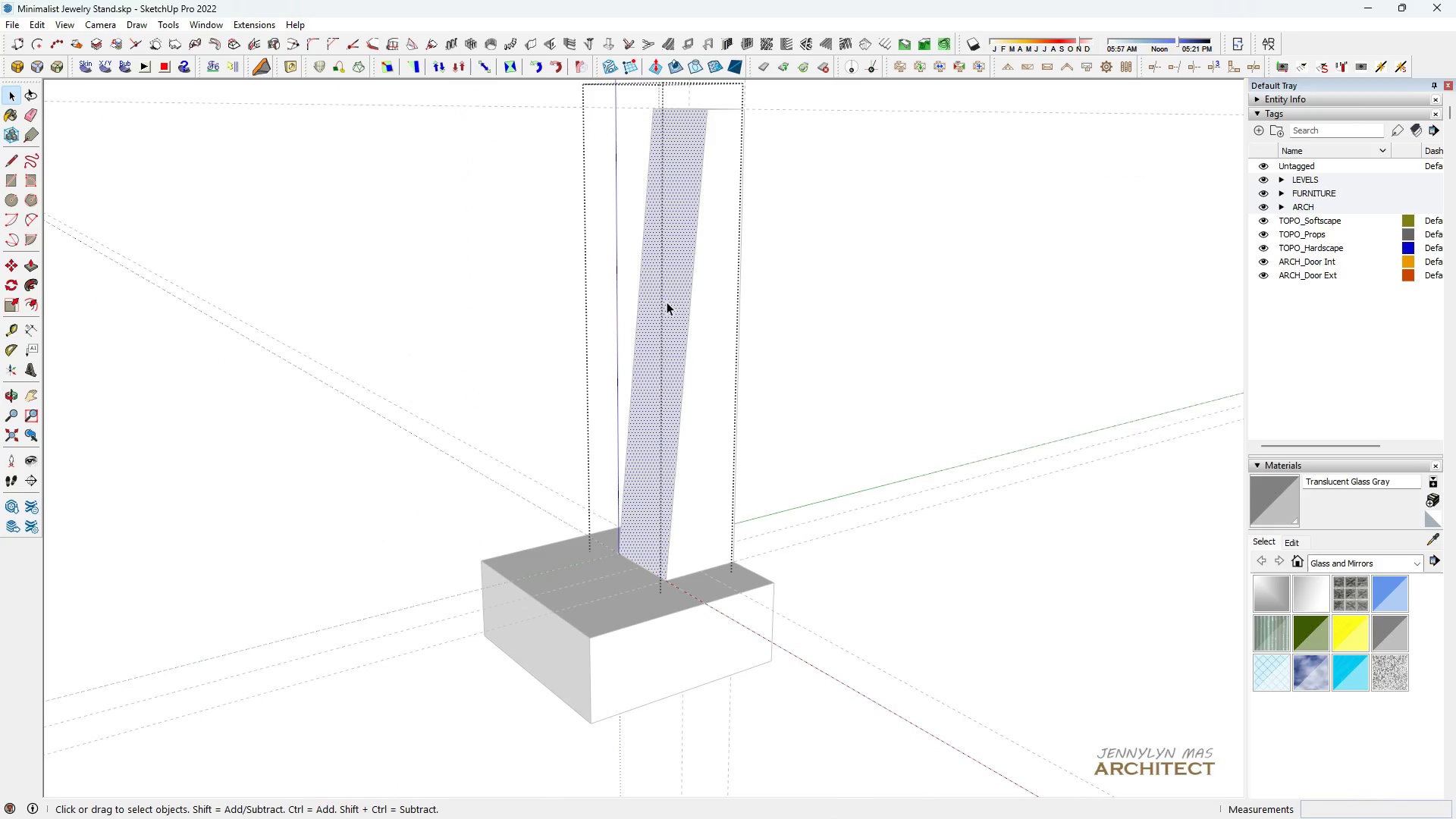 
key(Space)
 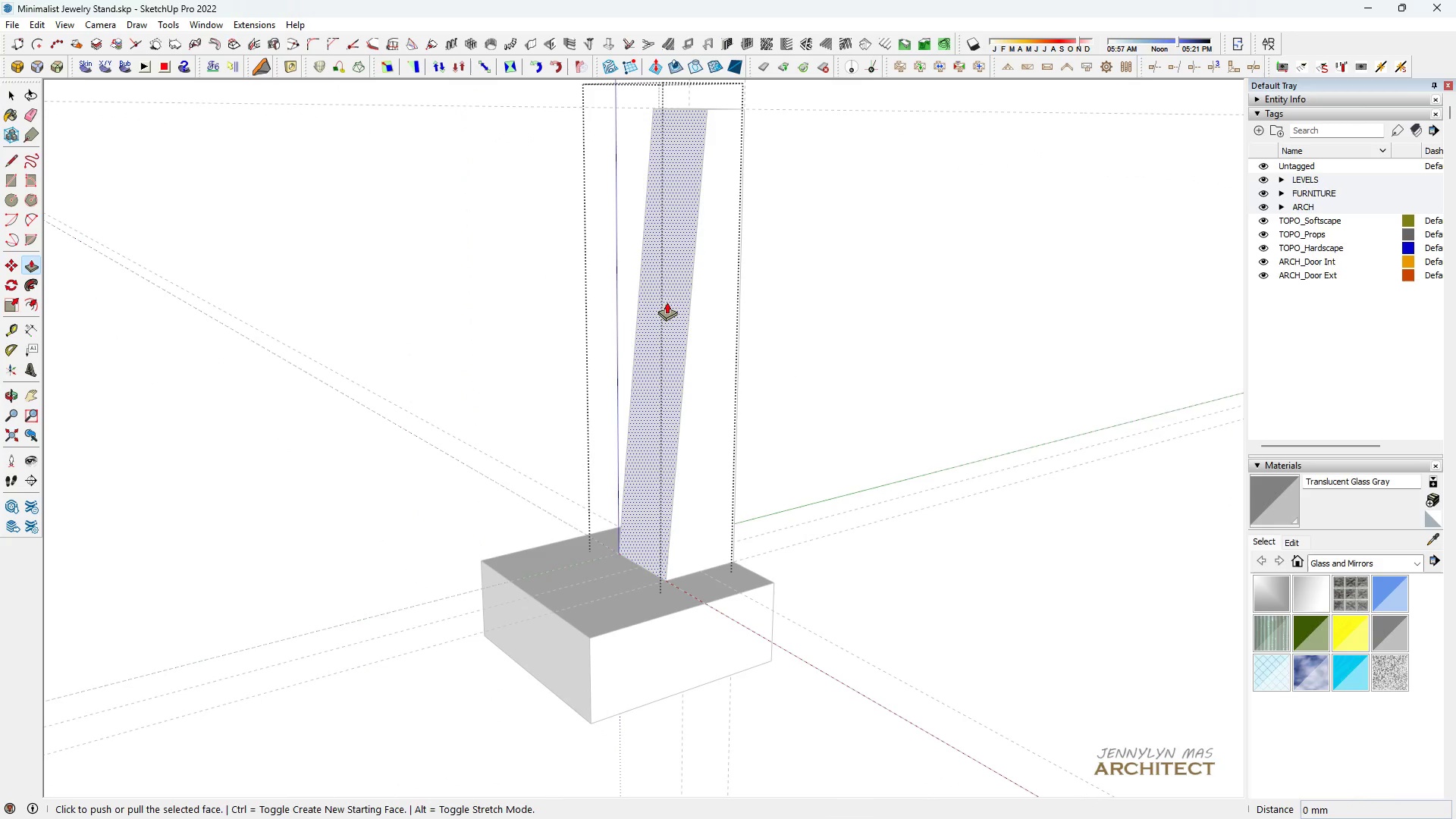 
key(P)
 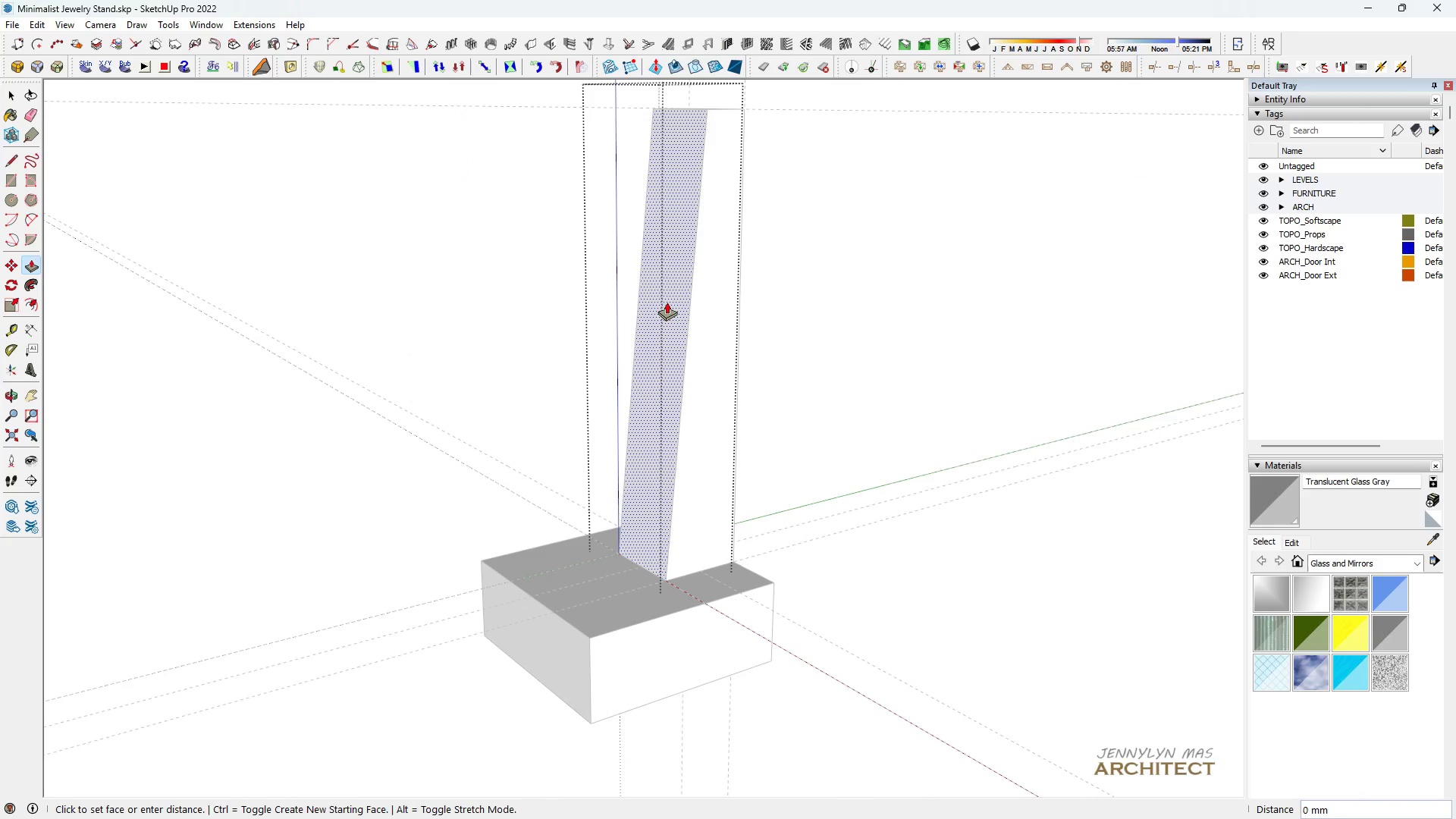 
left_click([667, 302])
 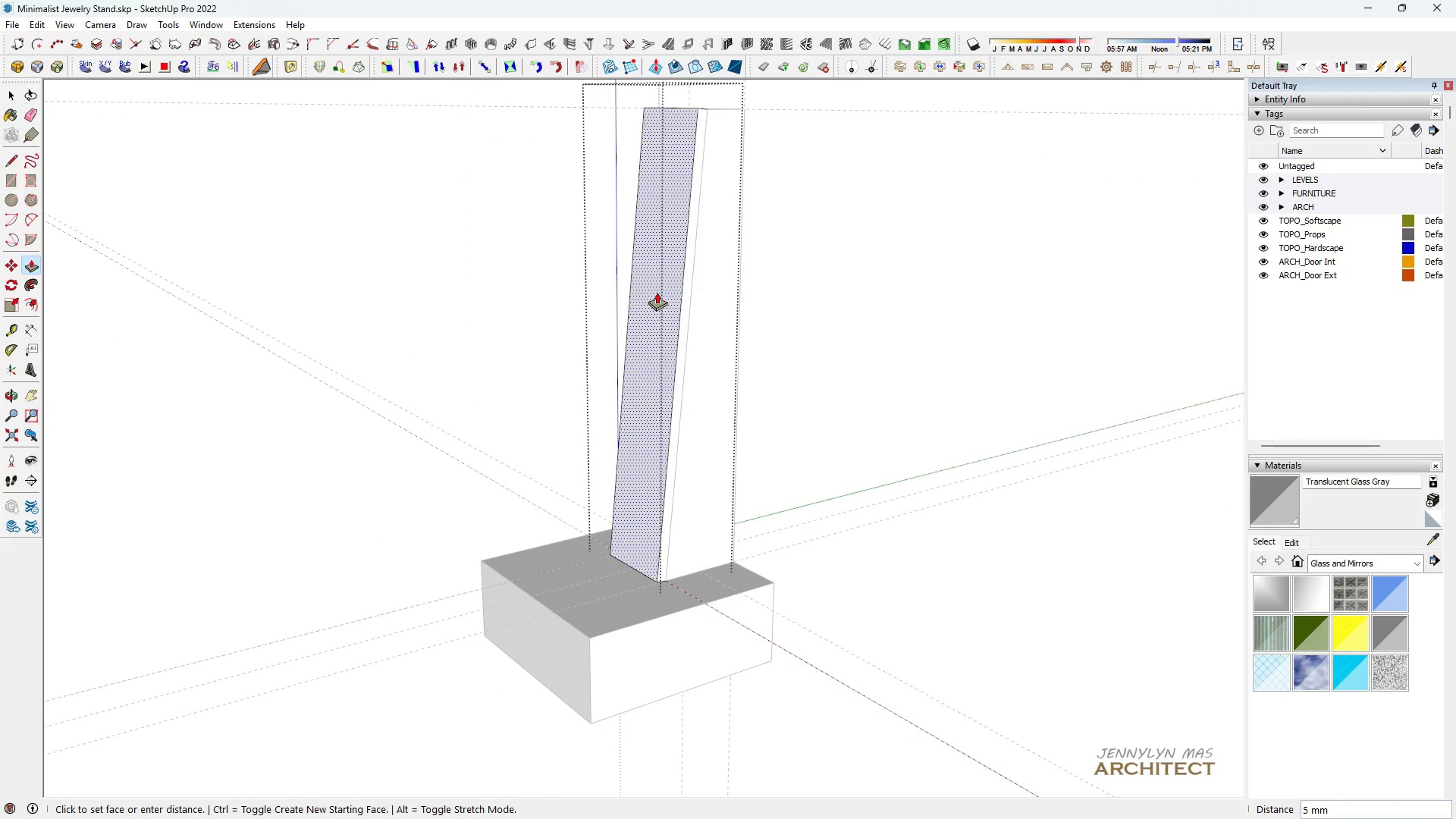 
type(230)
 